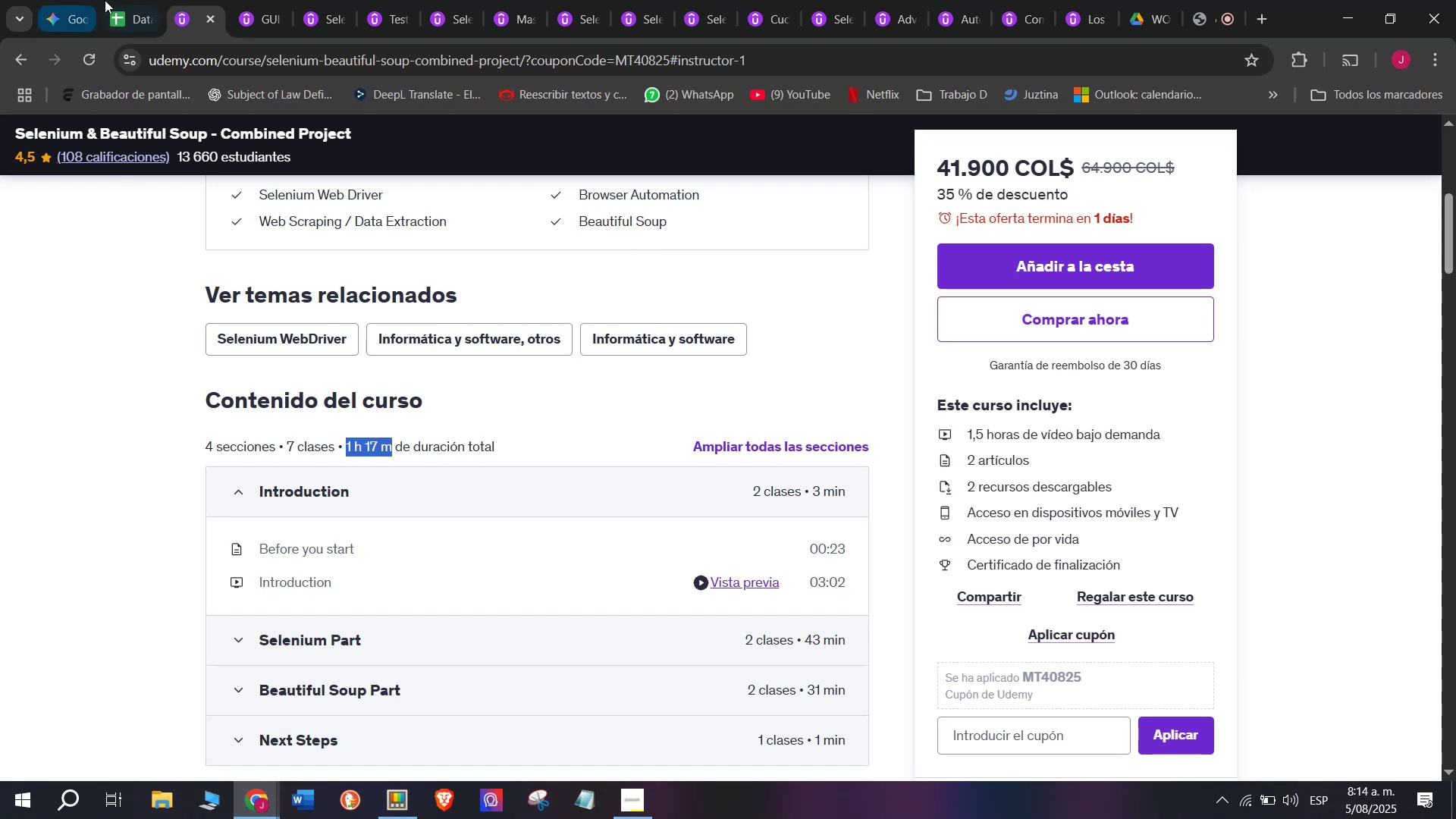 
left_click([106, 0])
 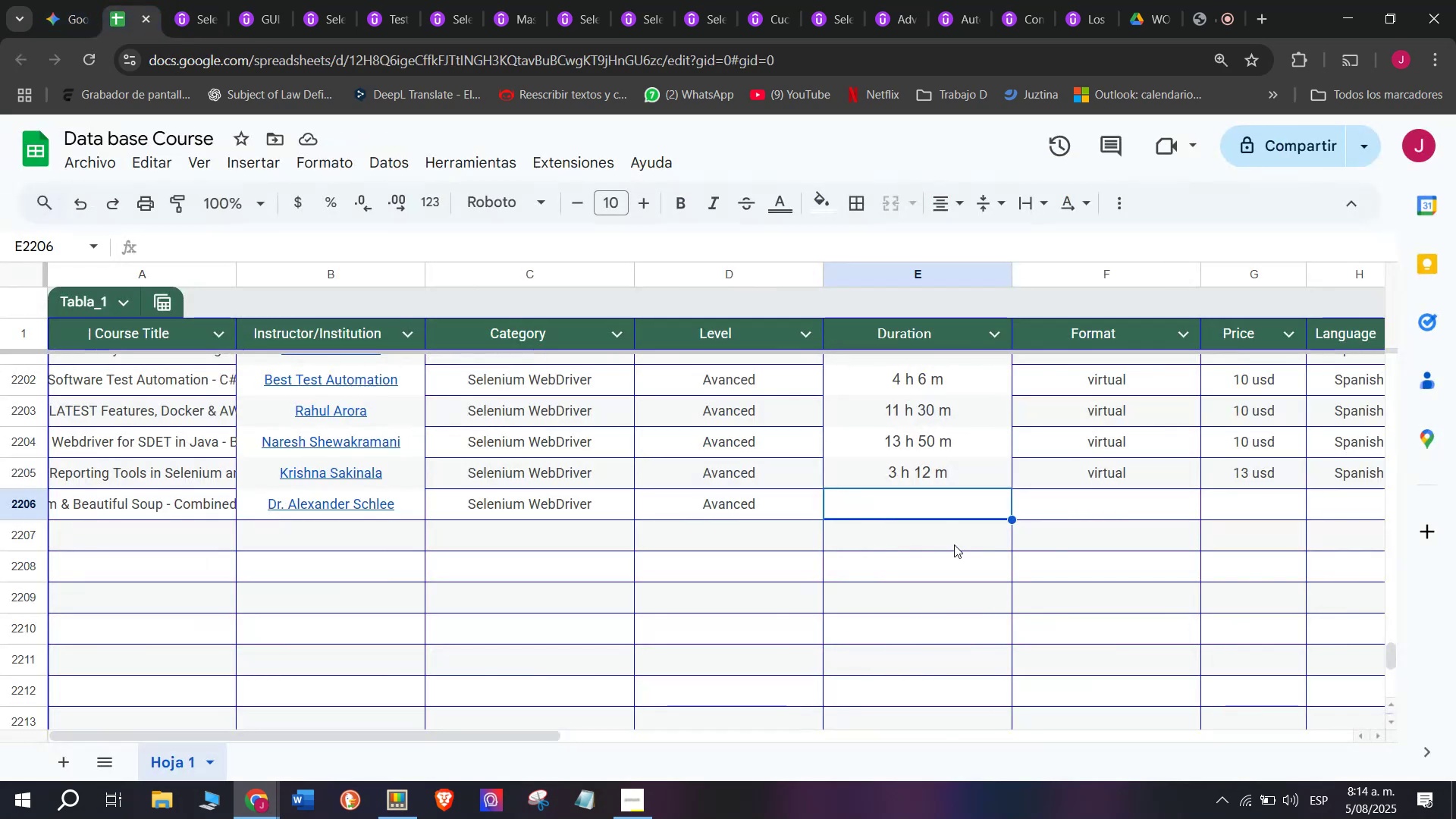 
key(Control+ControlLeft)
 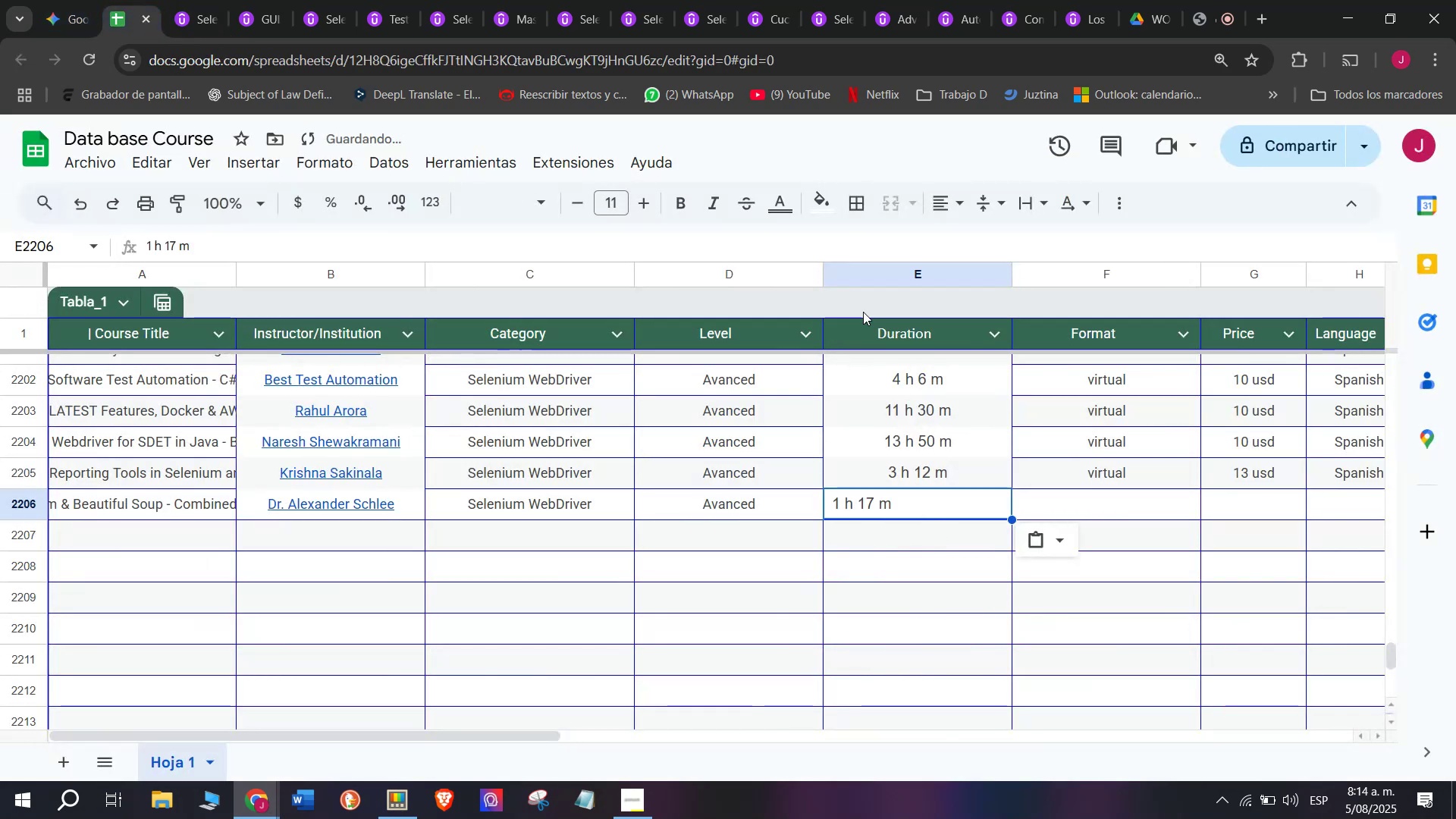 
key(Z)
 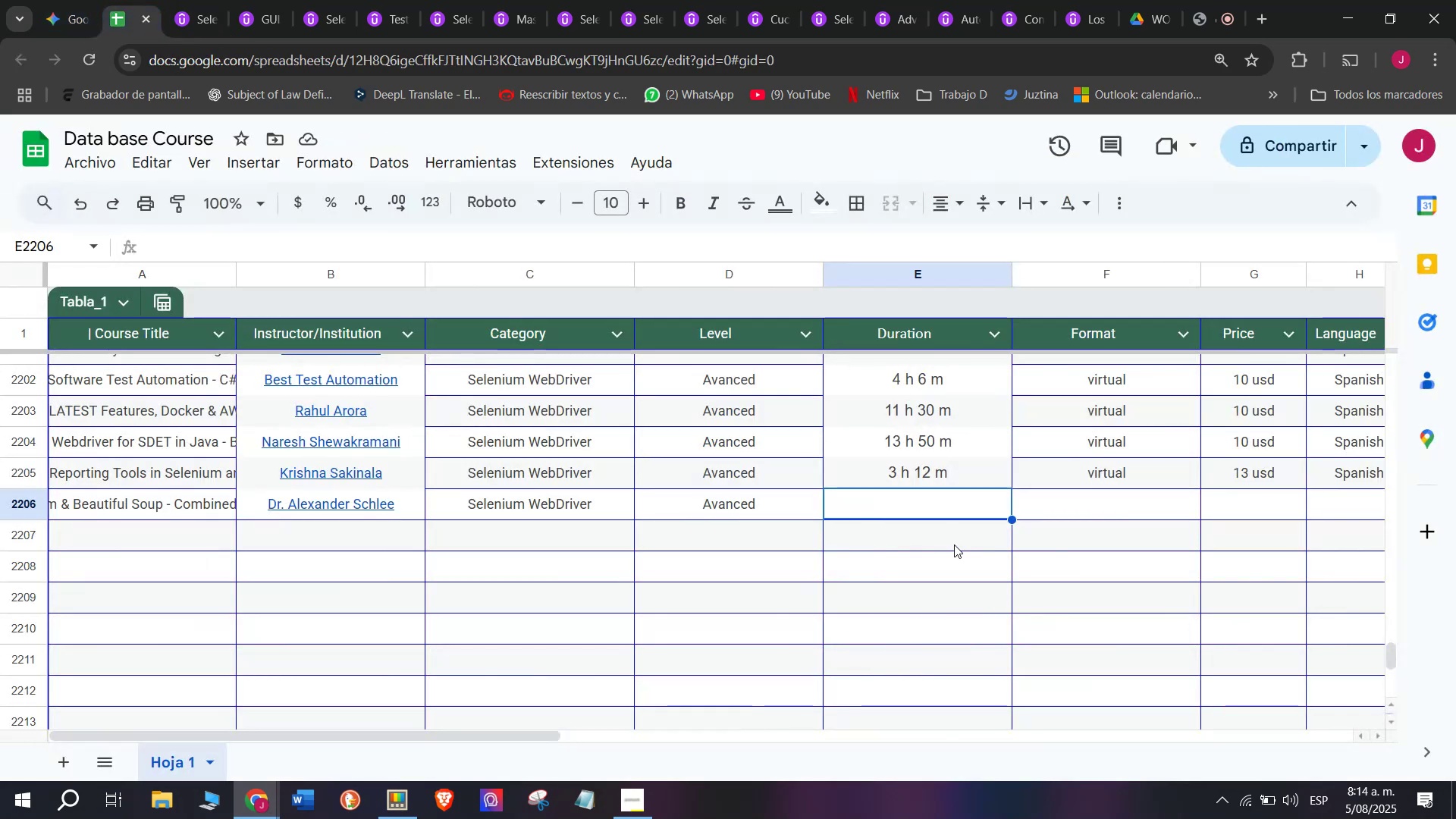 
key(Control+V)
 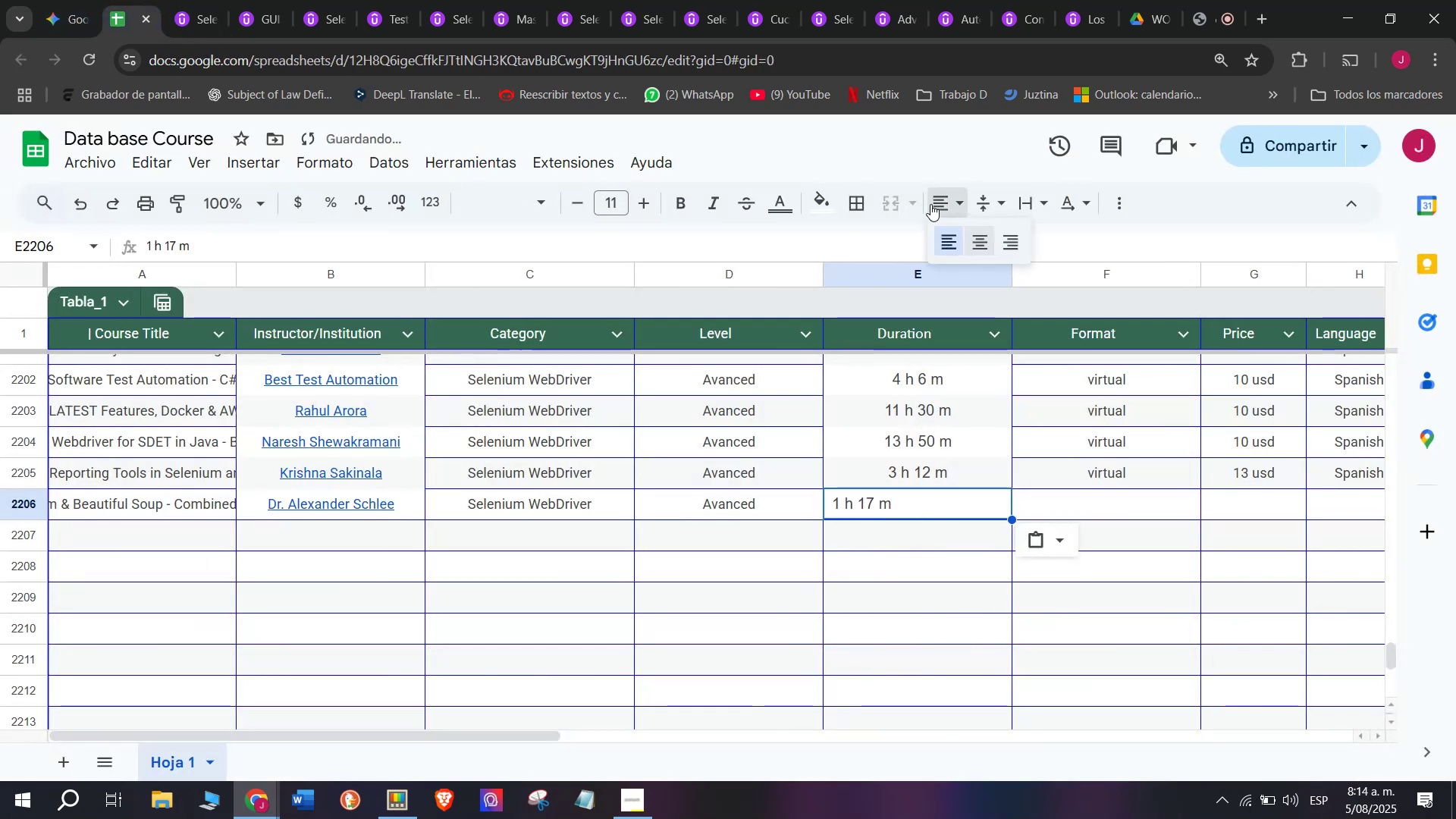 
double_click([991, 256])
 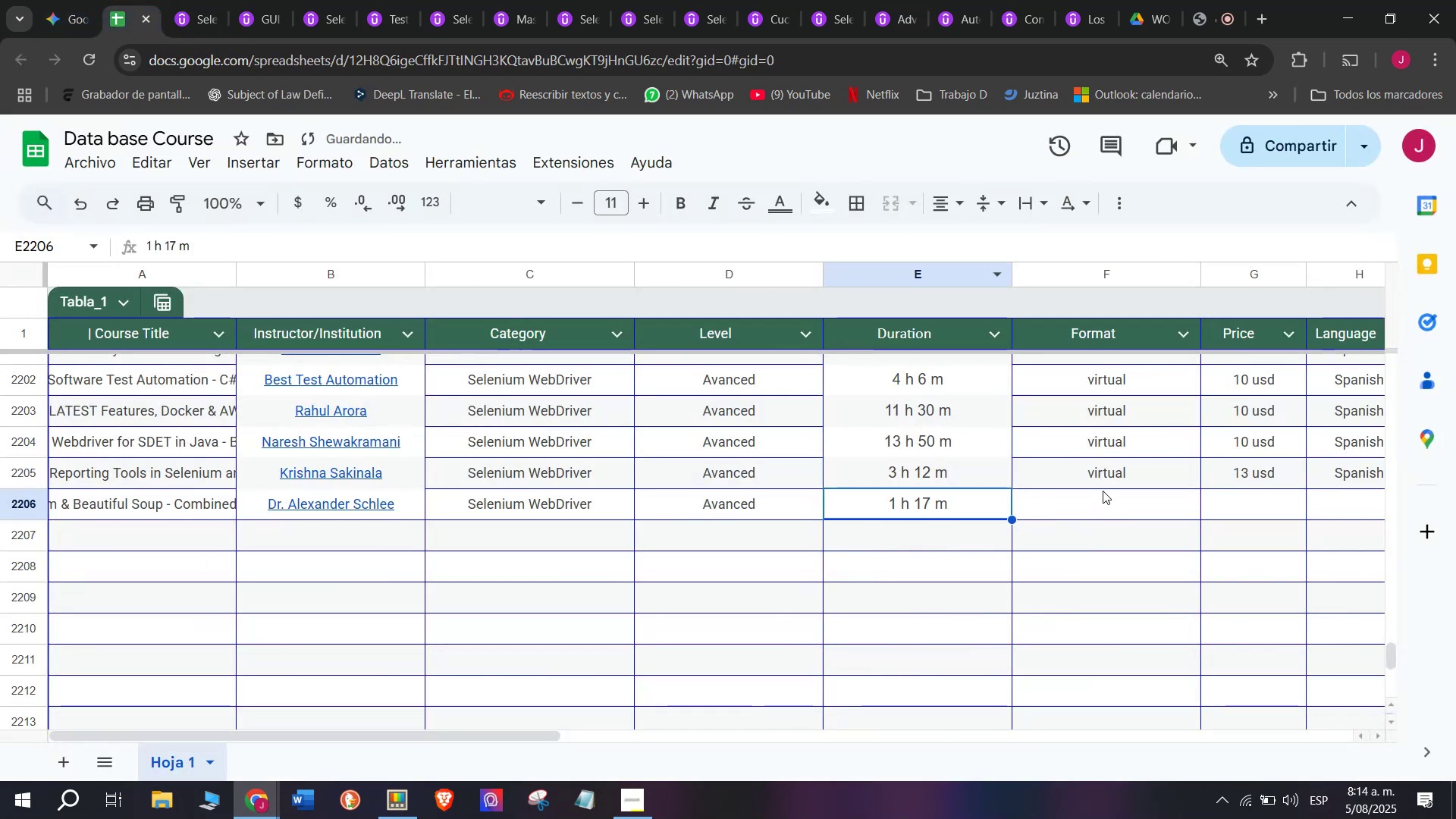 
left_click([1104, 488])
 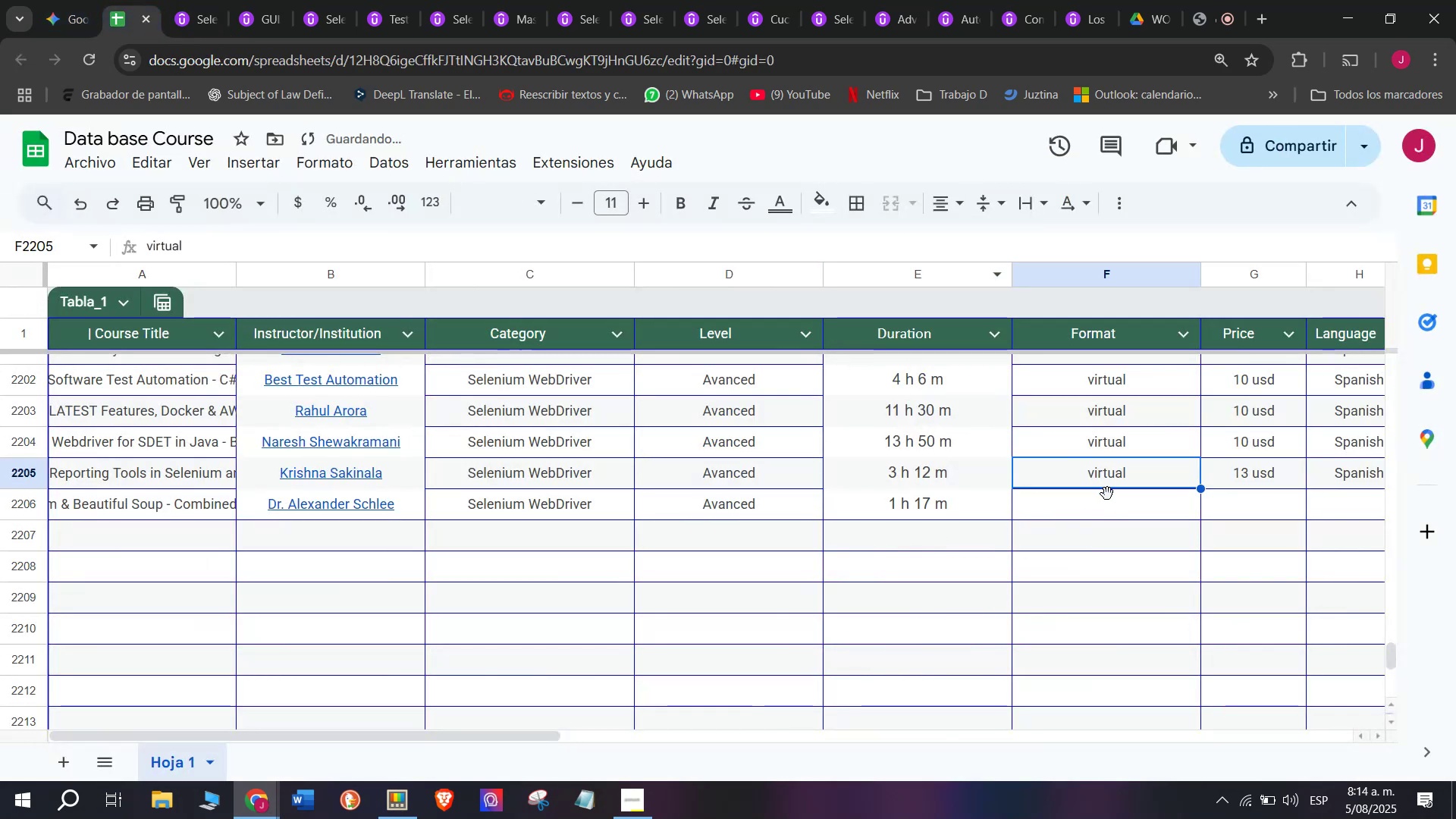 
key(Break)
 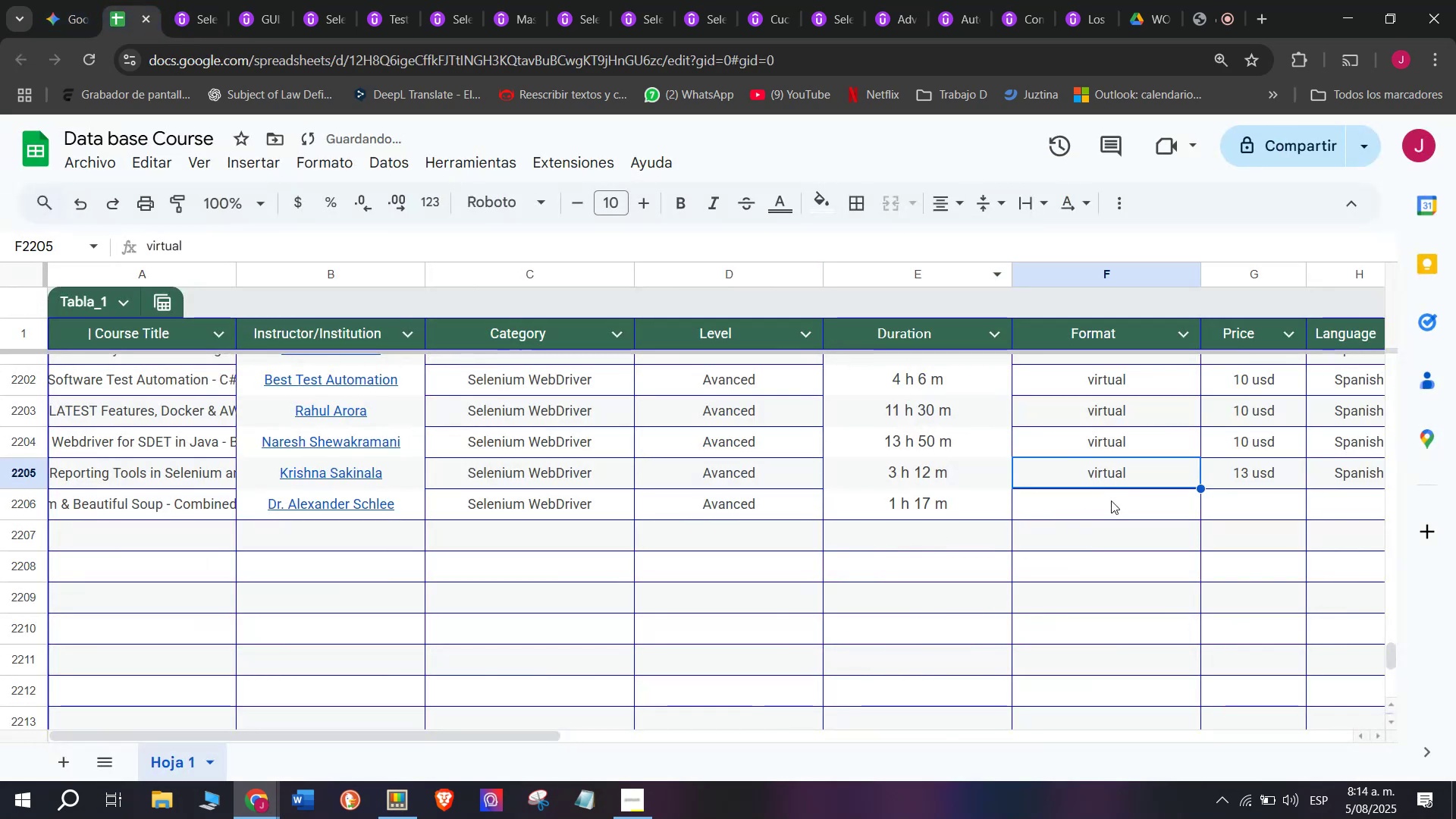 
key(Control+ControlLeft)
 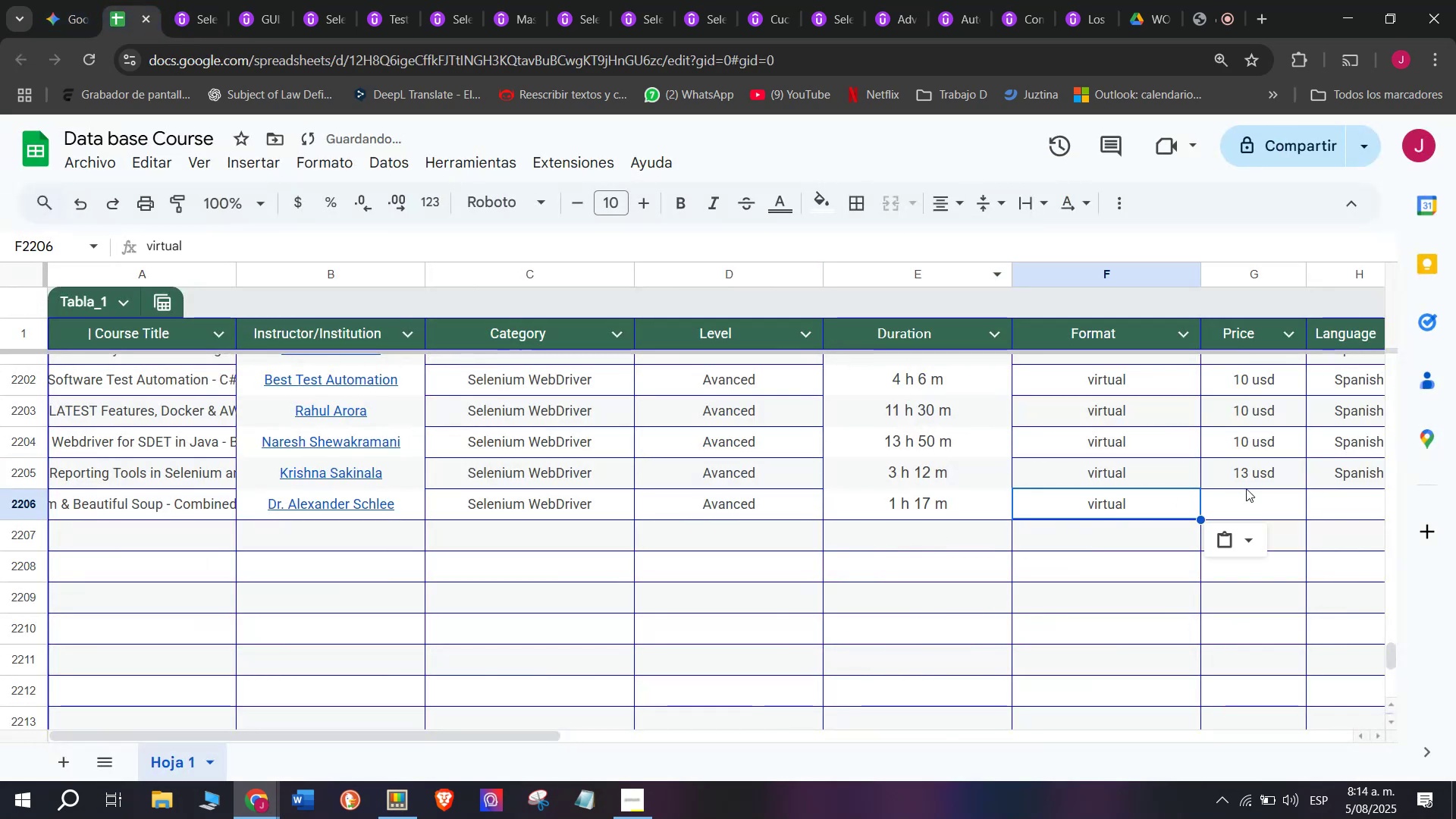 
key(Control+C)
 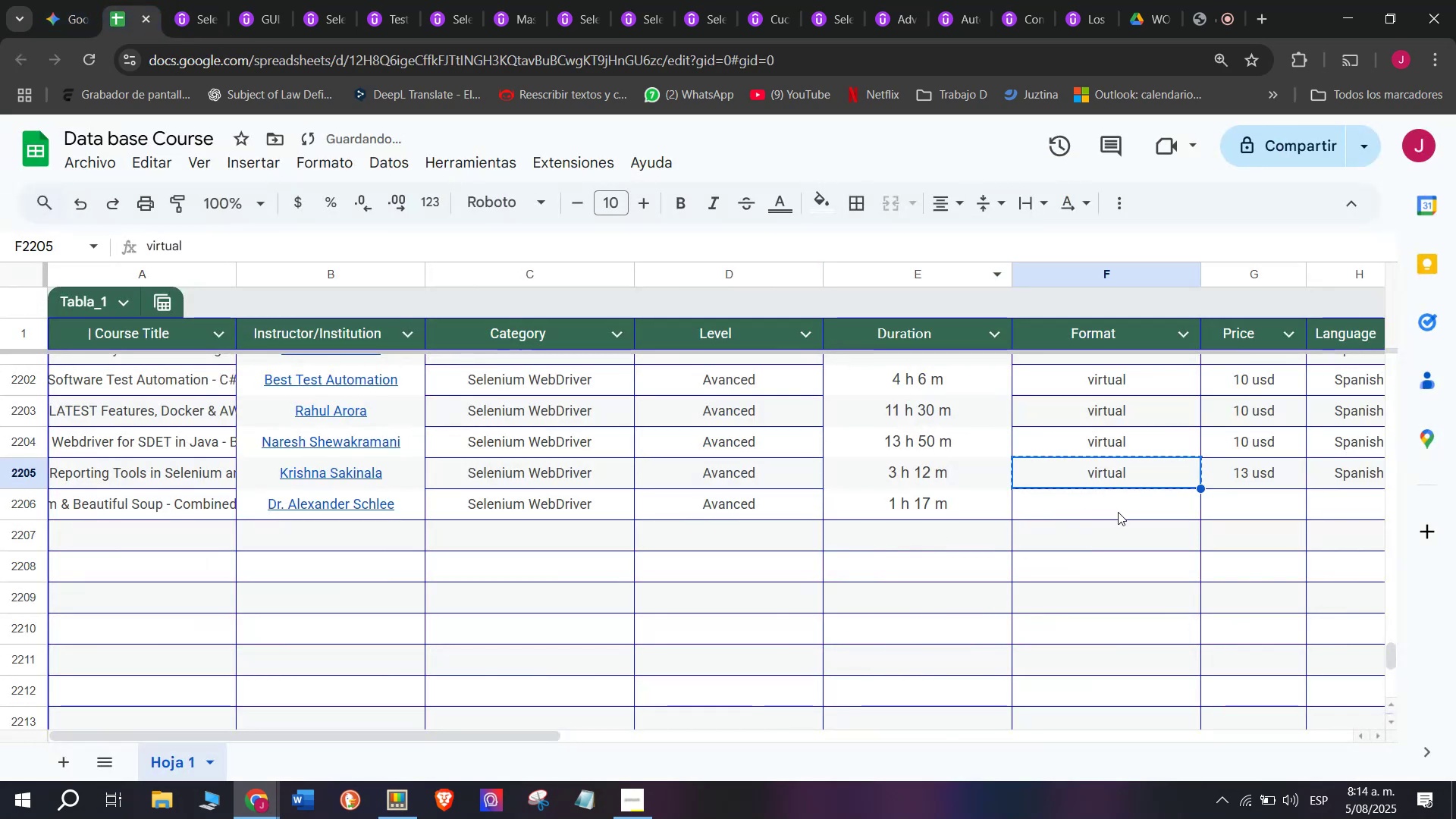 
double_click([1119, 512])
 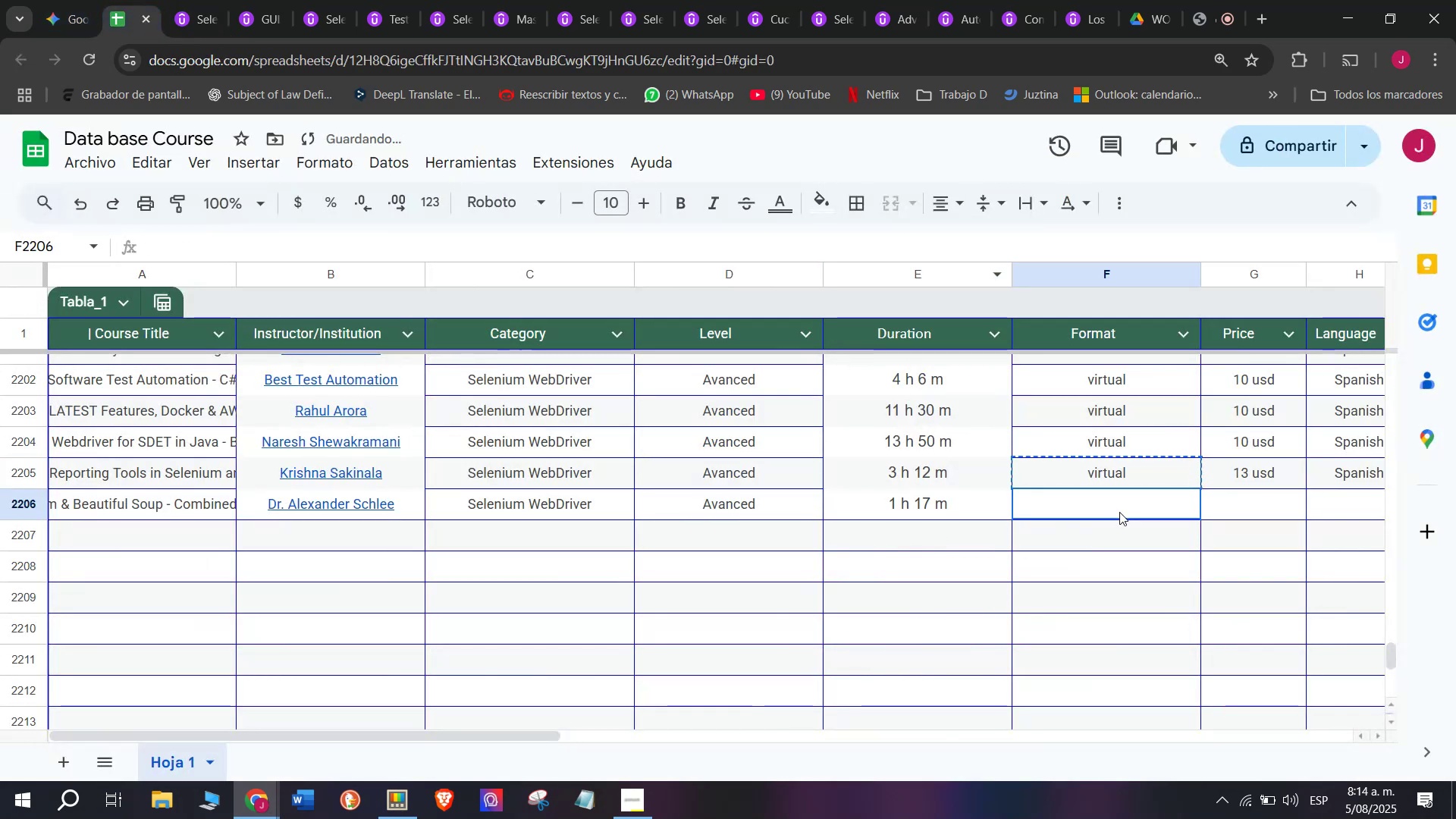 
key(Z)
 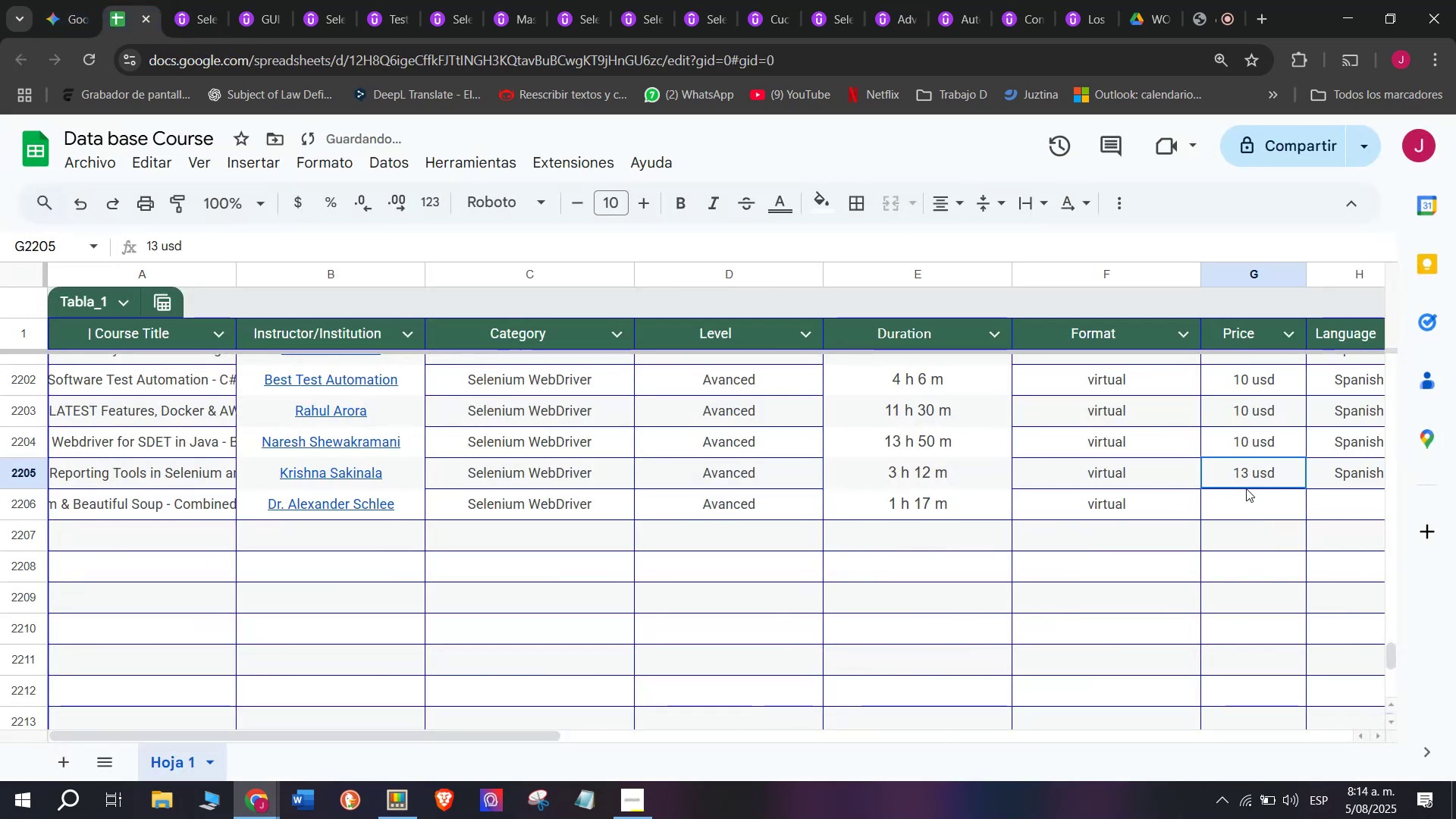 
key(Control+ControlLeft)
 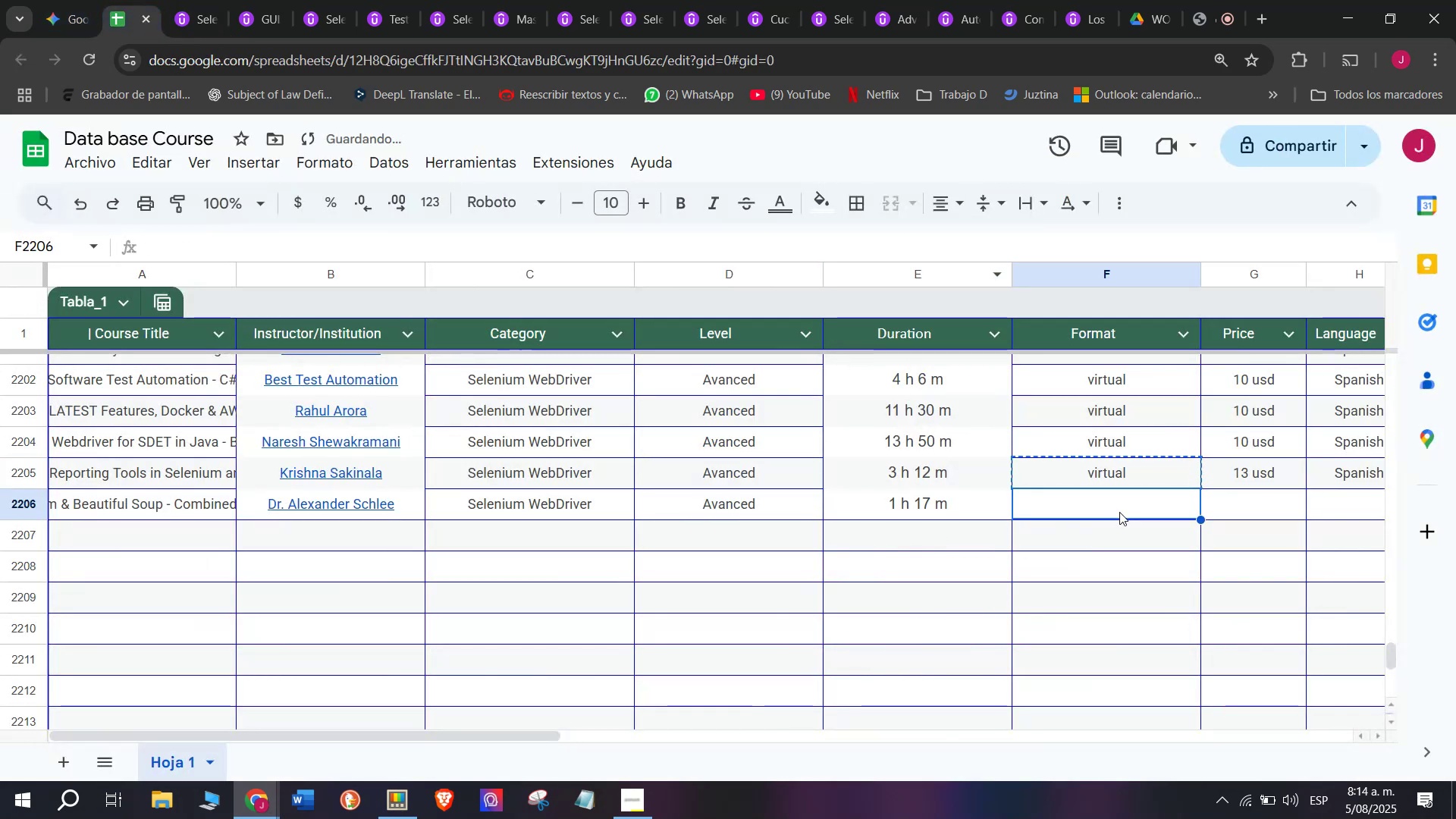 
key(Control+V)
 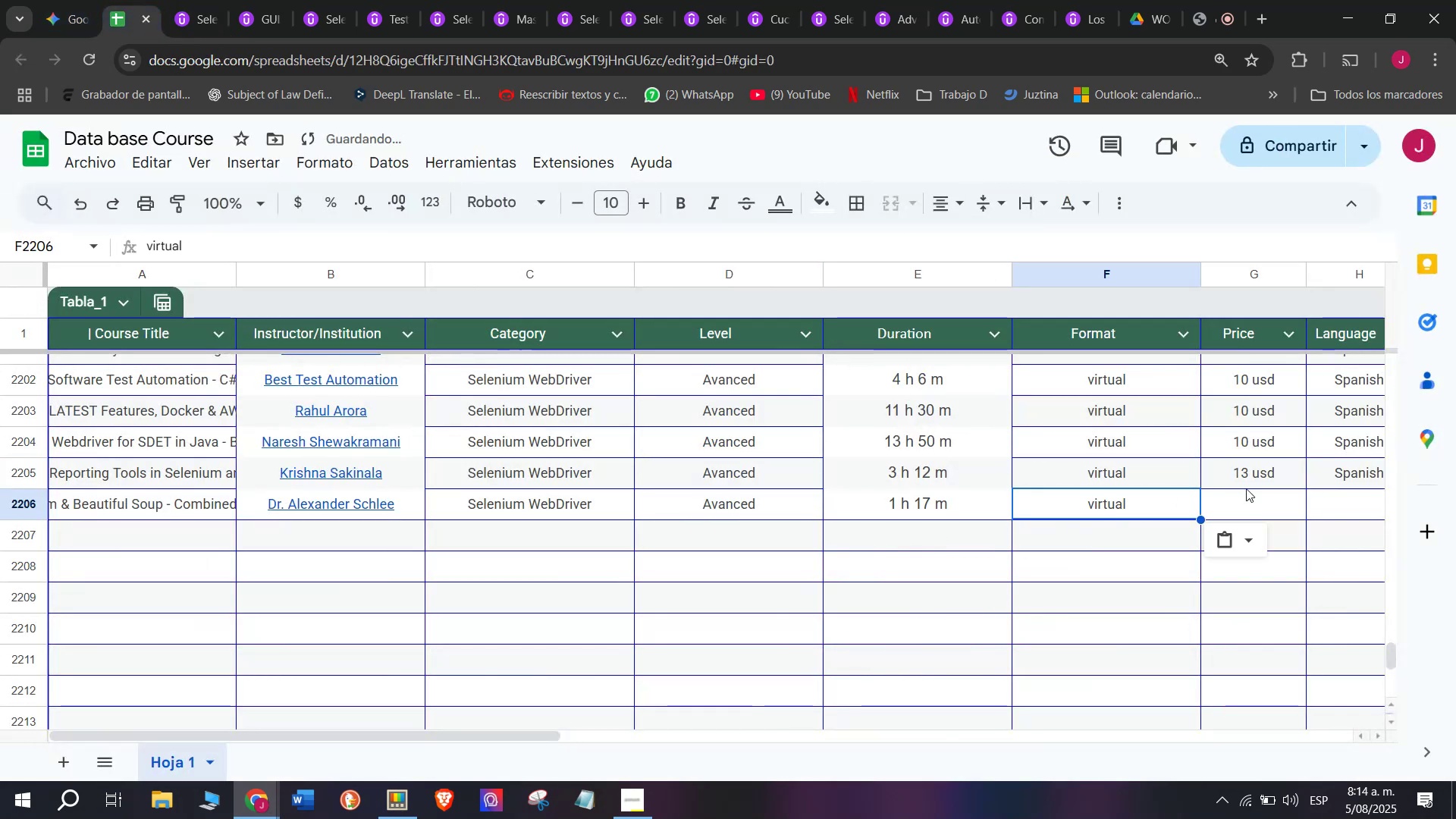 
left_click([1246, 488])
 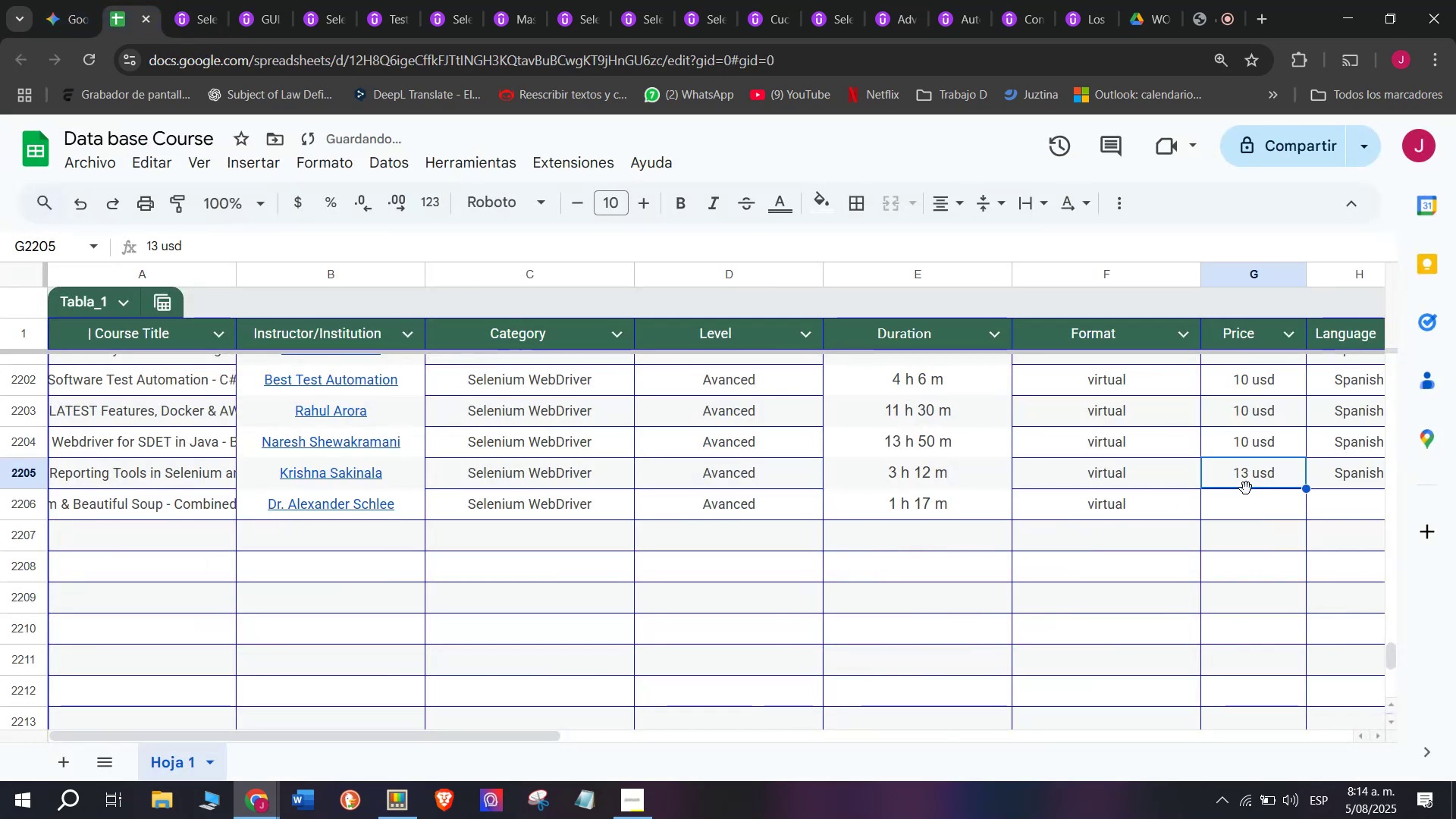 
key(Break)
 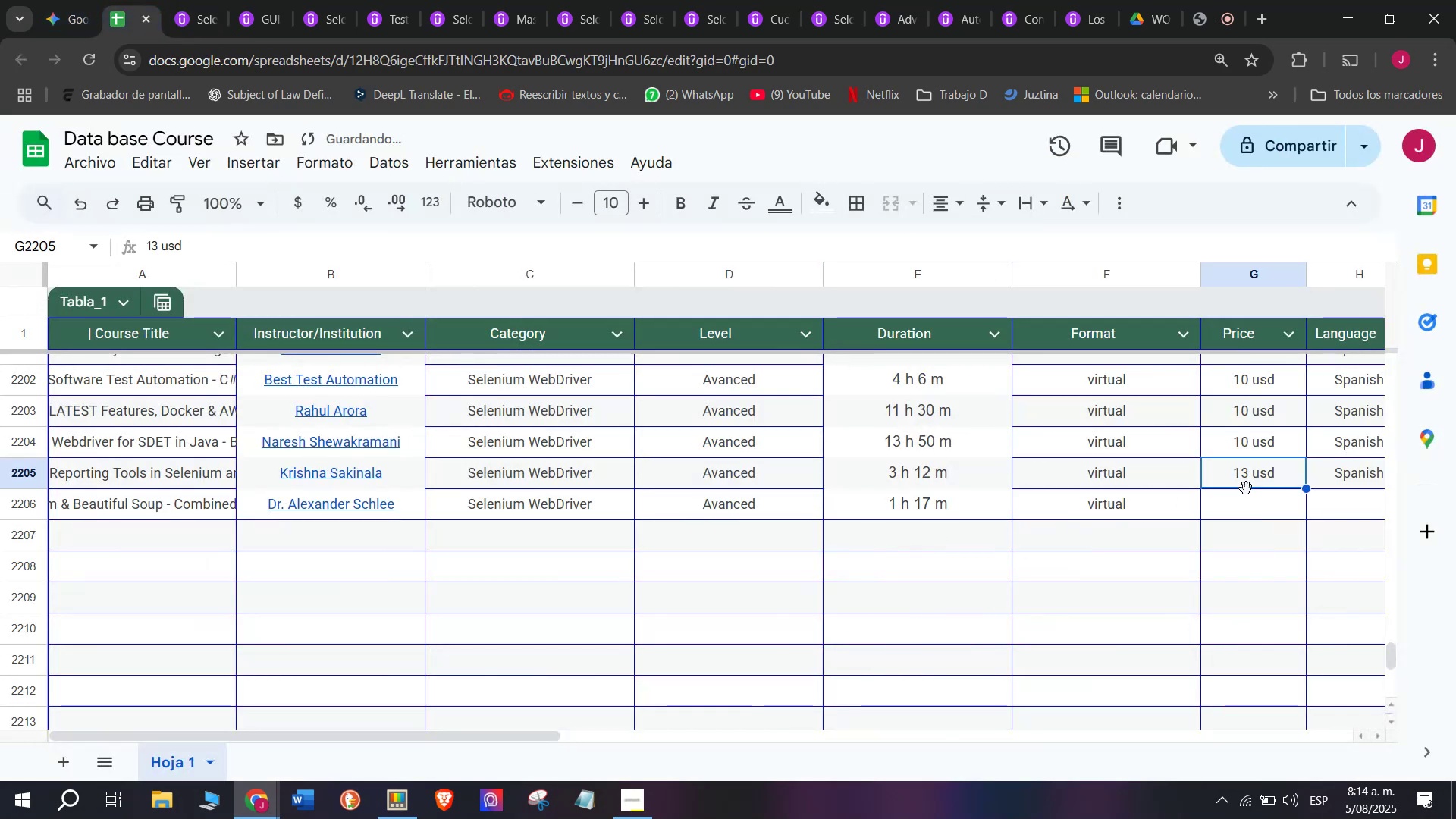 
key(Control+ControlLeft)
 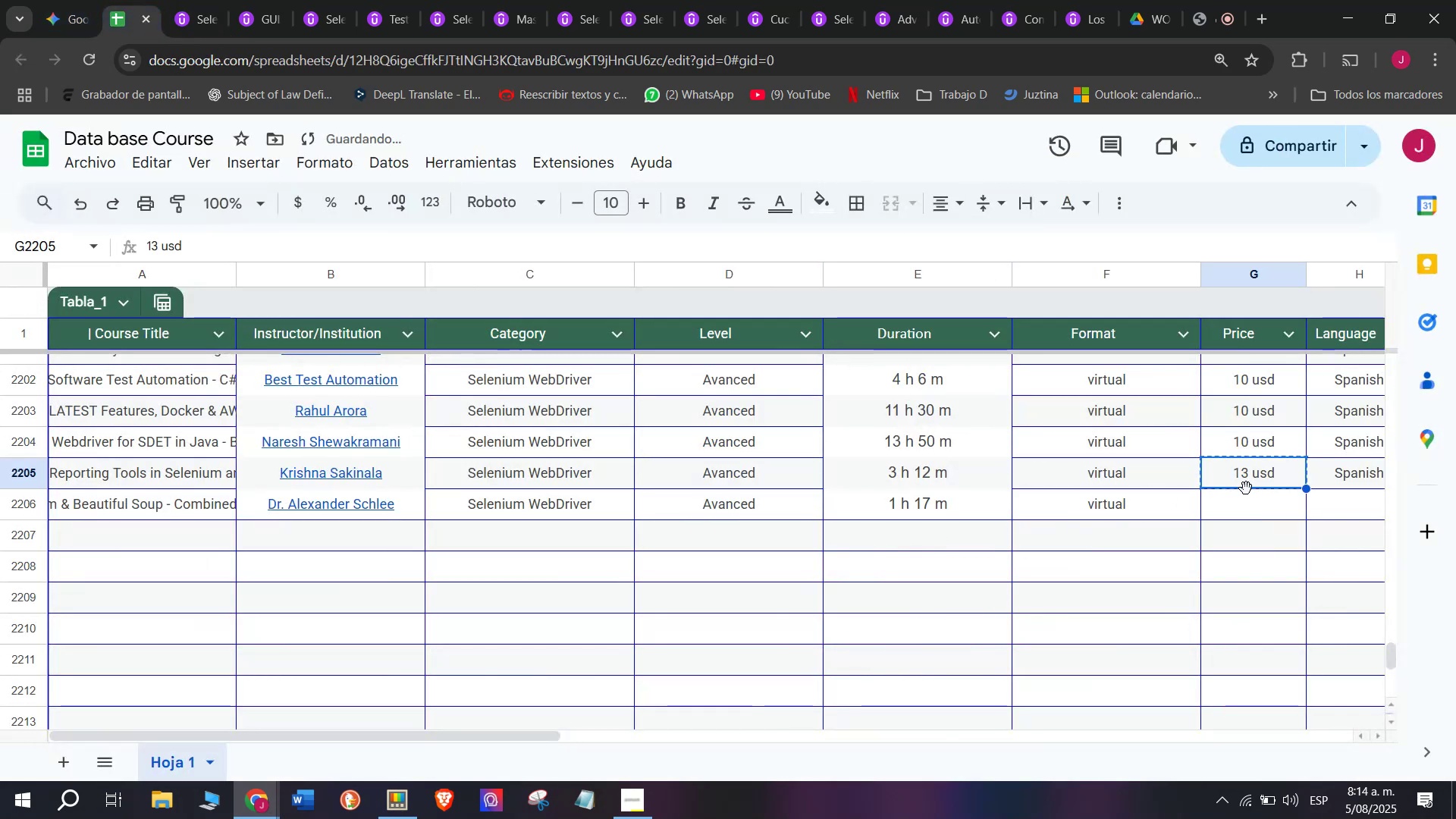 
key(Control+C)
 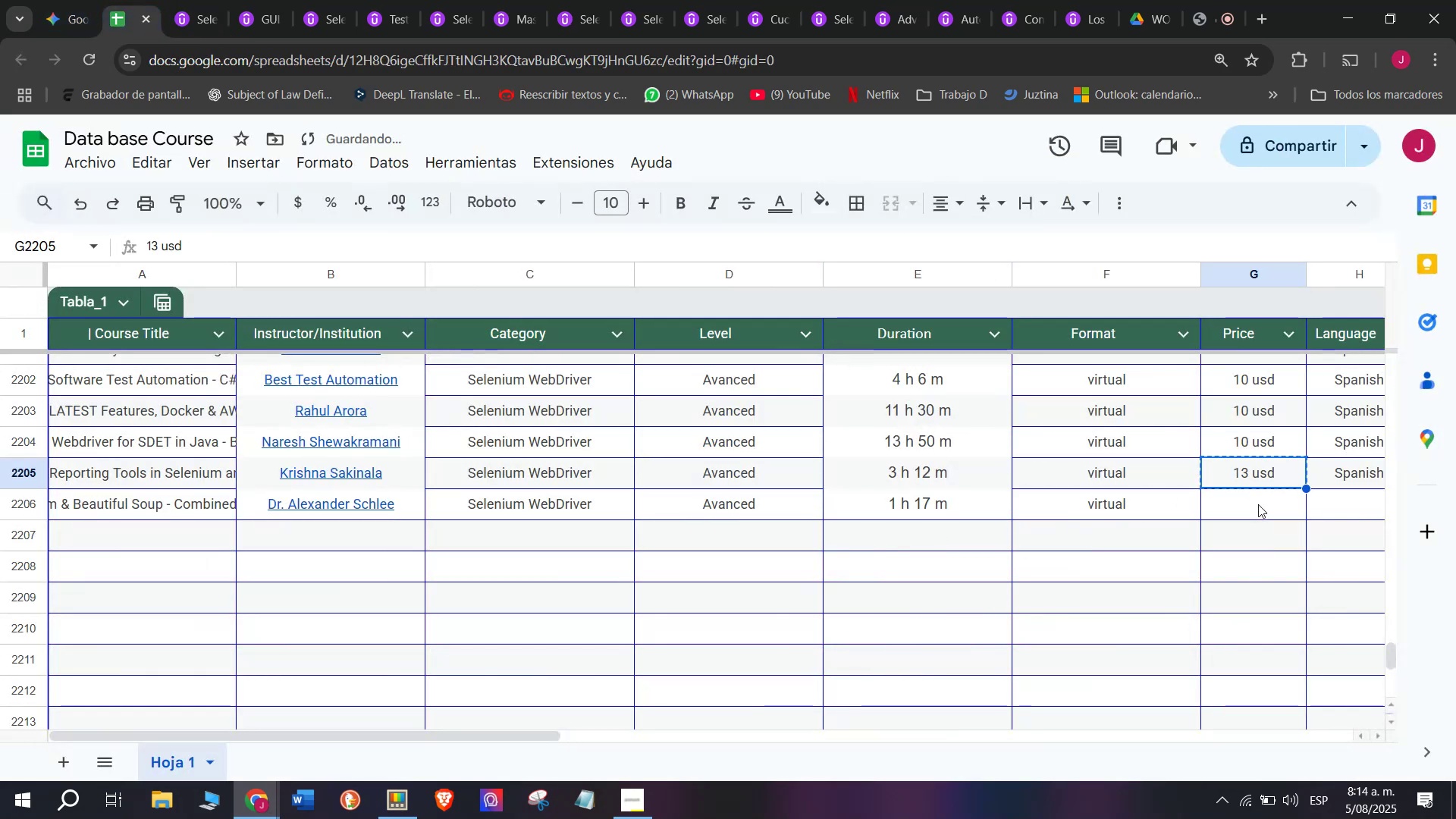 
left_click([1258, 504])
 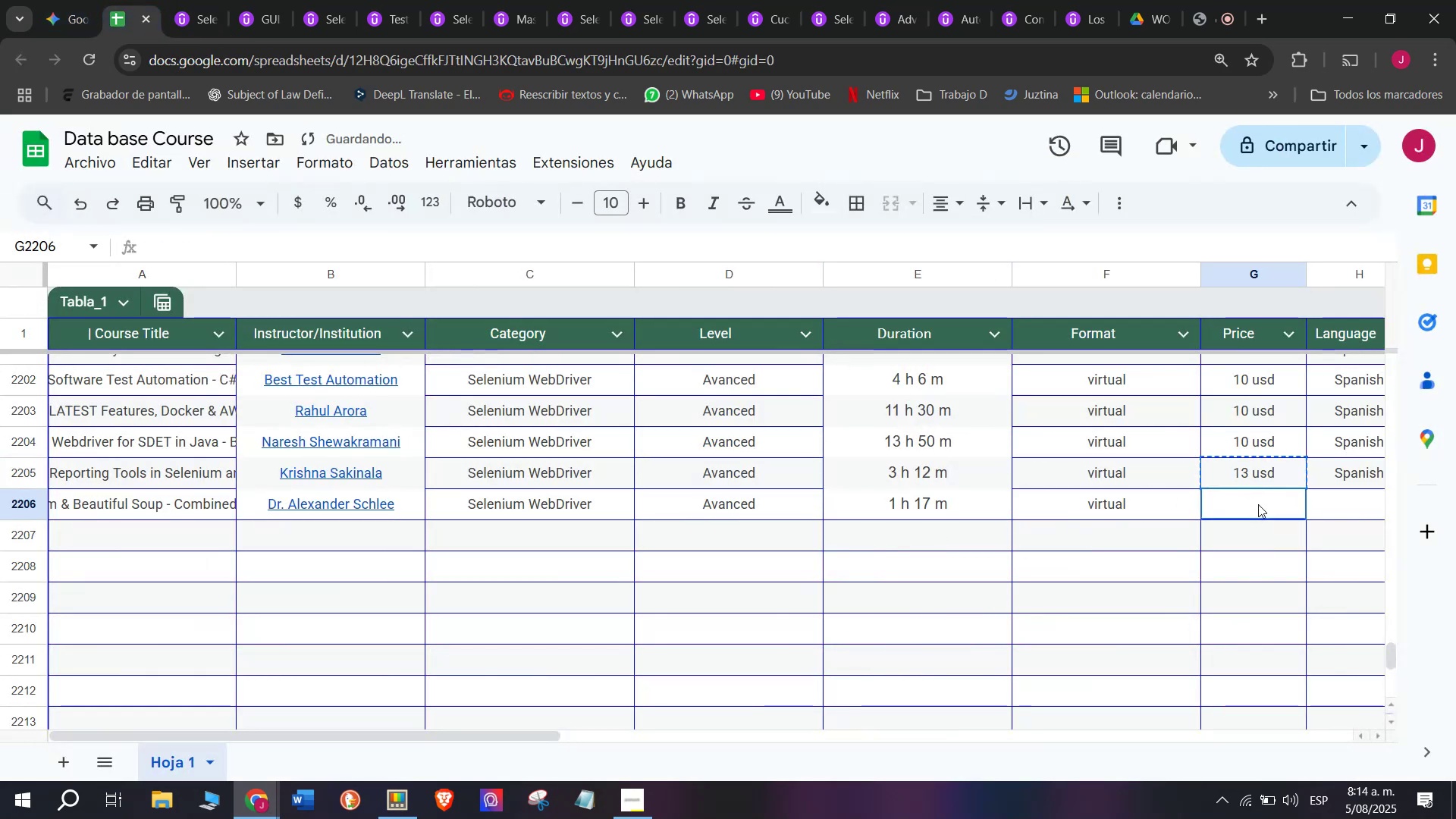 
key(Z)
 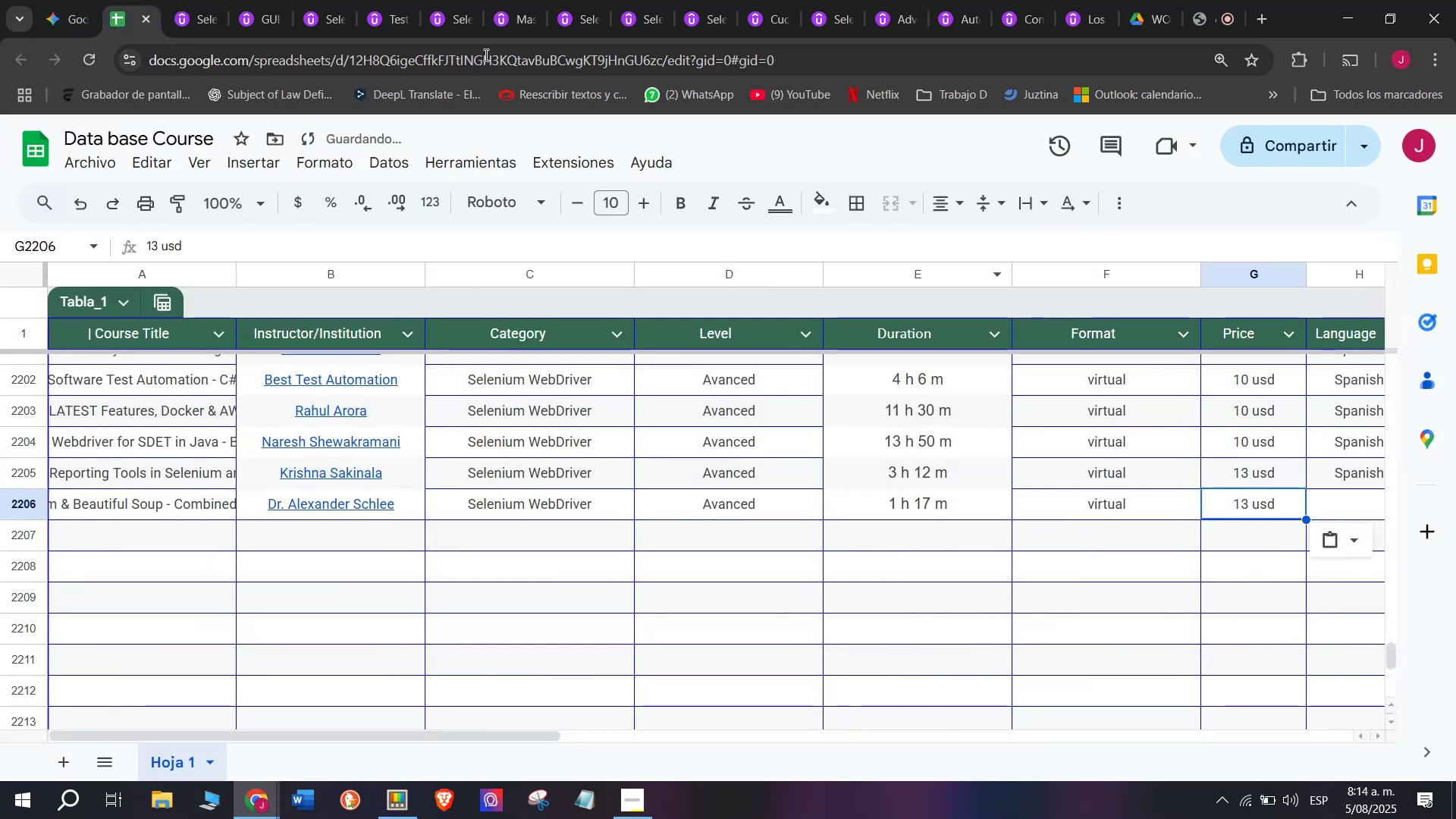 
key(Control+ControlLeft)
 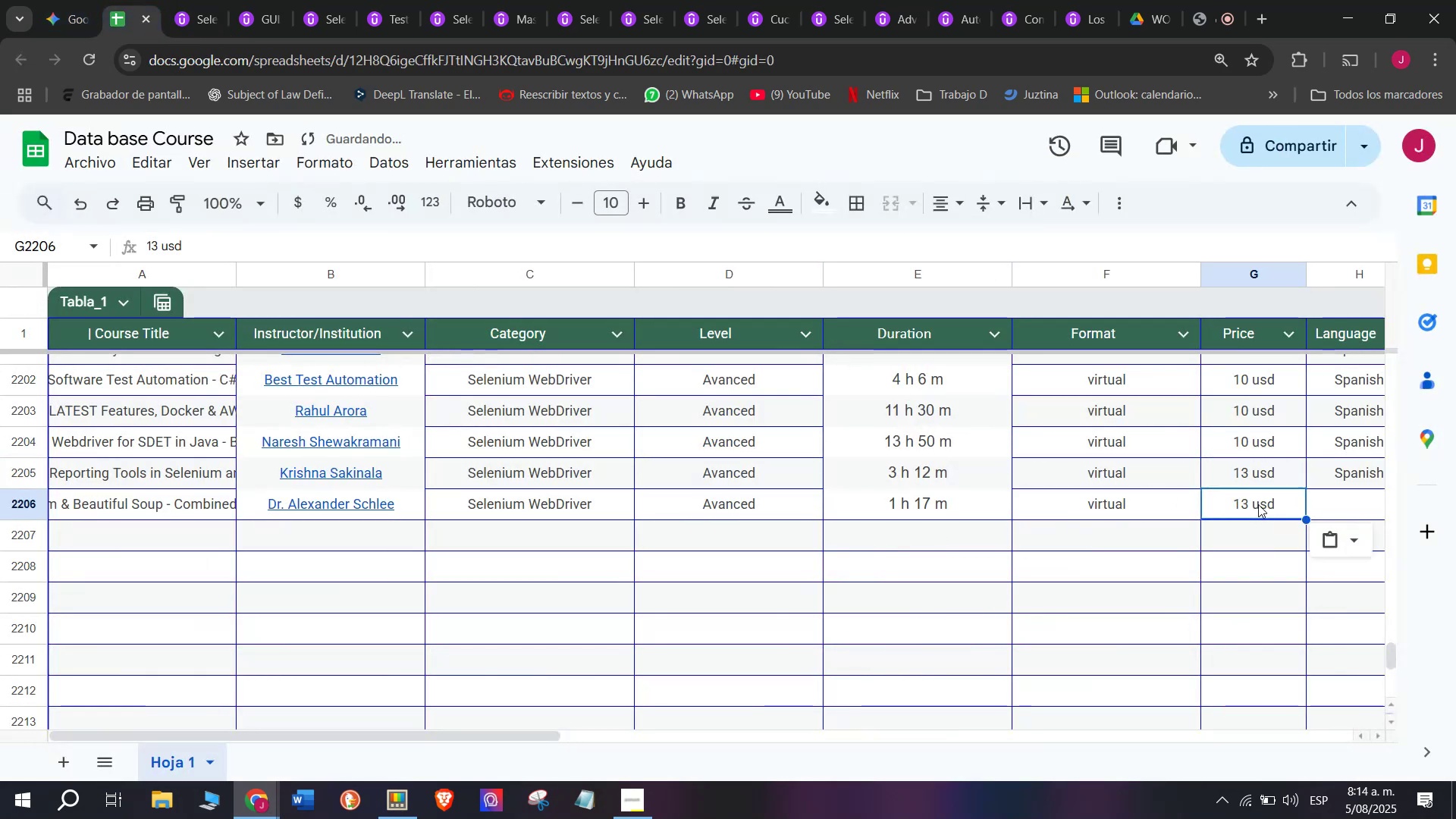 
key(Control+V)
 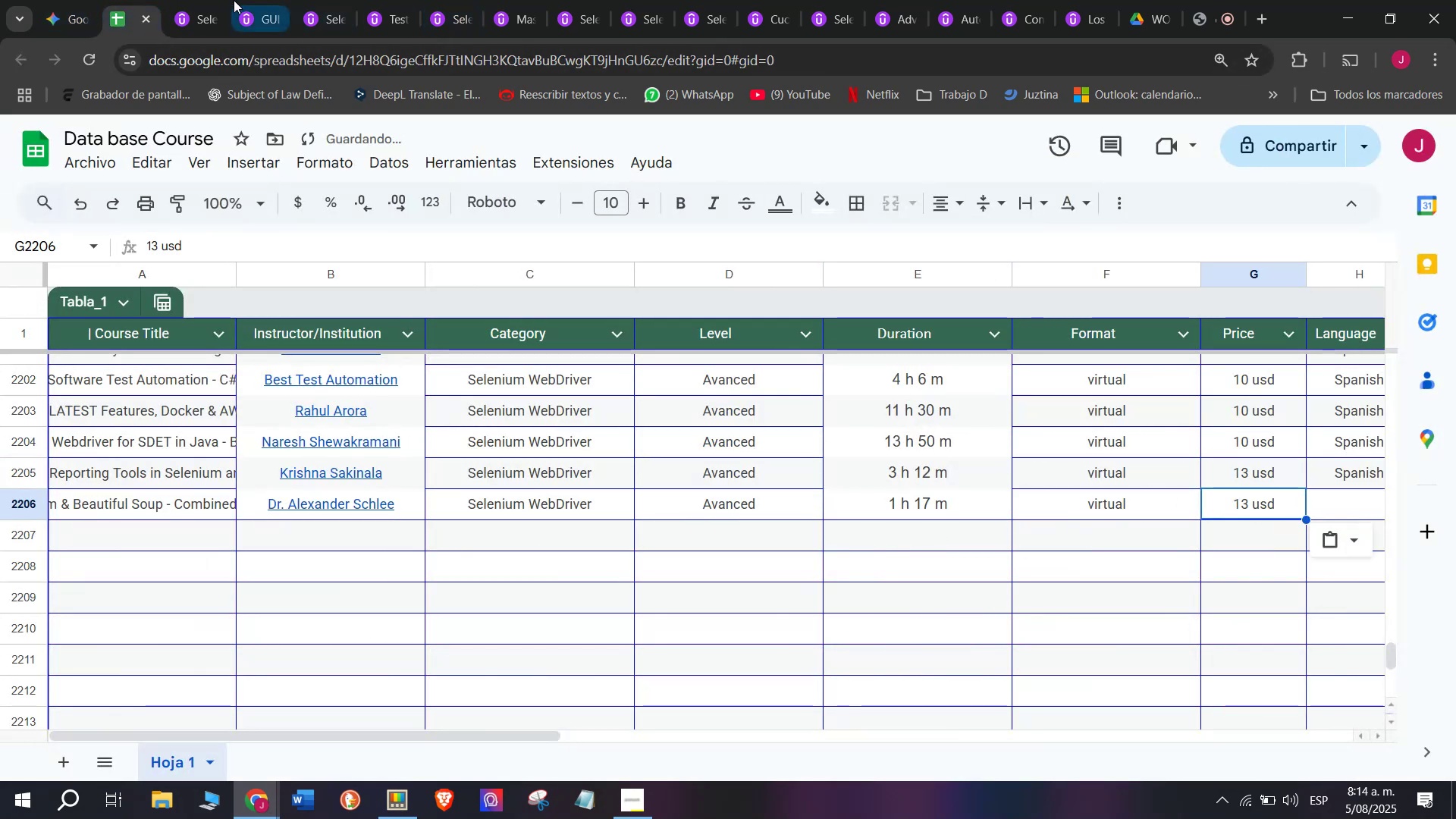 
left_click_drag(start_coordinate=[200, 0], to_coordinate=[208, 5])
 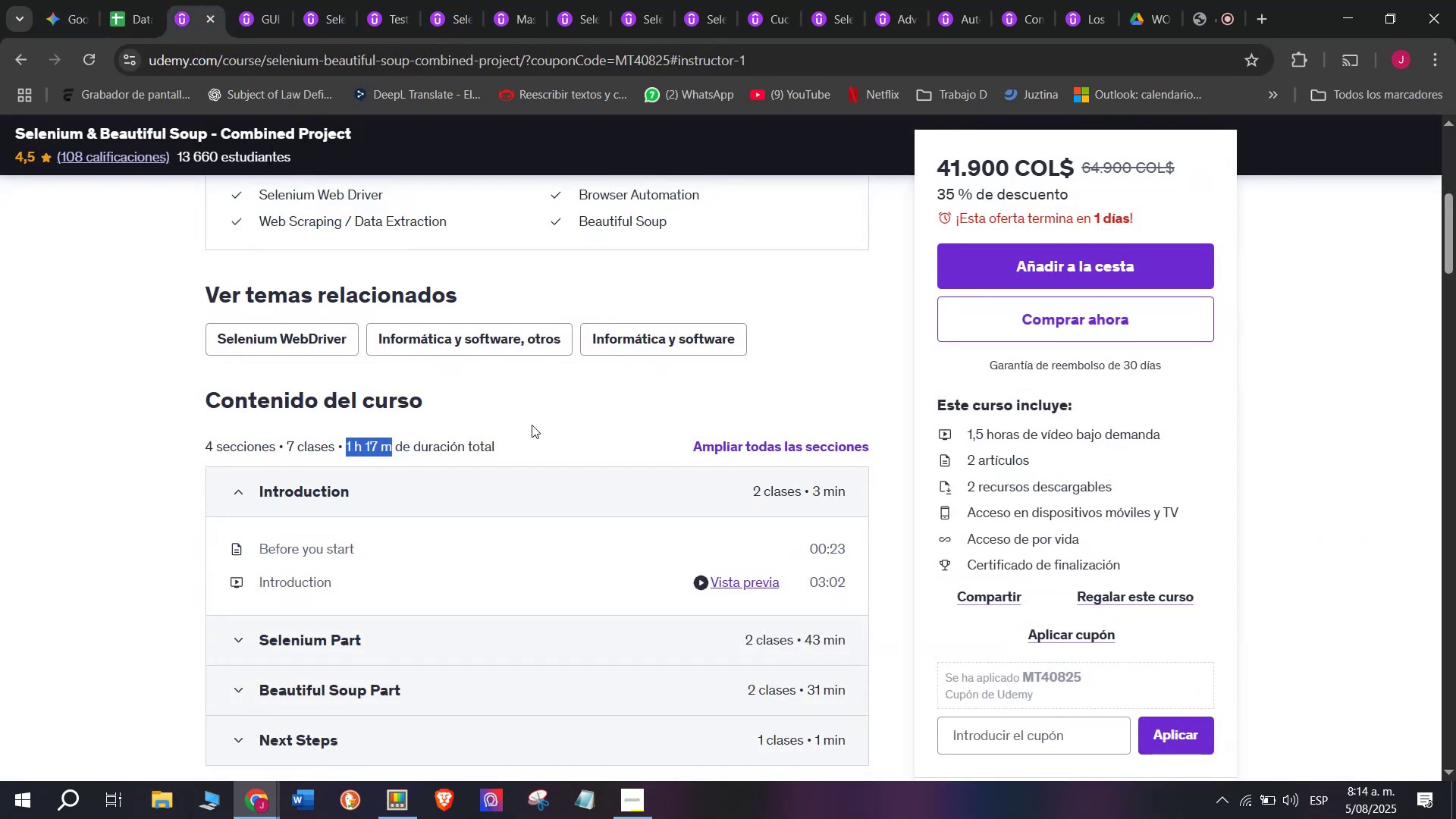 
scroll: coordinate [525, 425], scroll_direction: up, amount: 2.0
 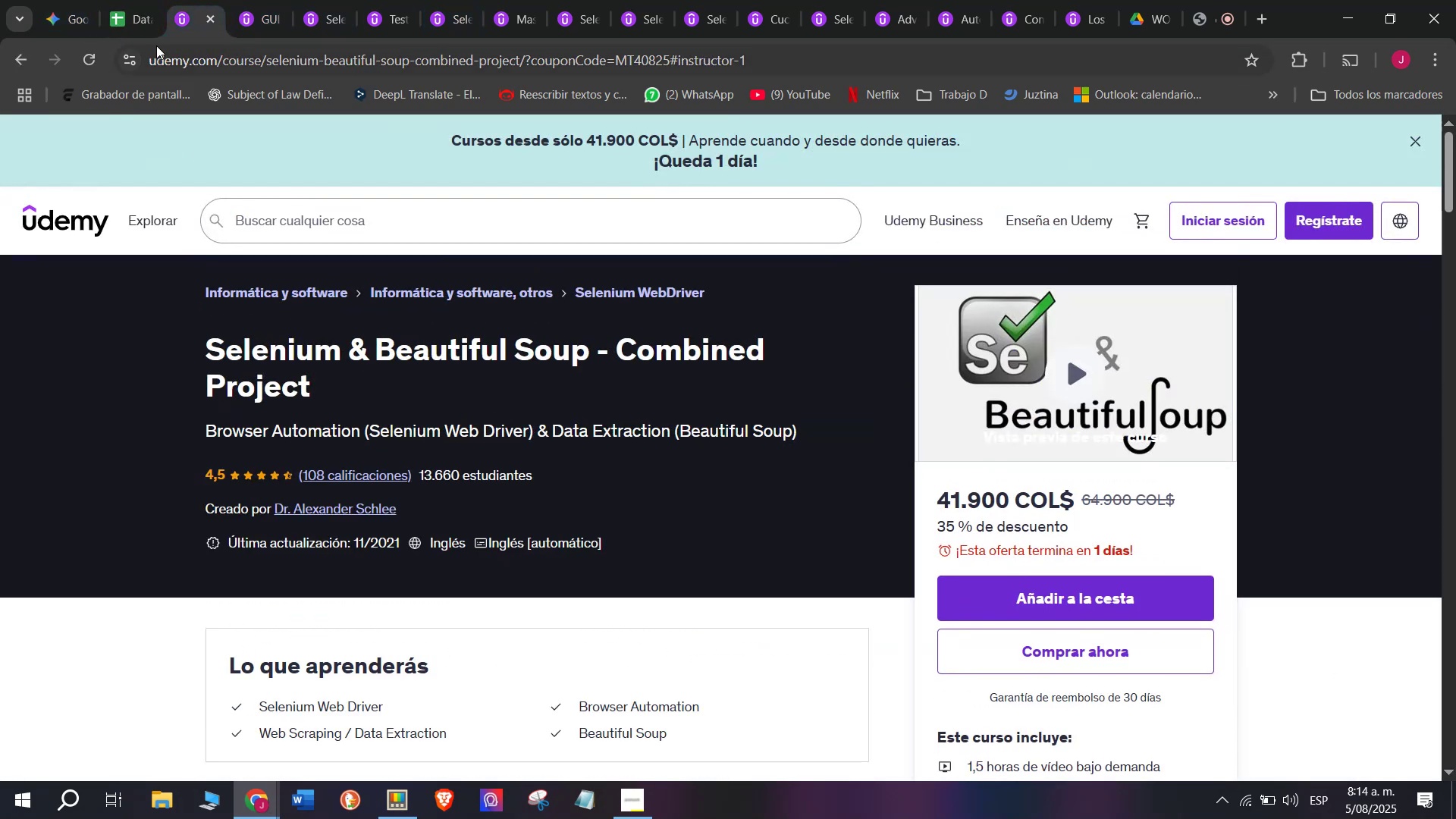 
left_click([133, 0])
 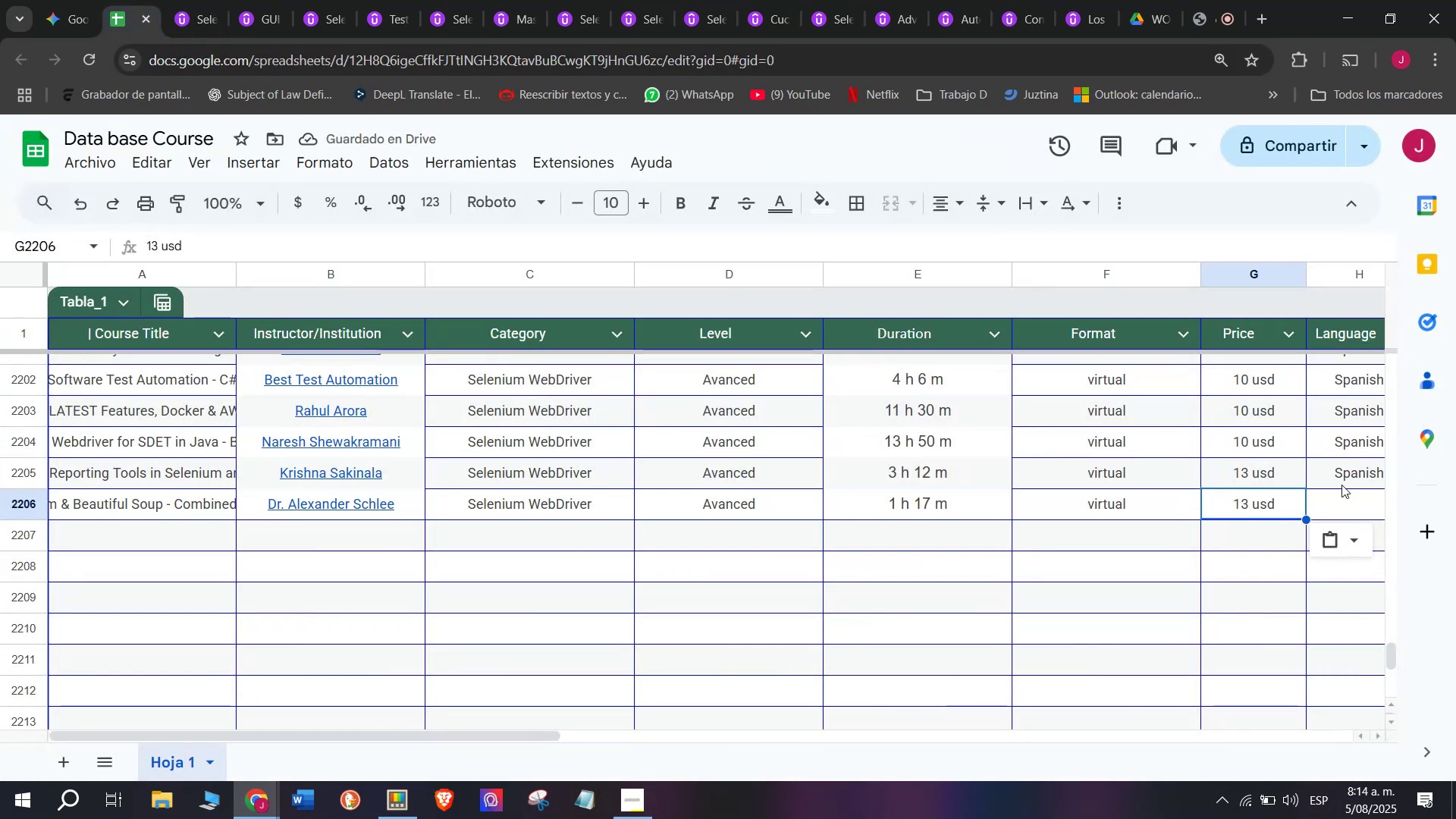 
key(Control+ControlLeft)
 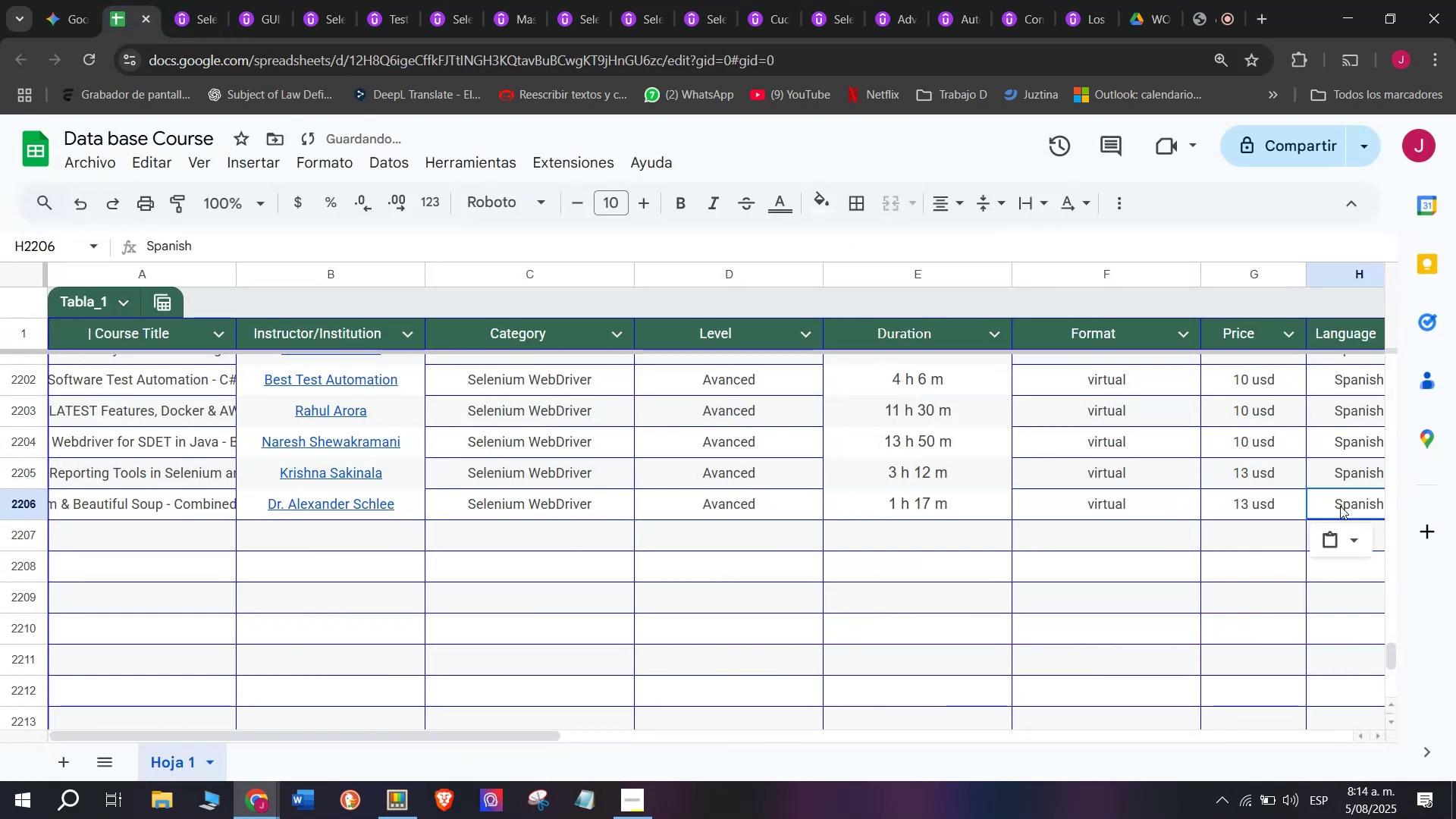 
key(Break)
 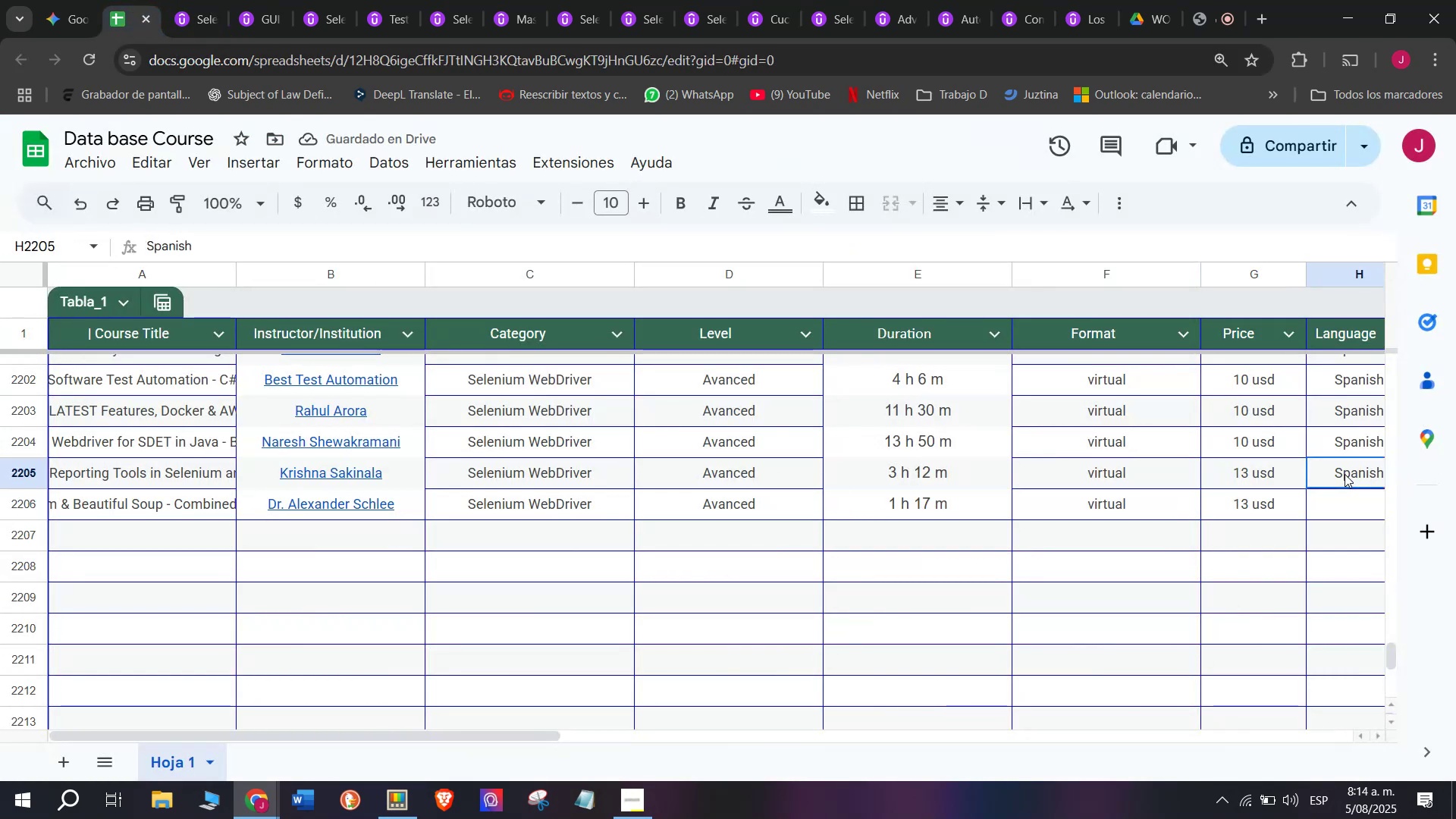 
key(Control+C)
 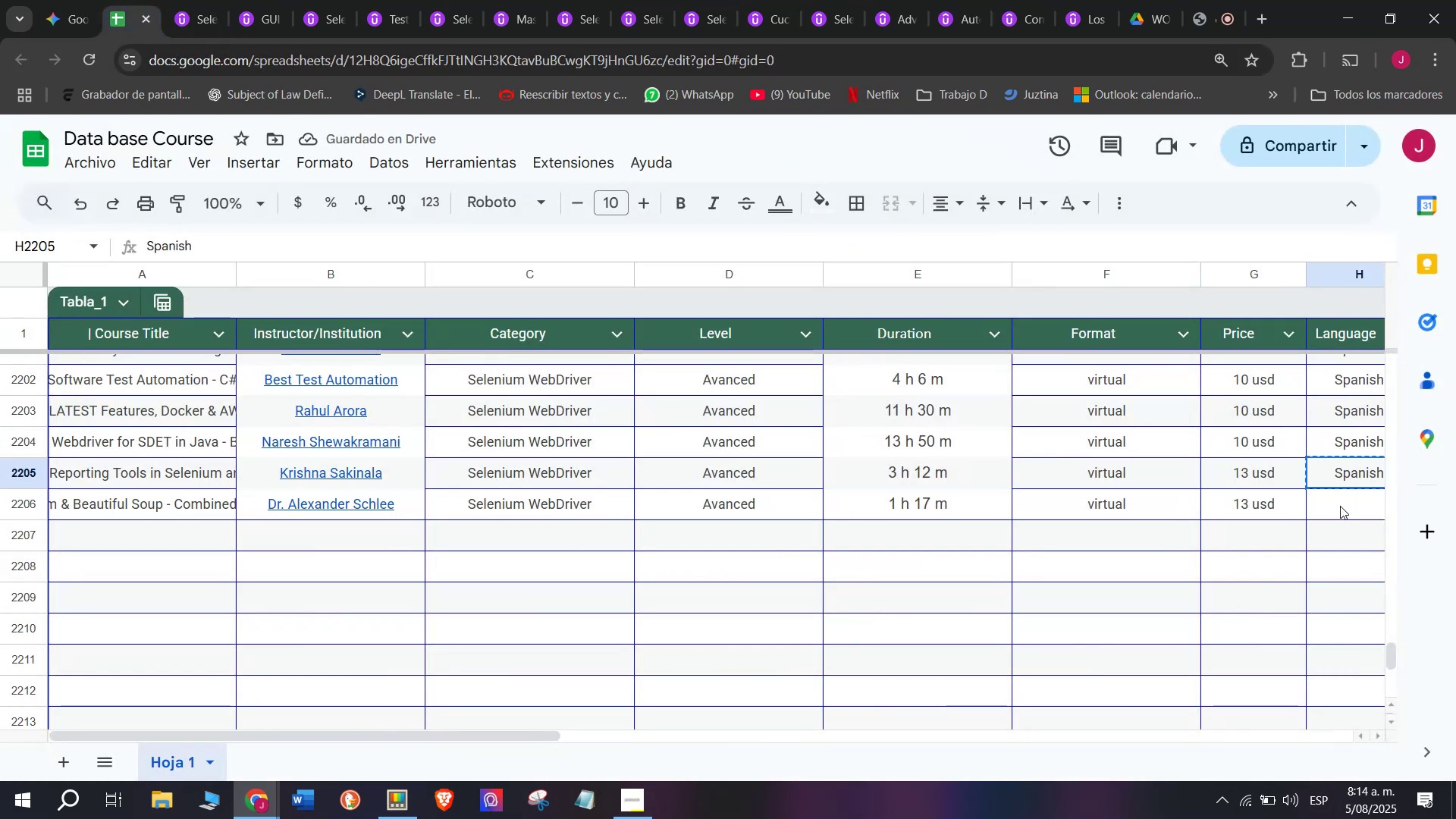 
double_click([1340, 506])
 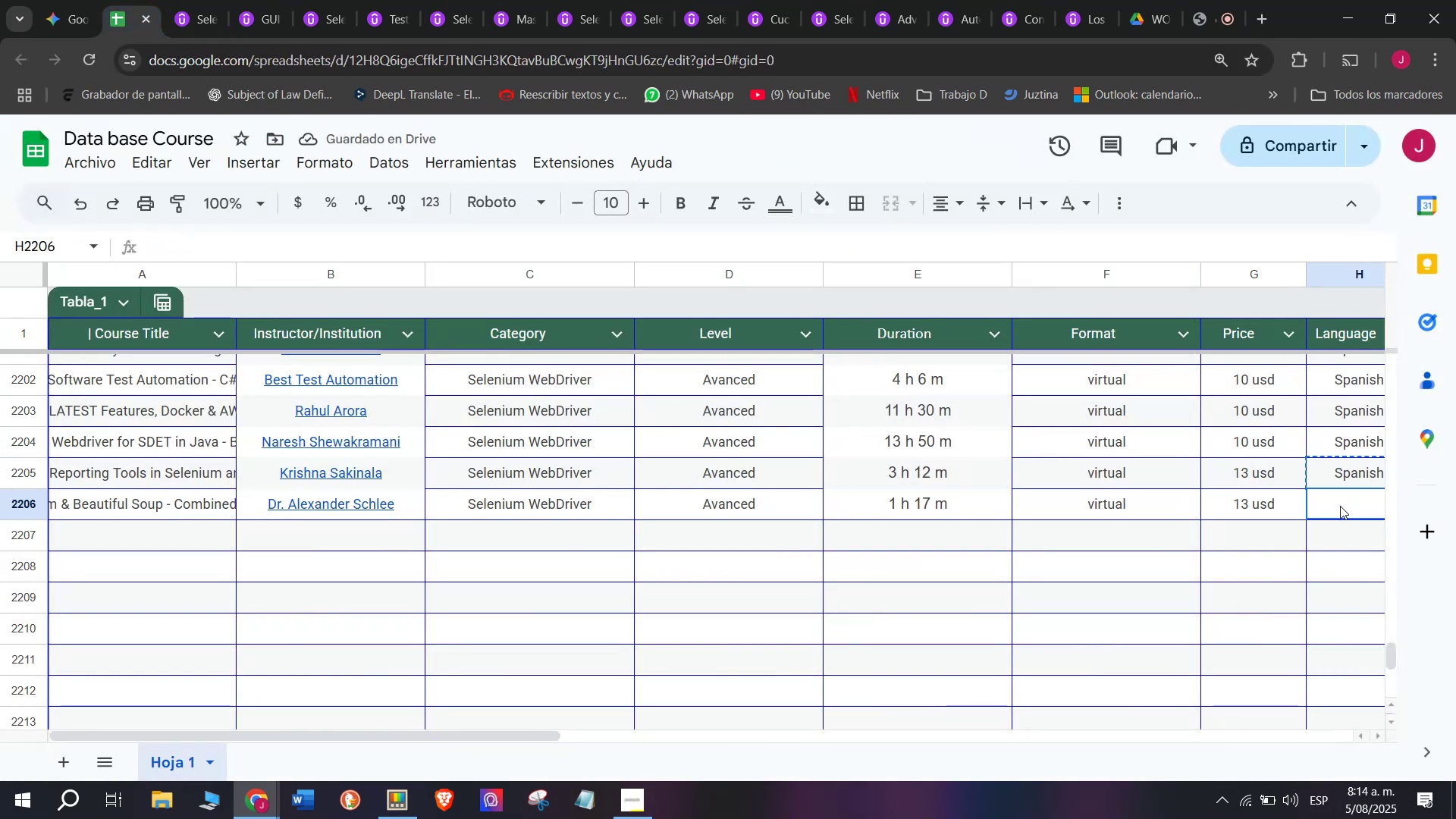 
key(Z)
 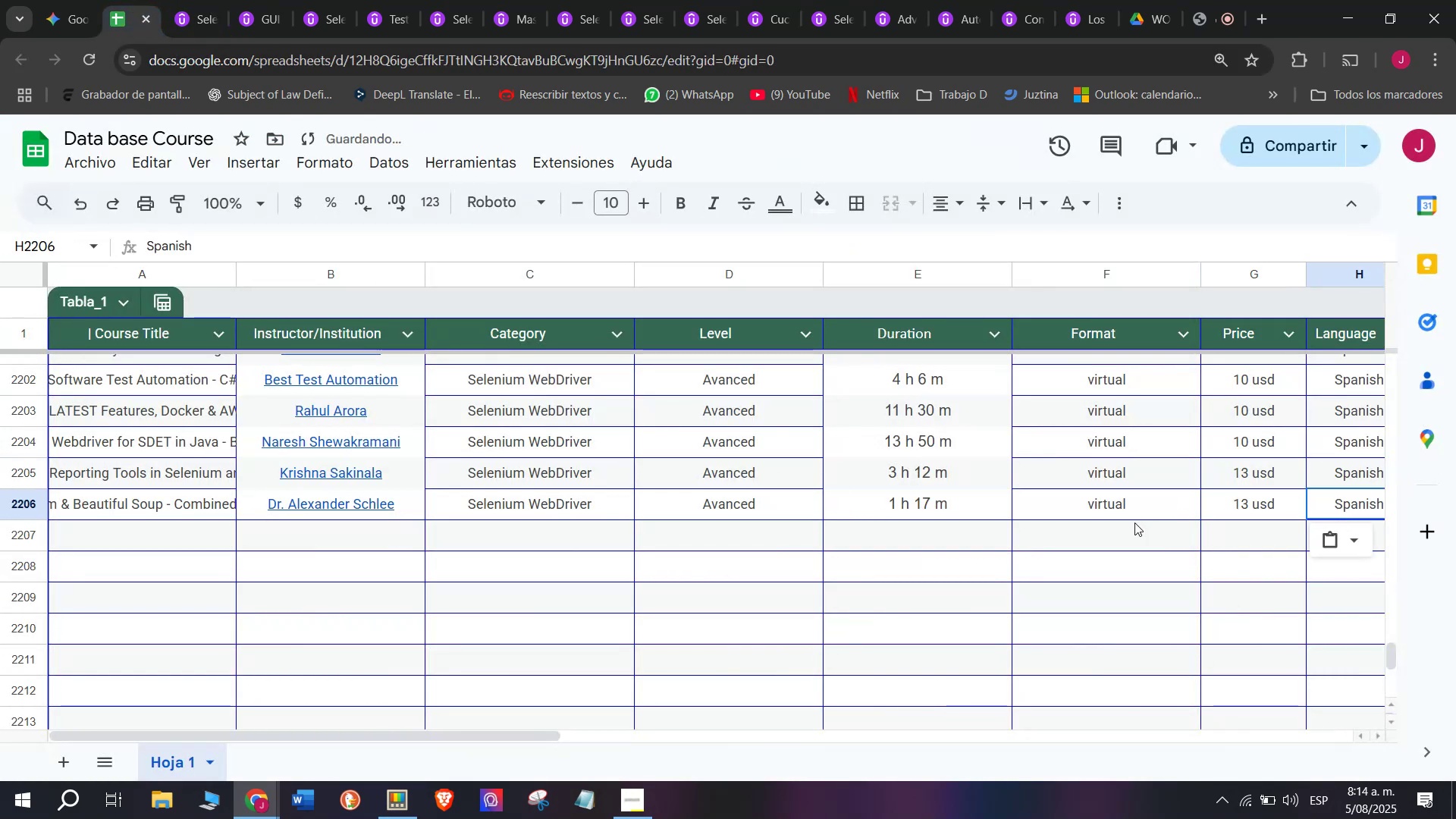 
key(Control+ControlLeft)
 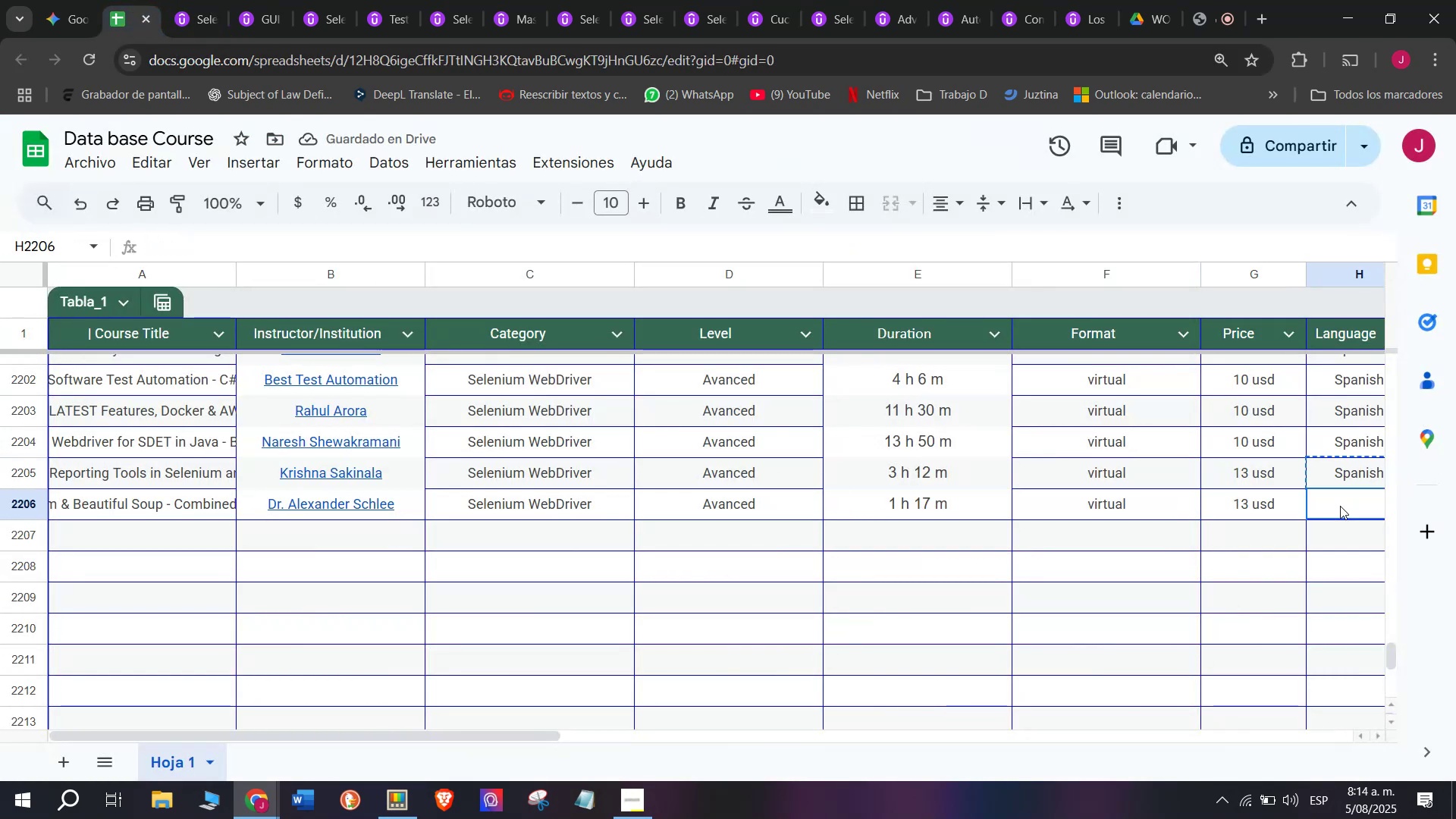 
key(Control+V)
 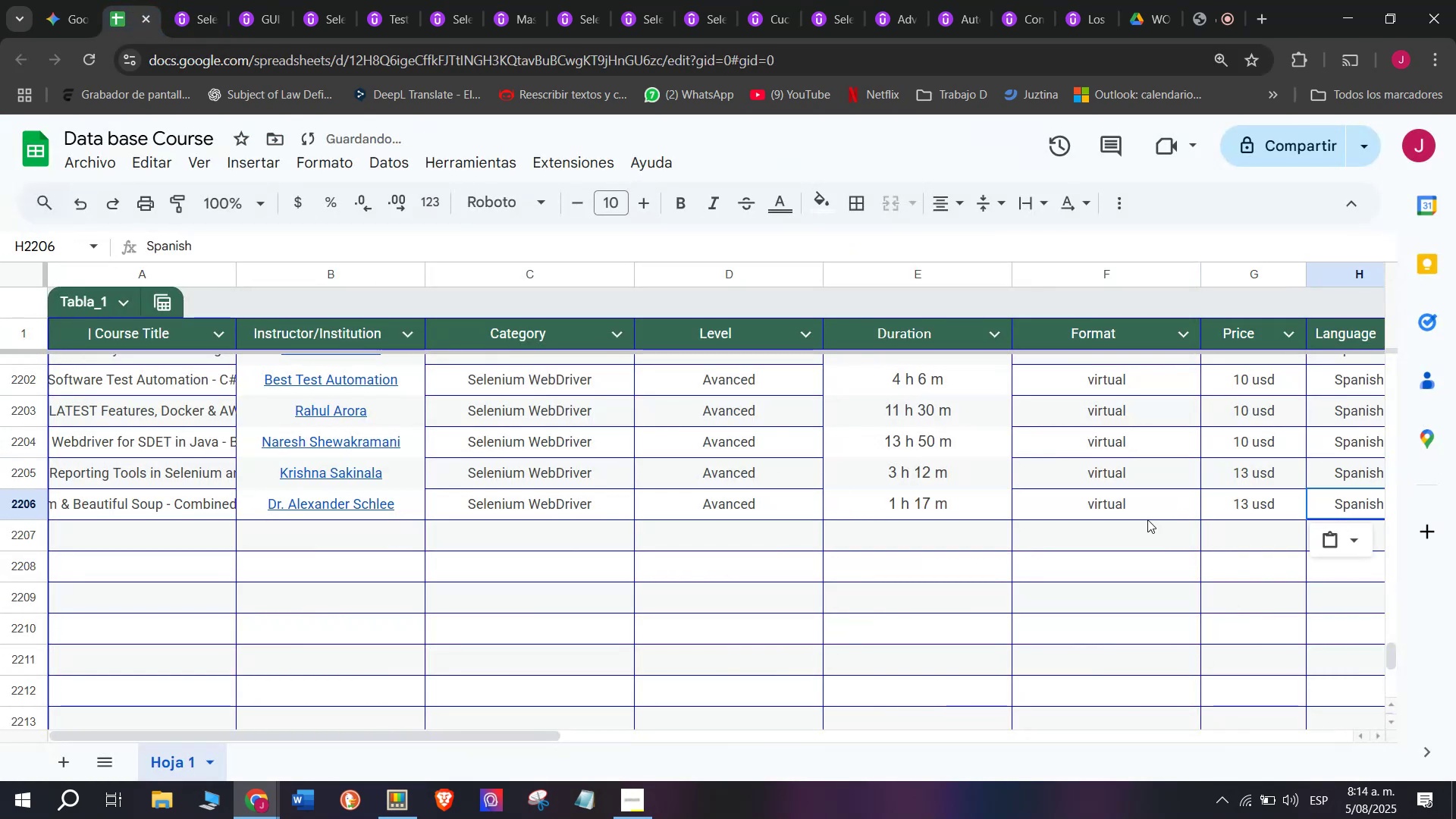 
scroll: coordinate [191, 512], scroll_direction: down, amount: 3.0
 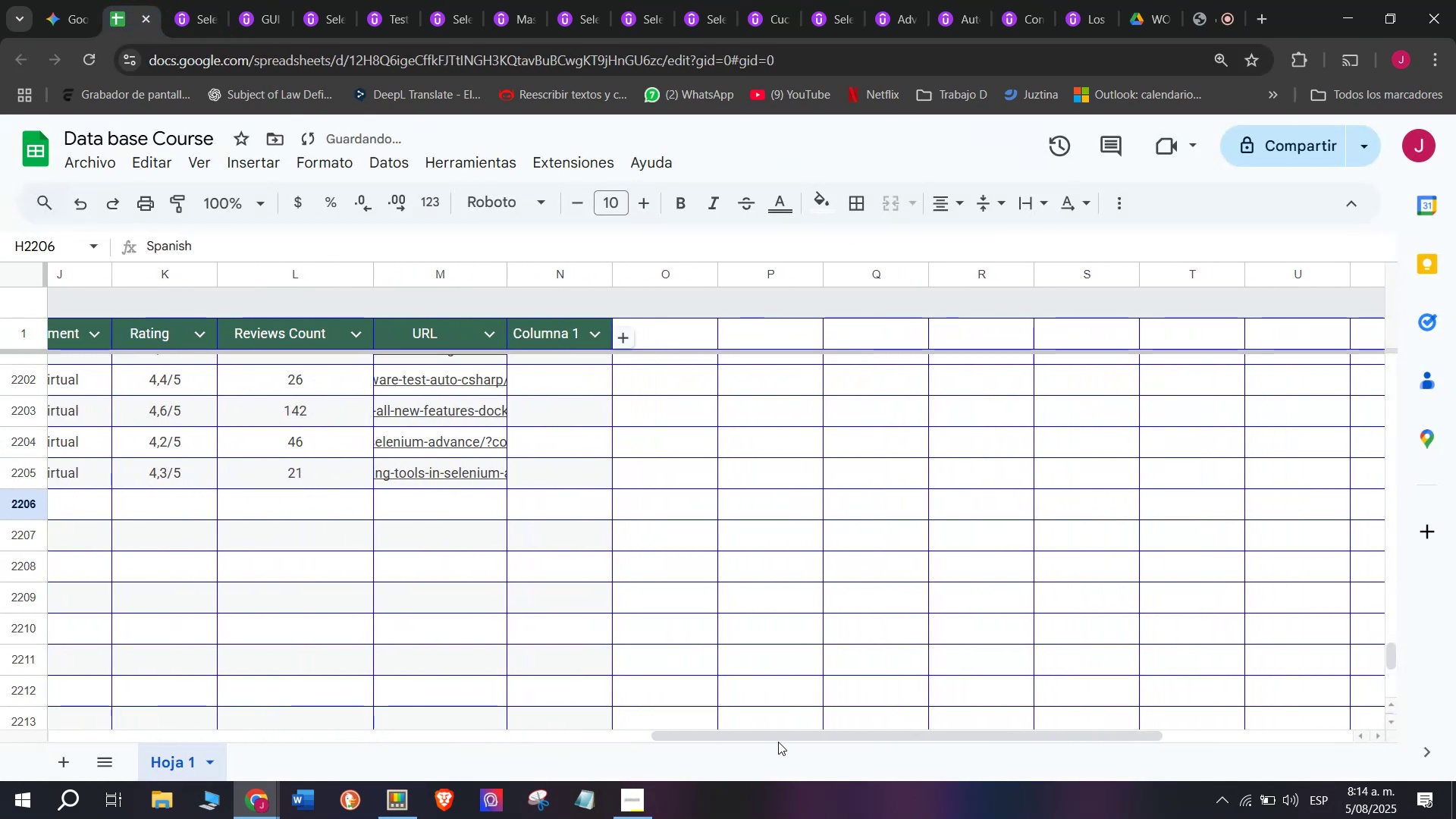 
left_click_drag(start_coordinate=[779, 739], to_coordinate=[562, 736])
 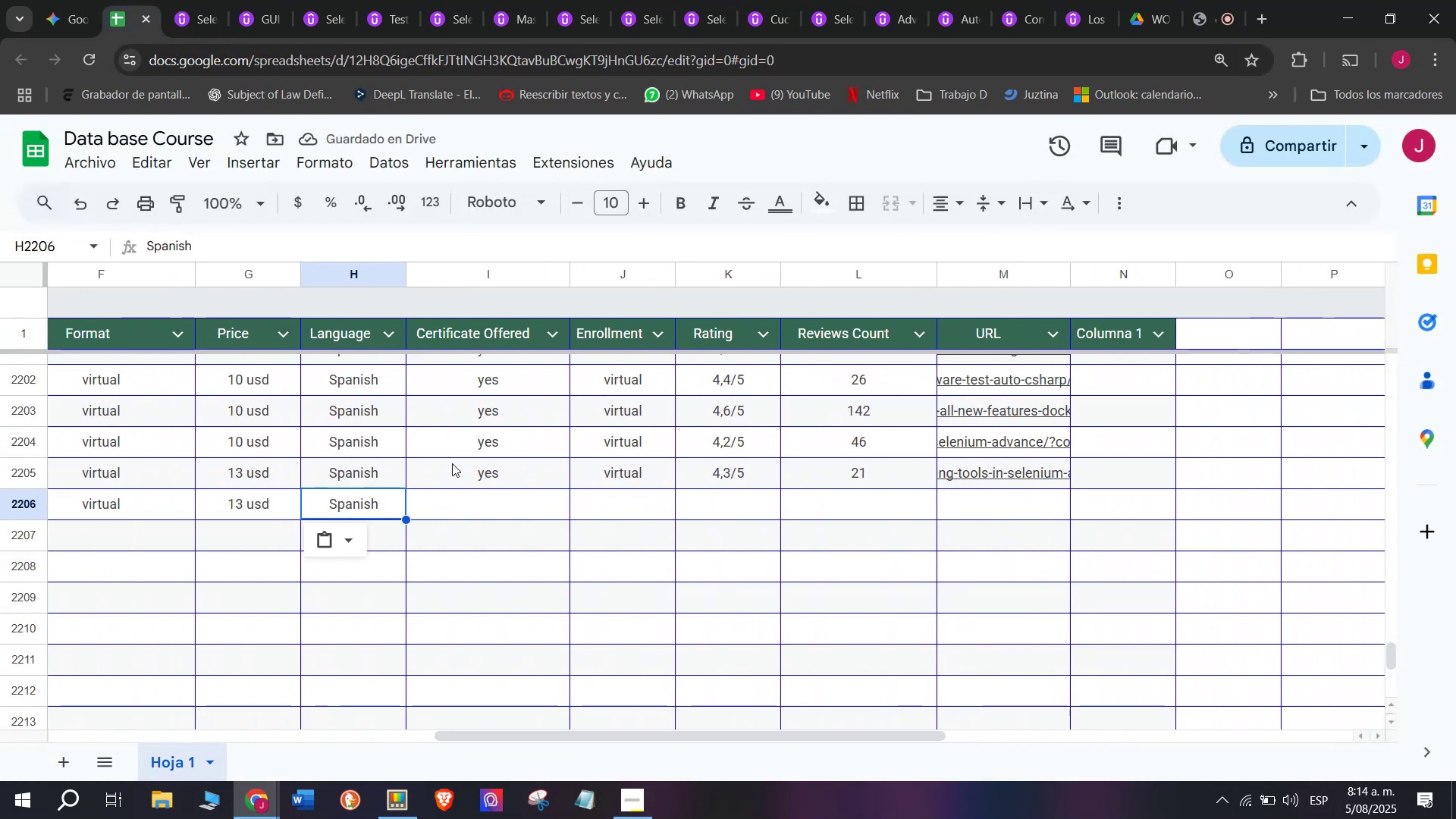 
left_click([463, 469])
 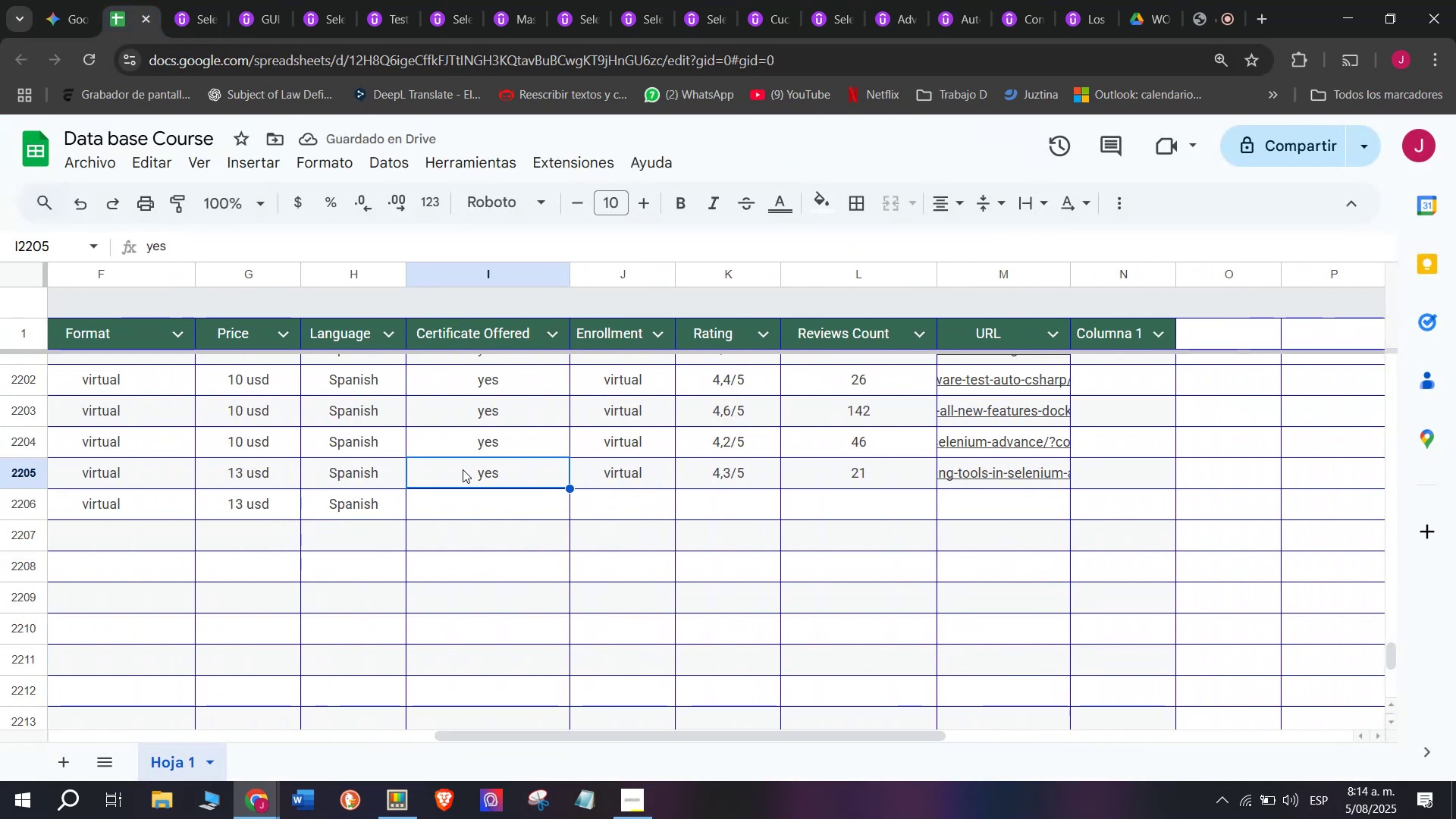 
key(Break)
 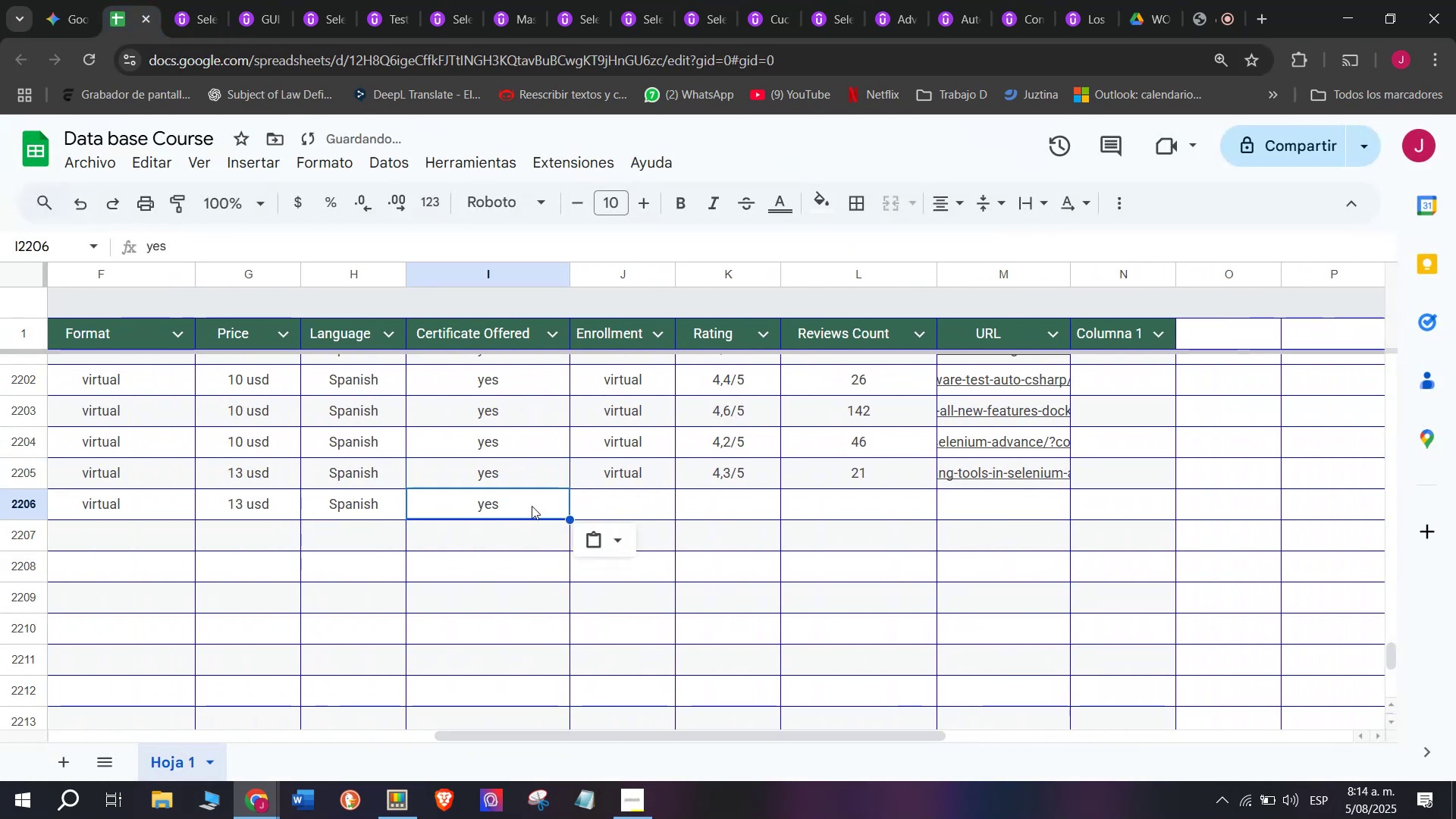 
key(Control+ControlLeft)
 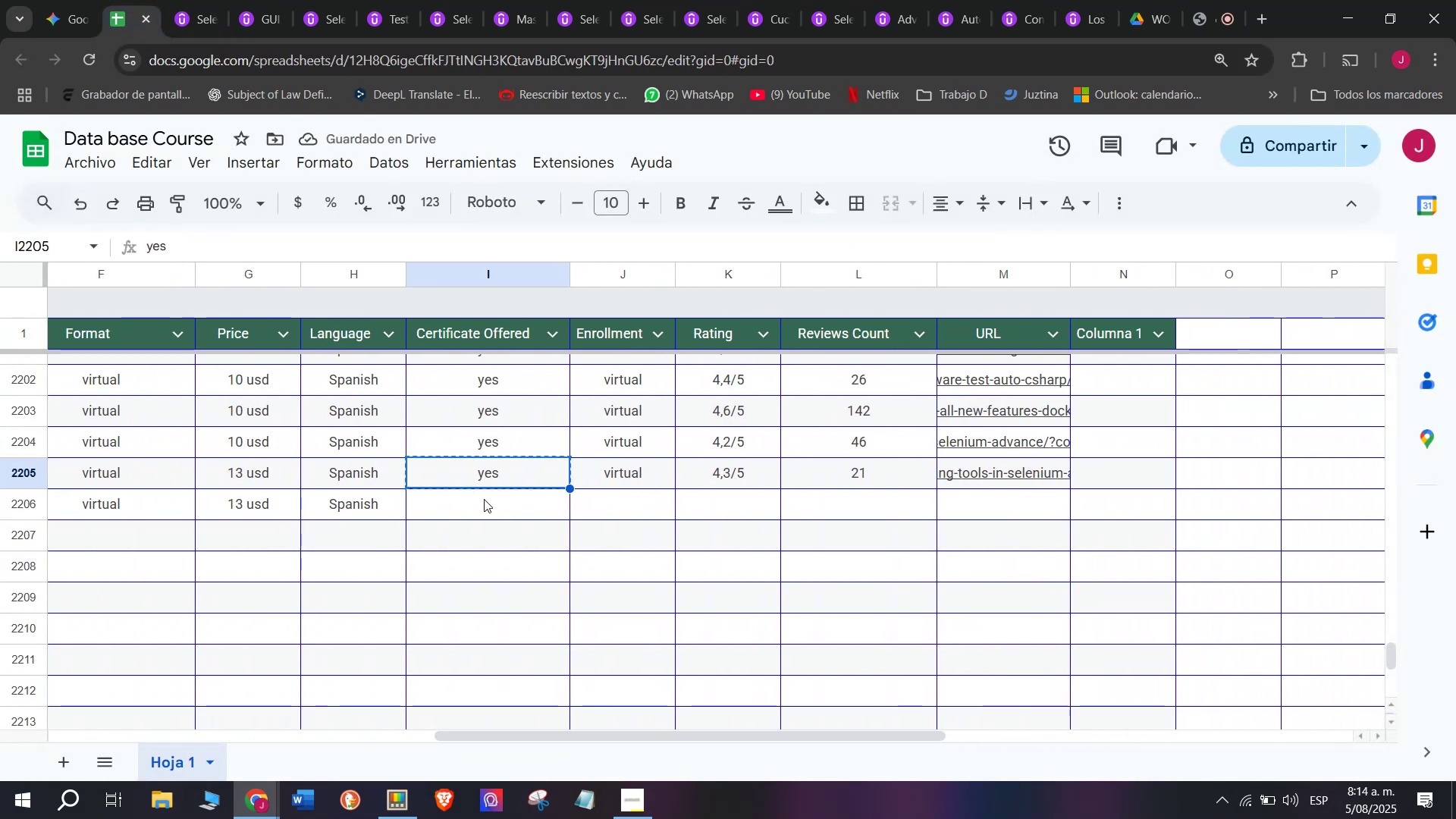 
key(Control+C)
 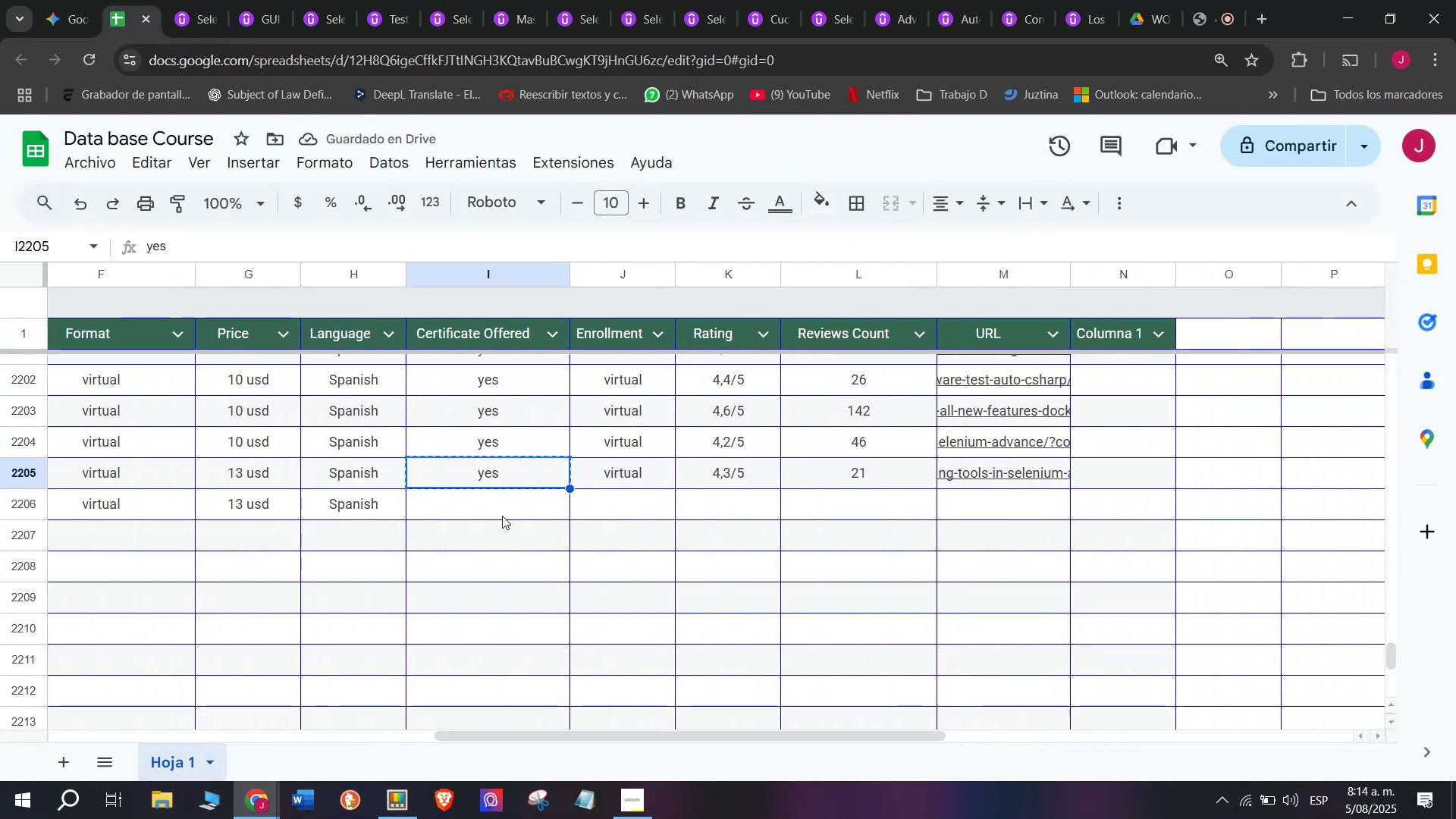 
key(Control+ControlLeft)
 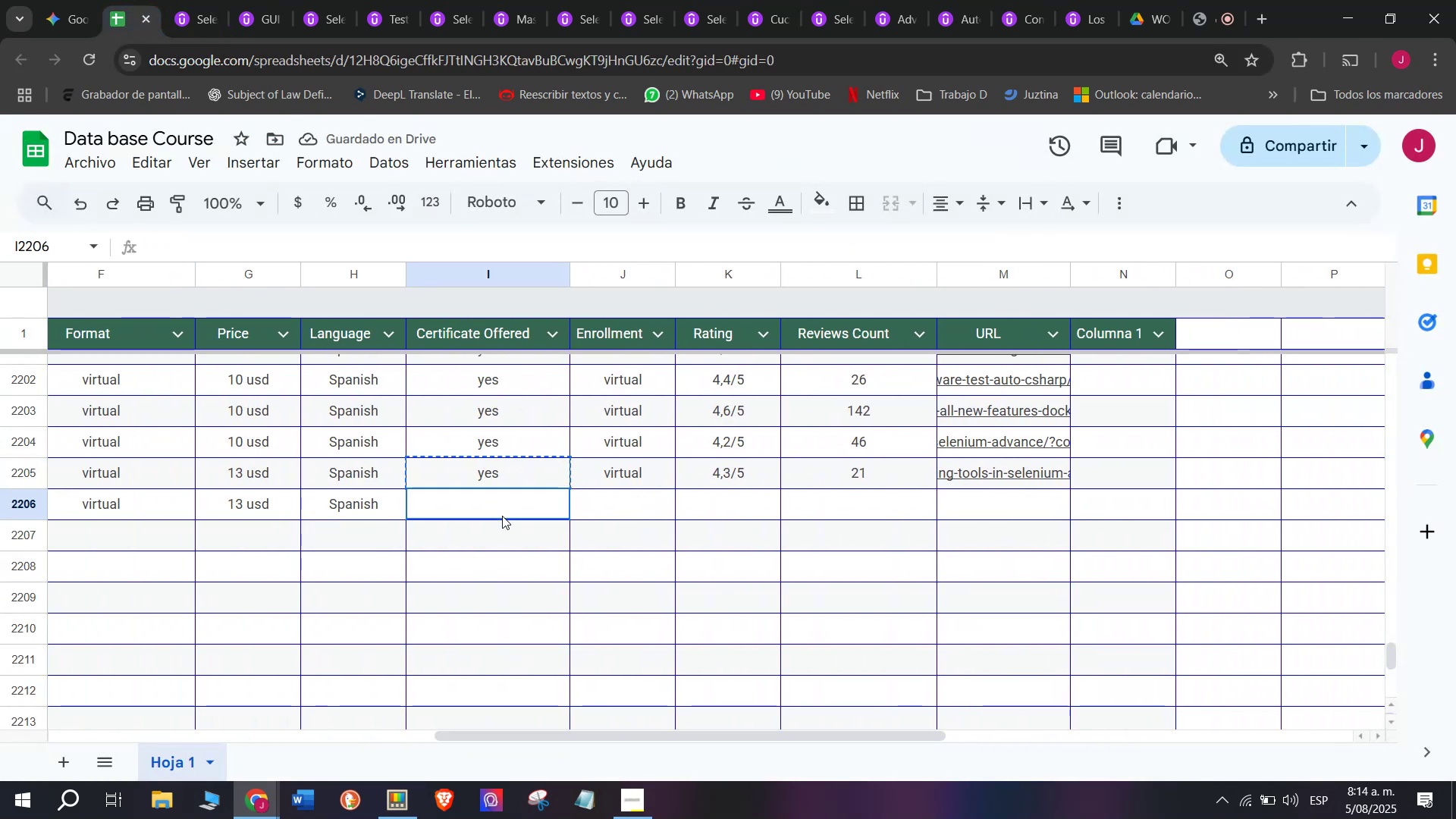 
key(Z)
 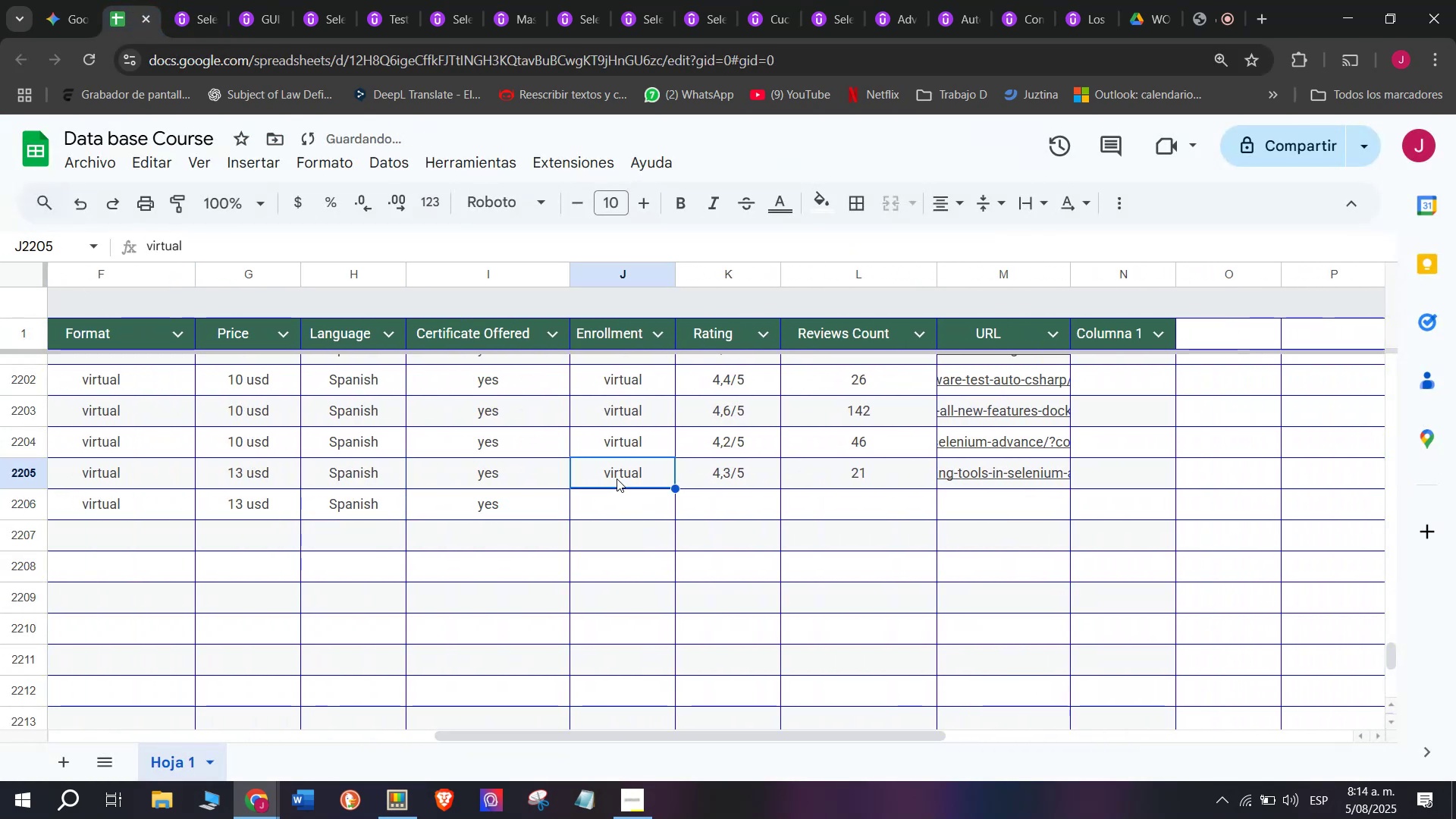 
key(Control+V)
 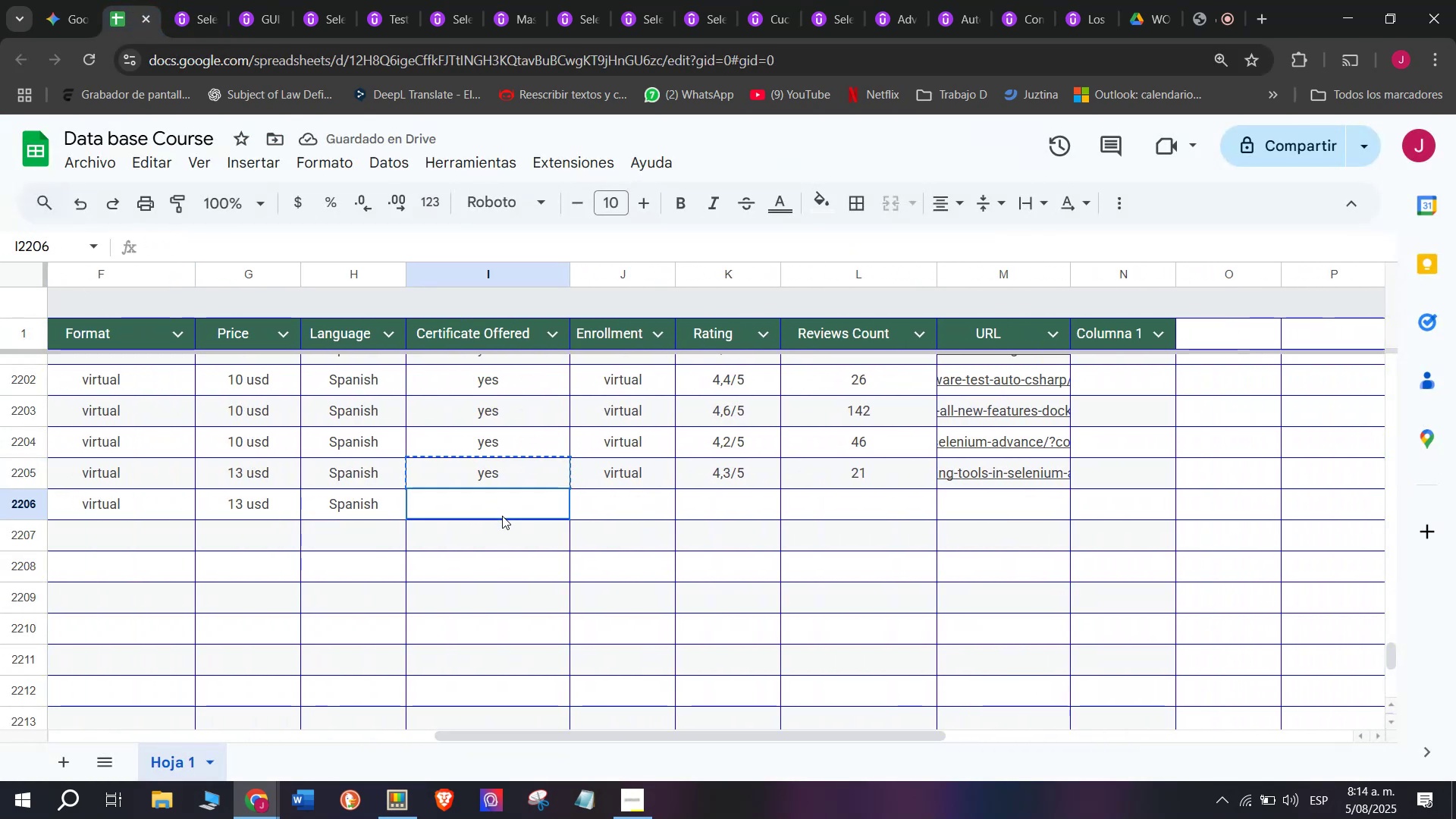 
double_click([502, 516])
 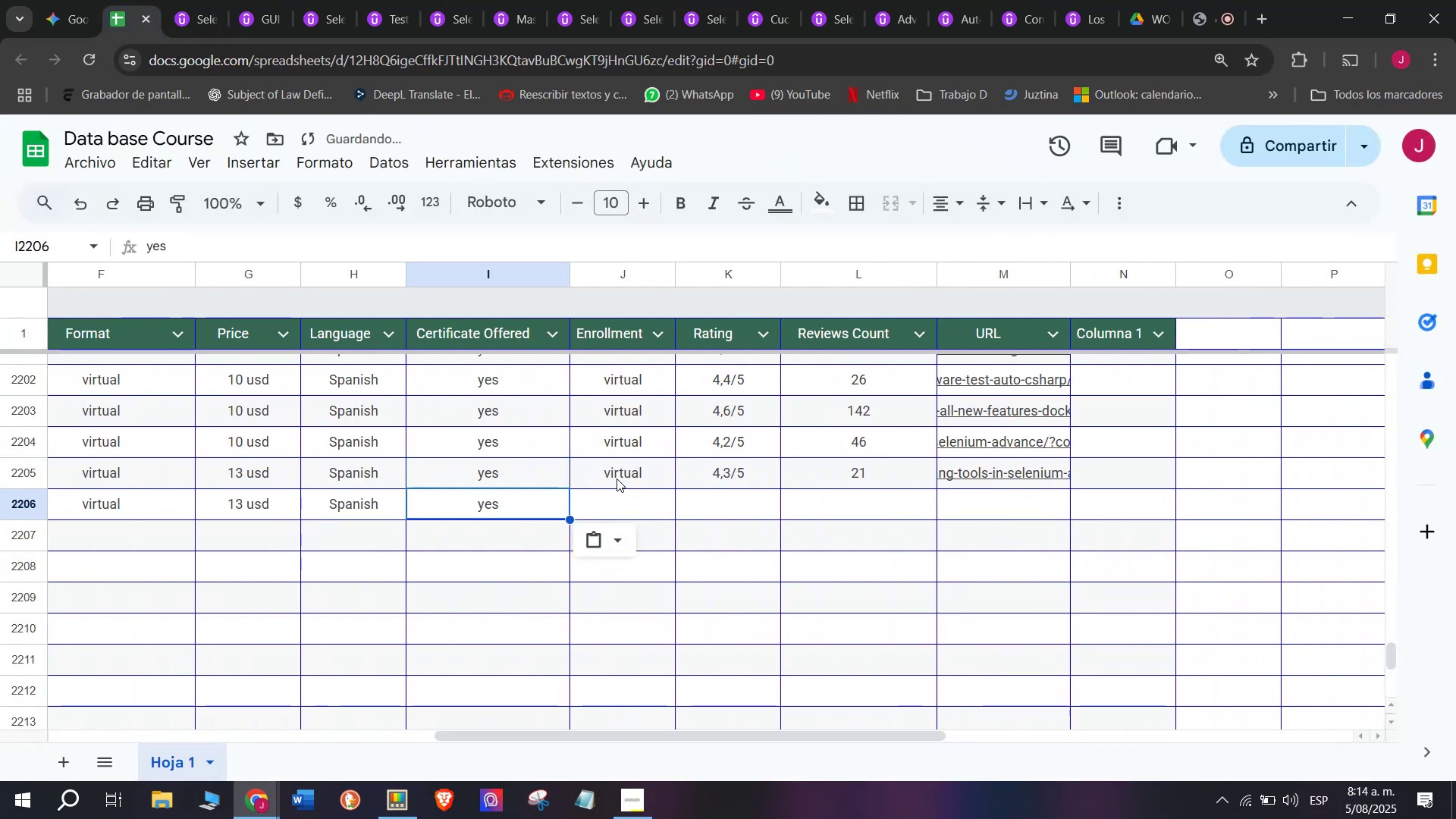 
triple_click([617, 479])
 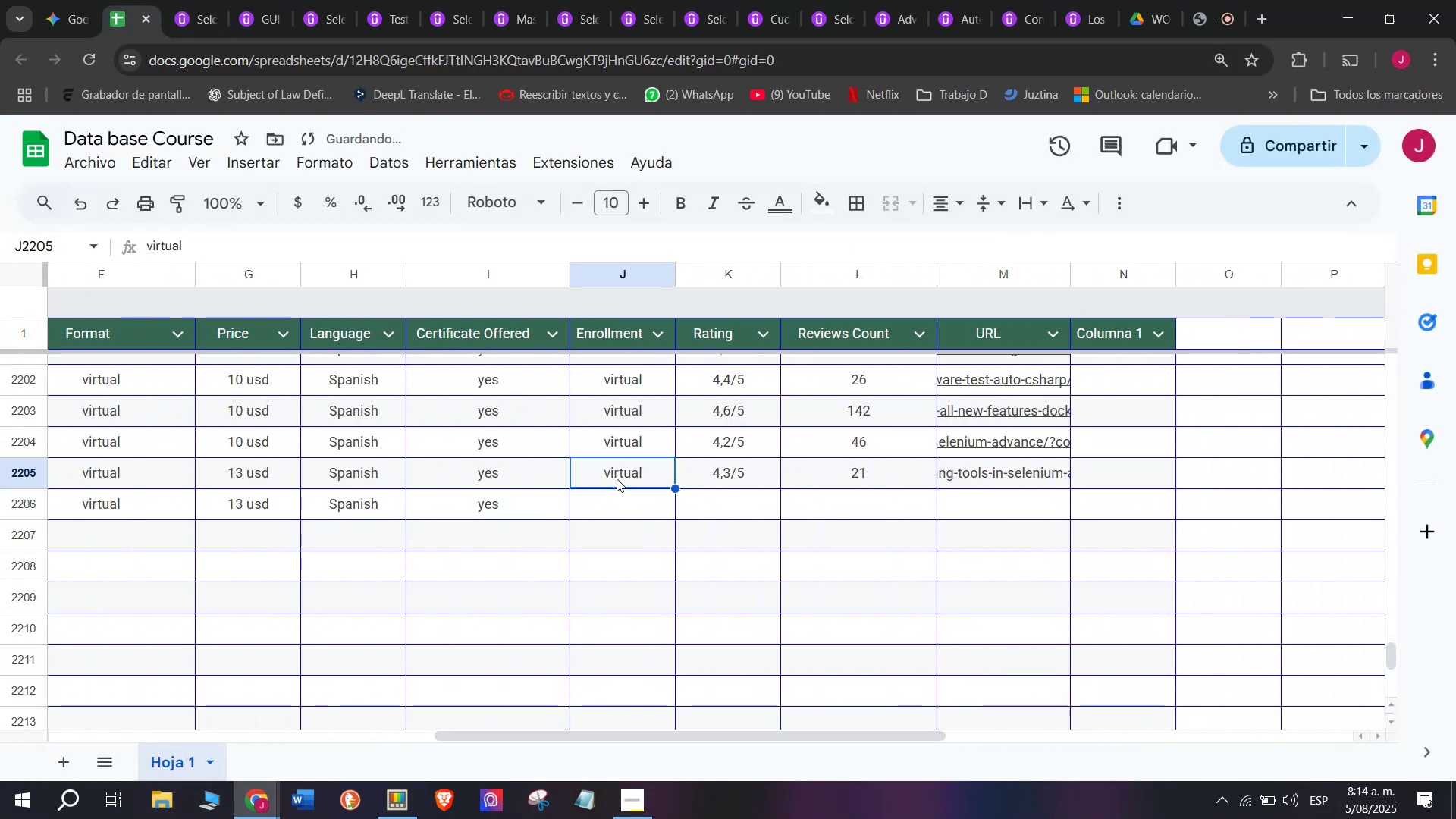 
key(Control+ControlLeft)
 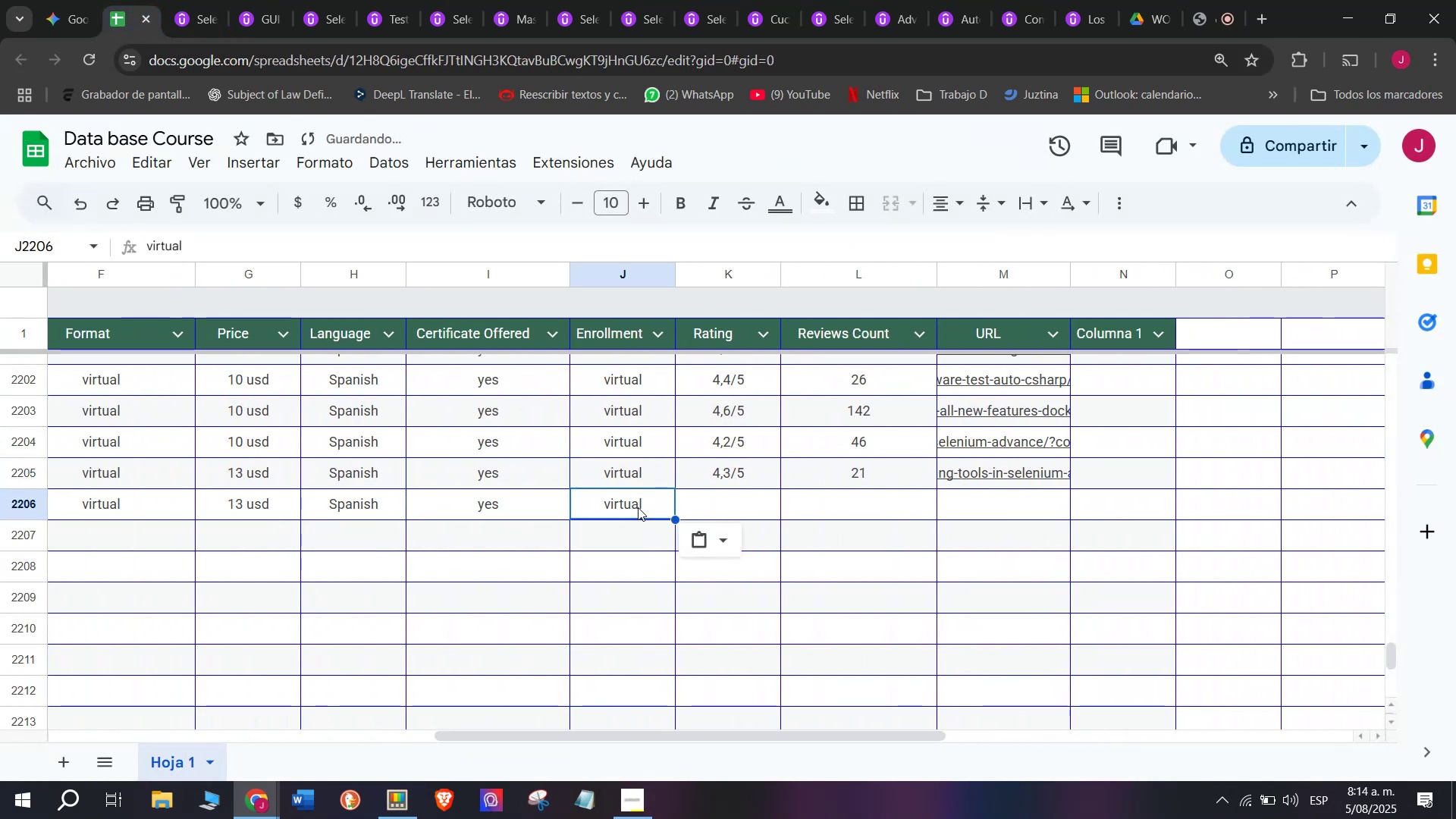 
key(Break)
 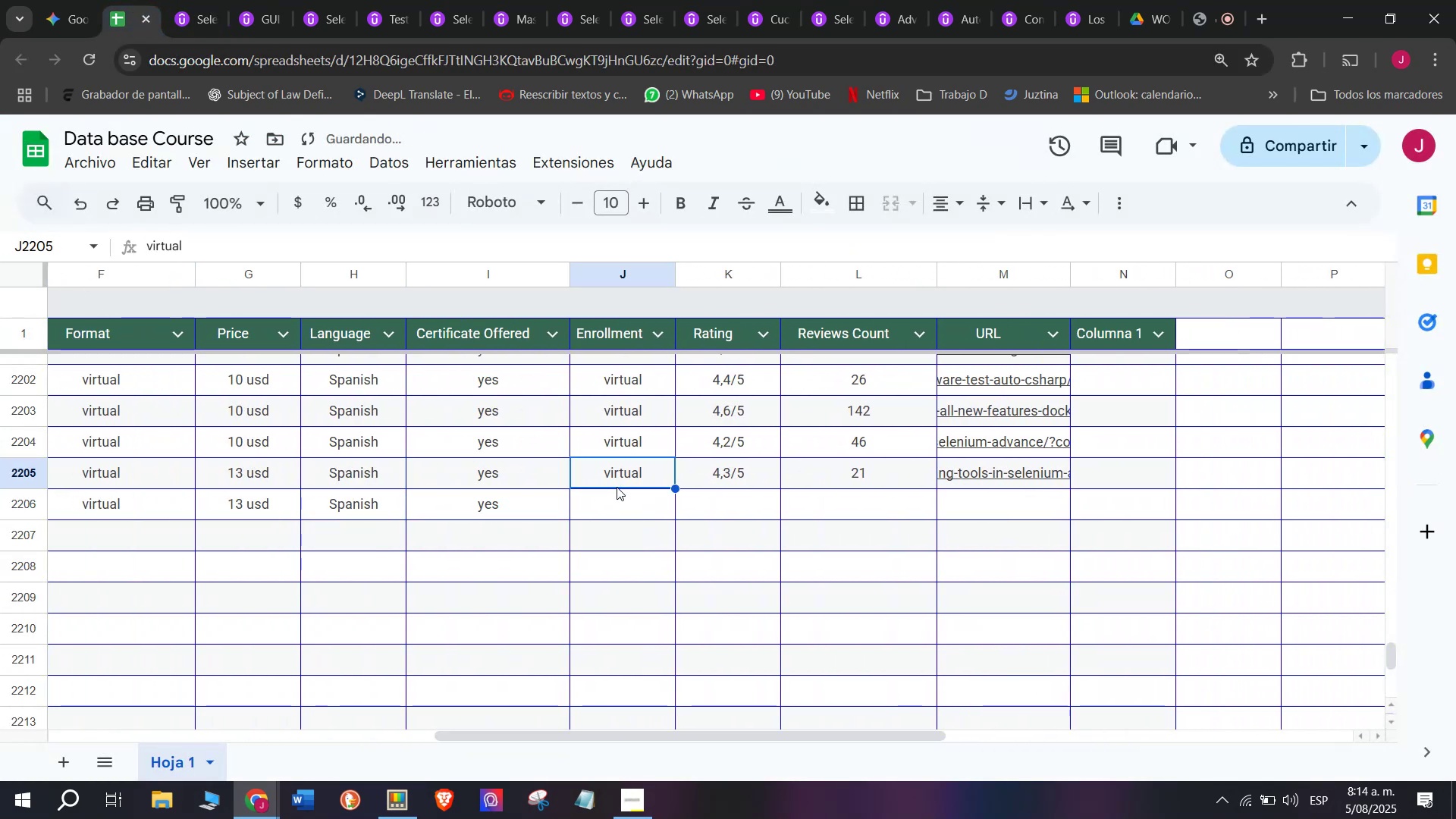 
key(Control+C)
 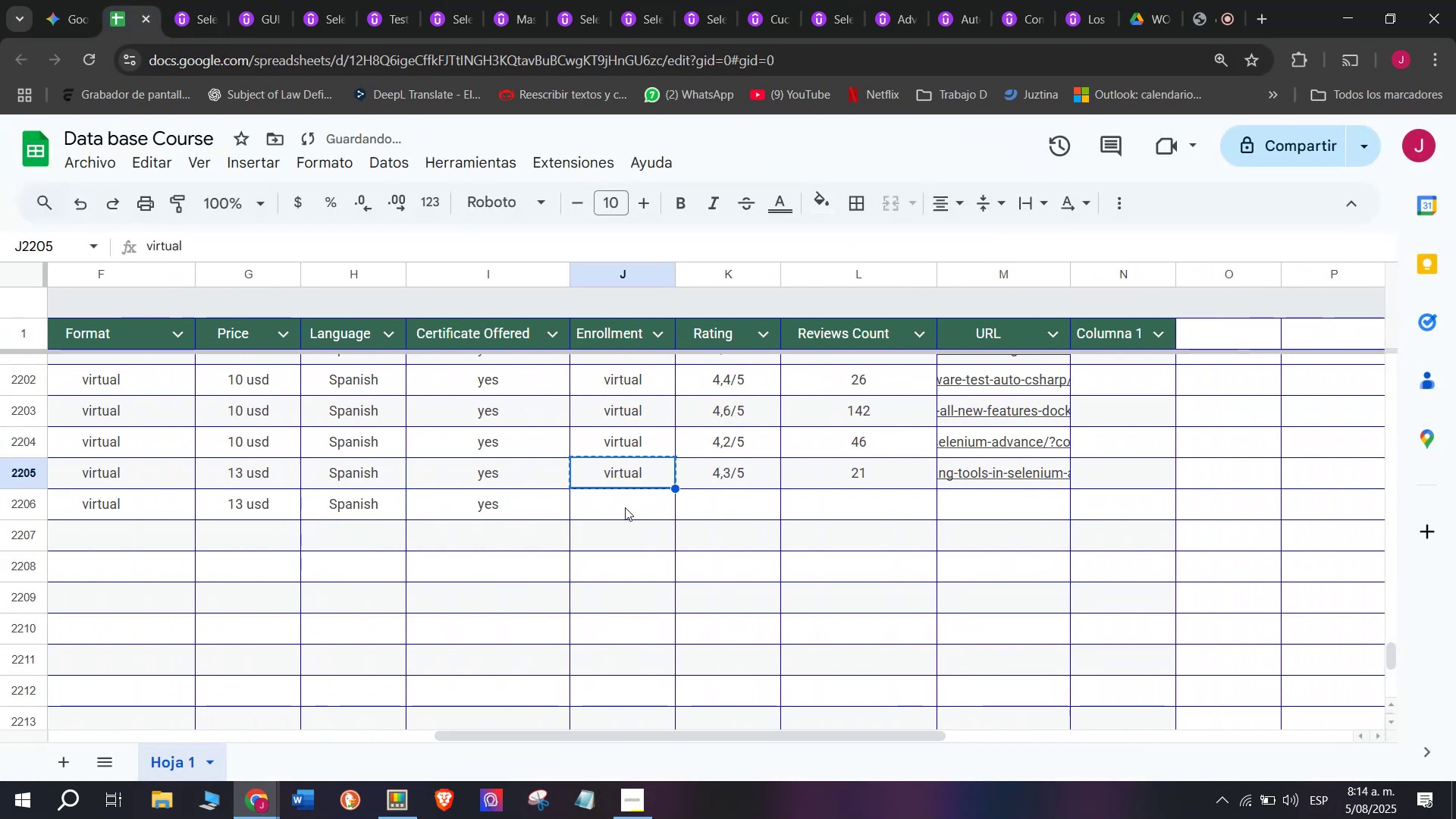 
left_click([625, 507])
 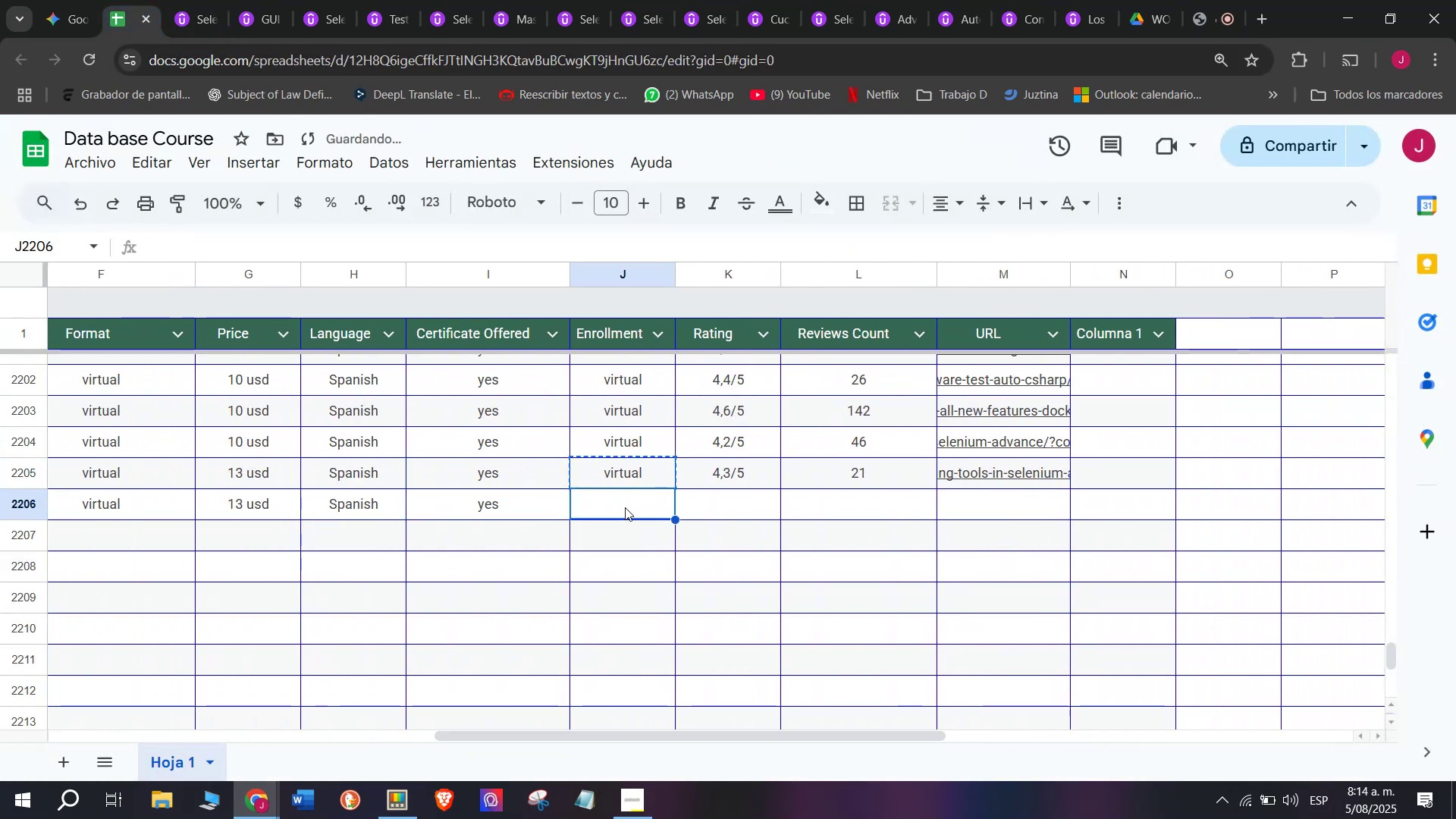 
key(Z)
 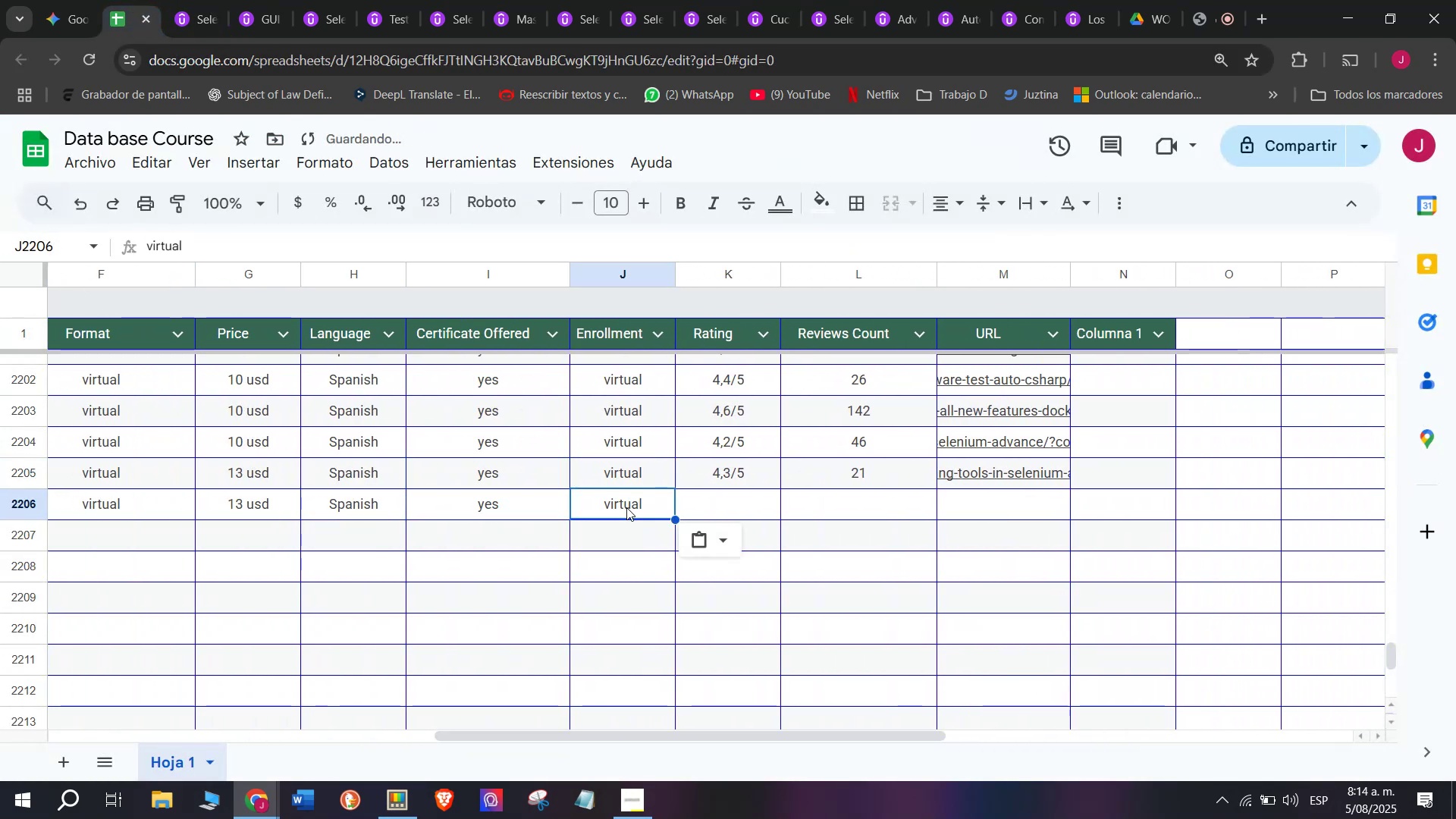 
key(Control+ControlLeft)
 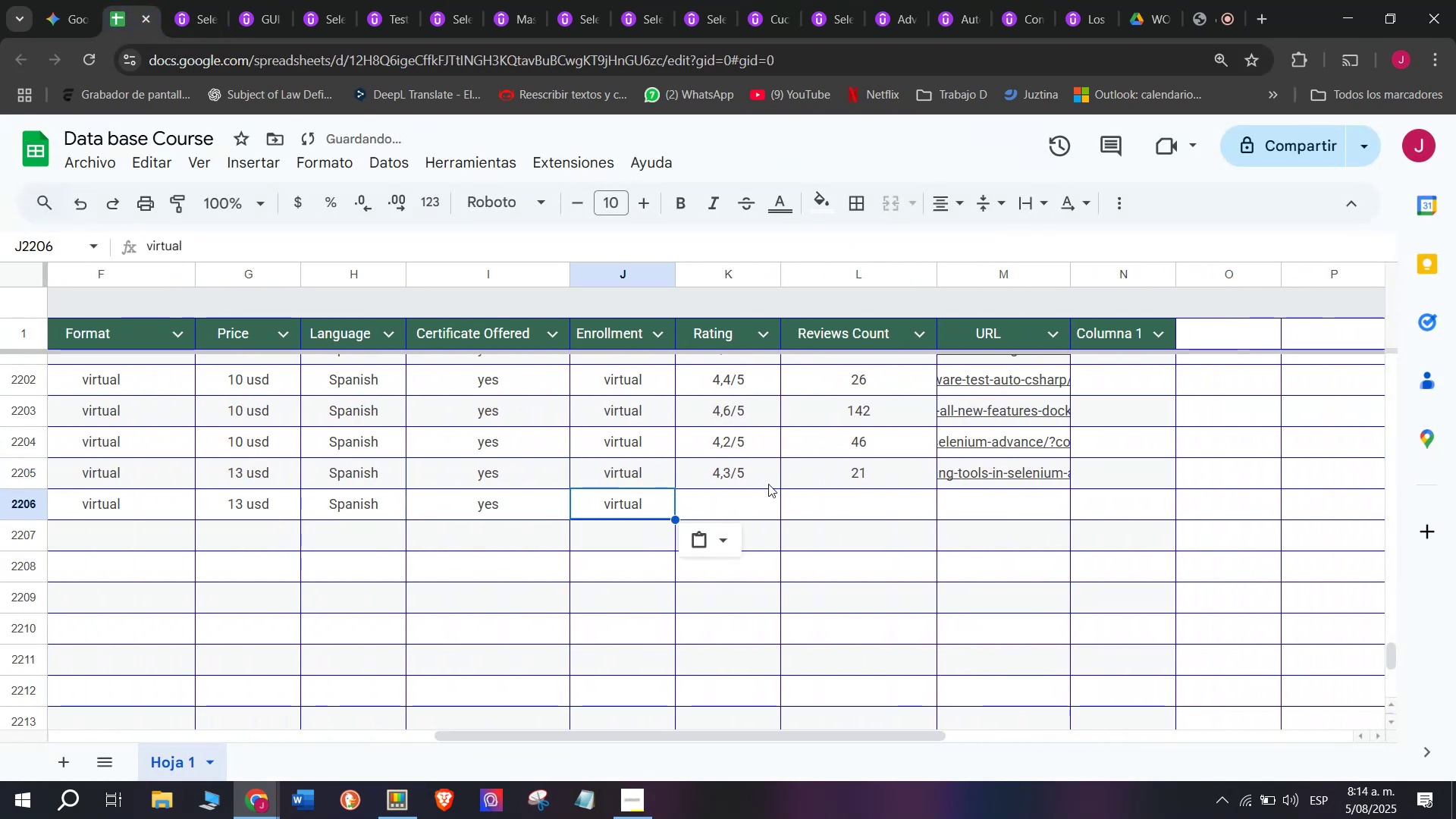 
key(Control+V)
 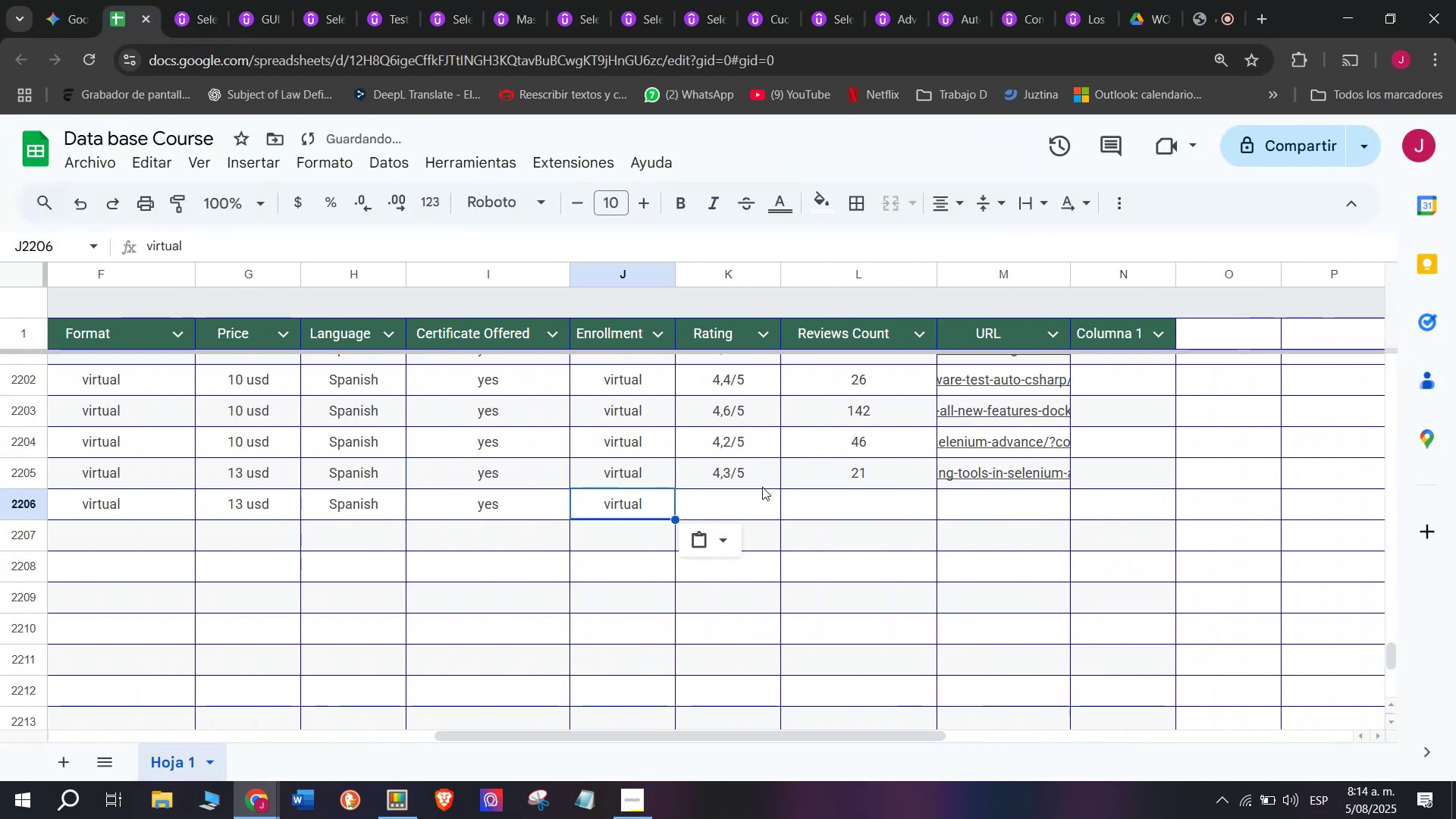 
left_click([758, 497])
 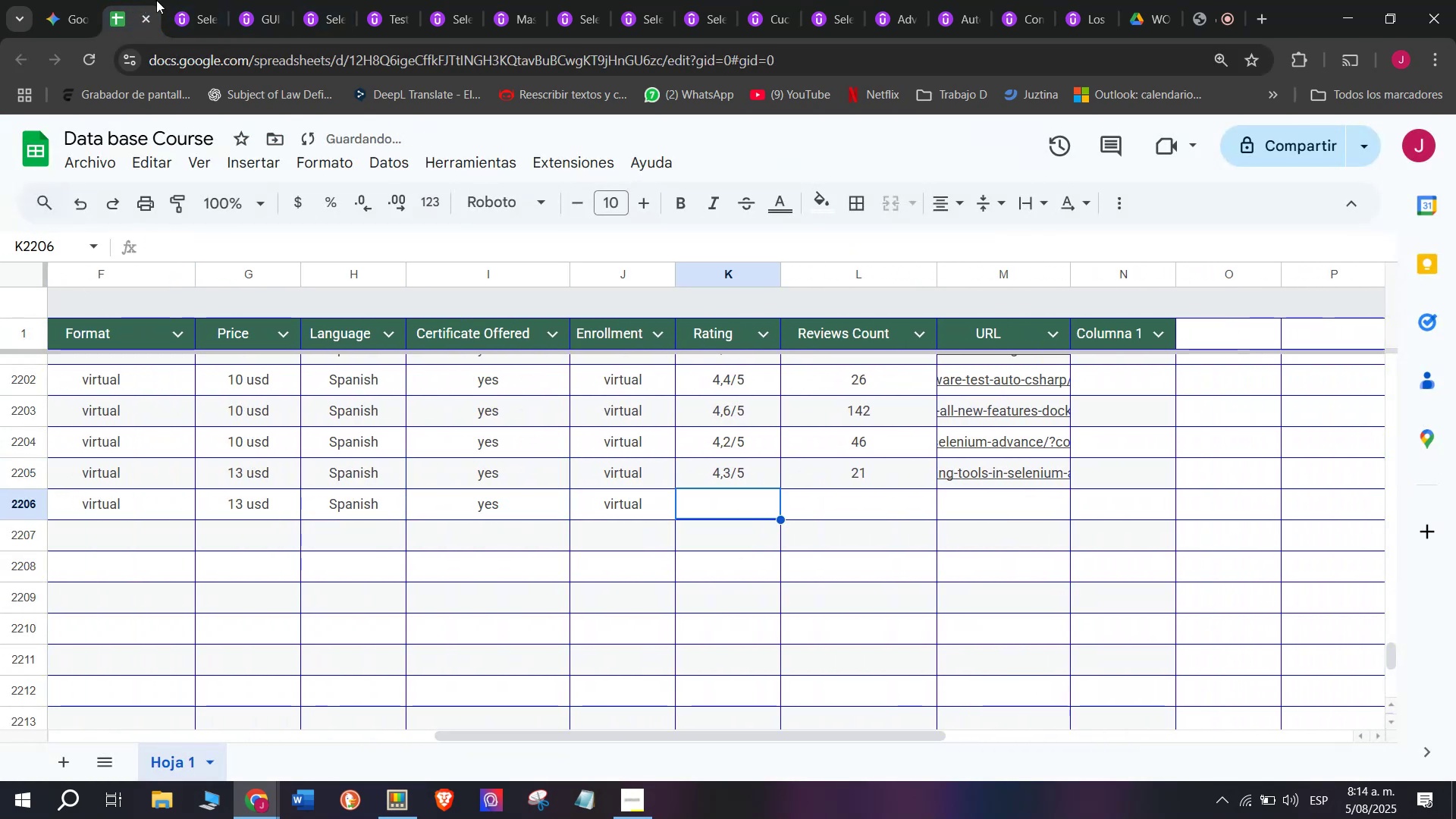 
left_click([196, 0])
 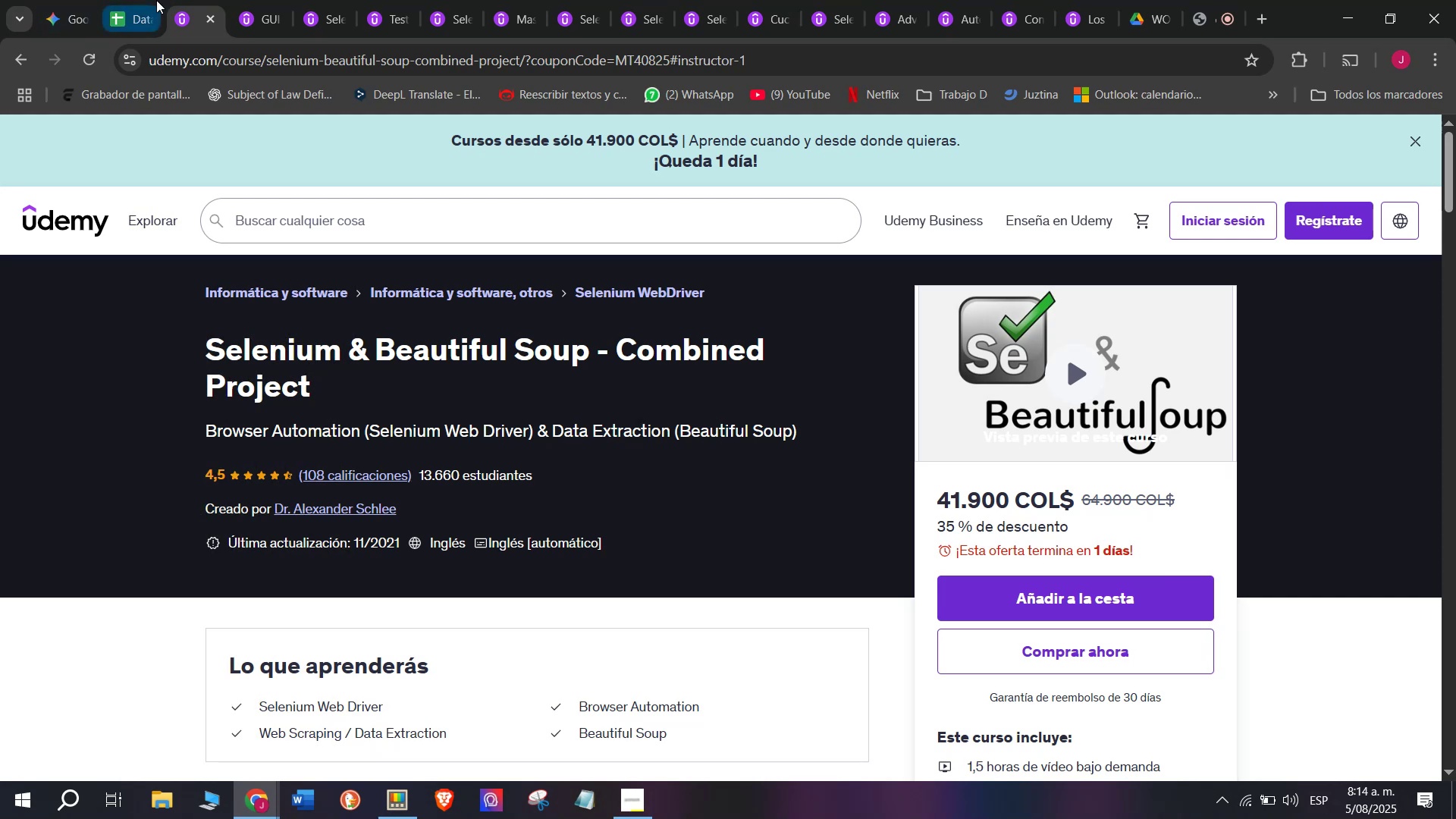 
left_click([137, 0])
 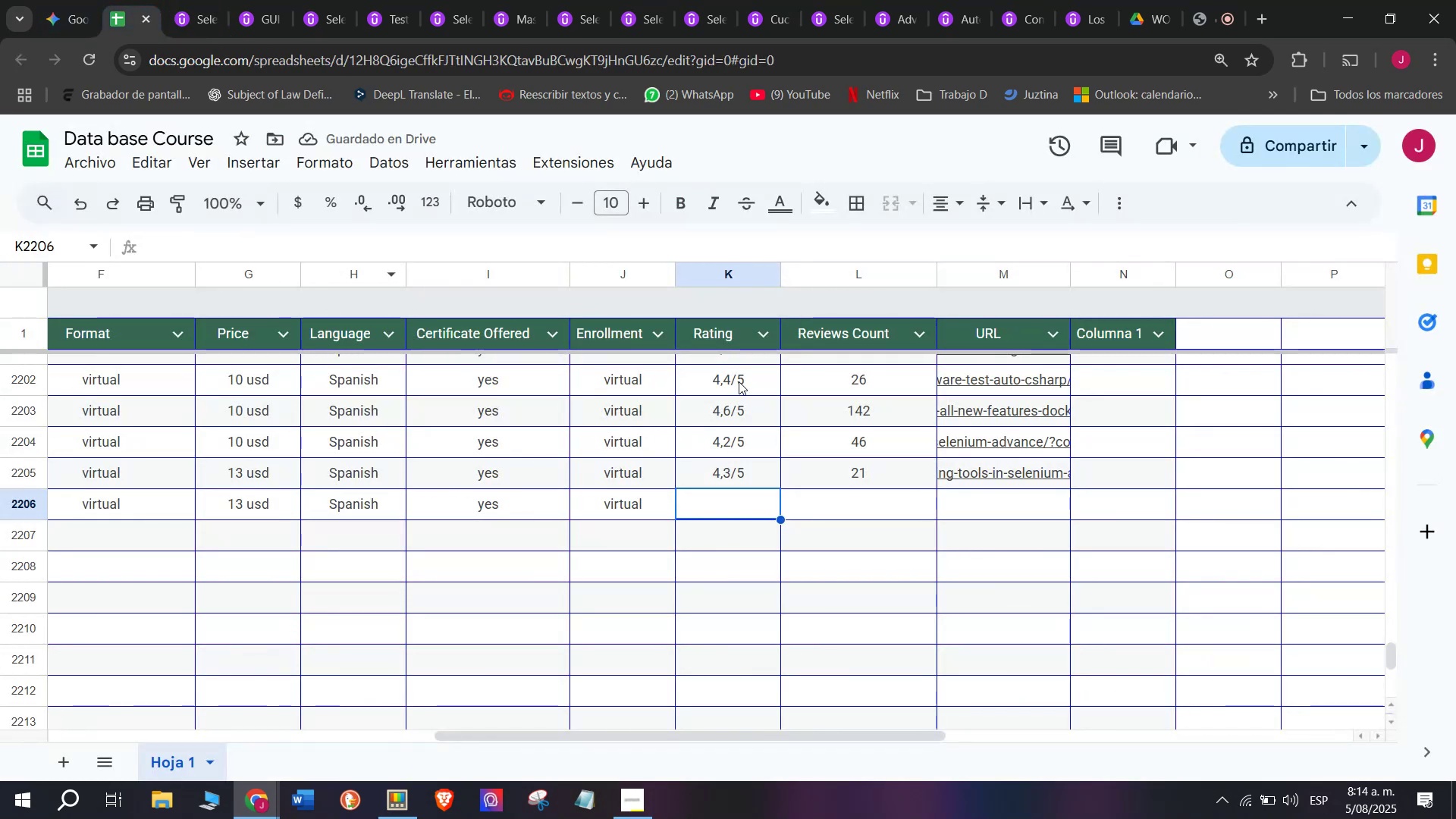 
left_click([757, 479])
 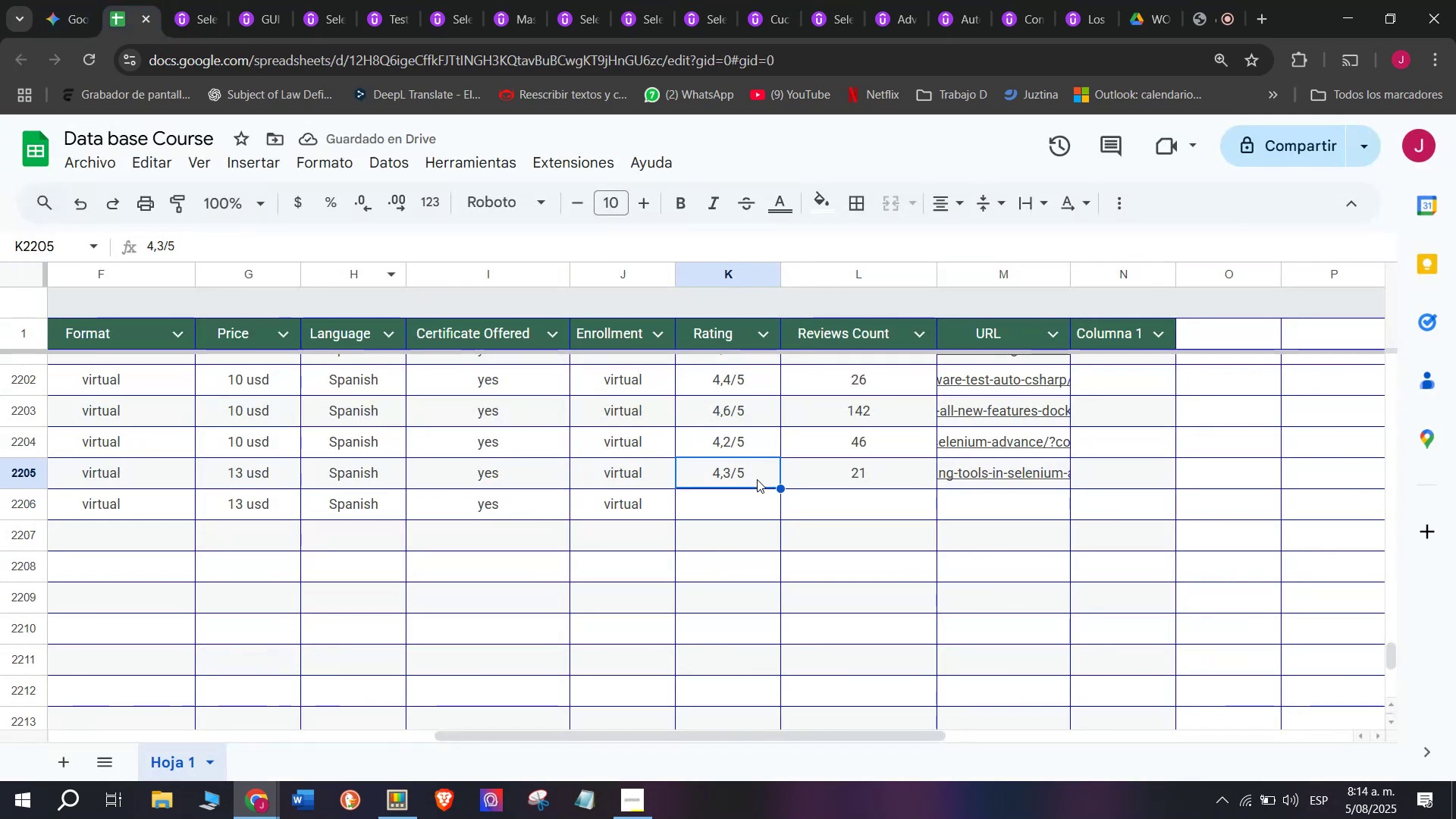 
key(Control+ControlLeft)
 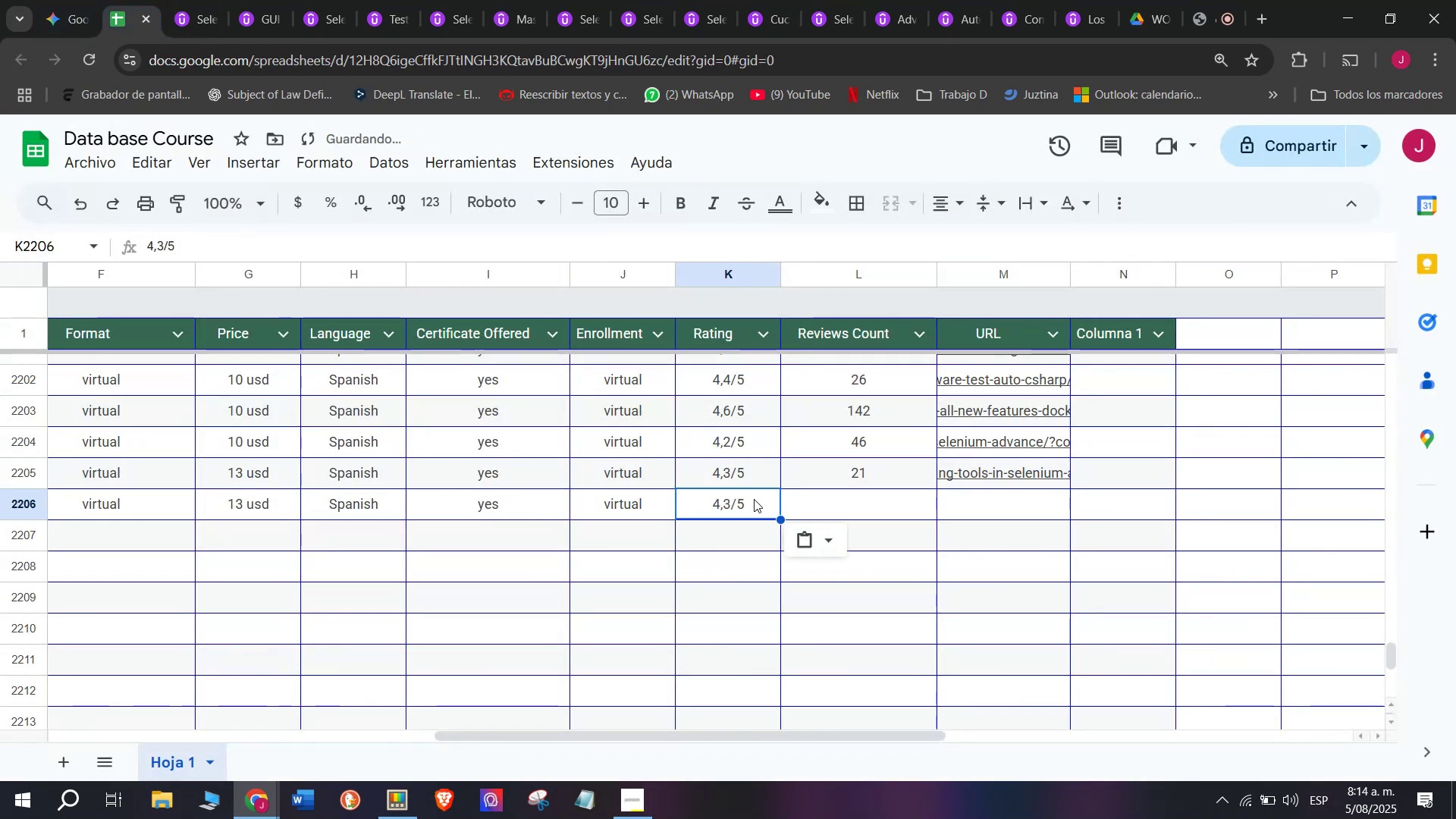 
key(Break)
 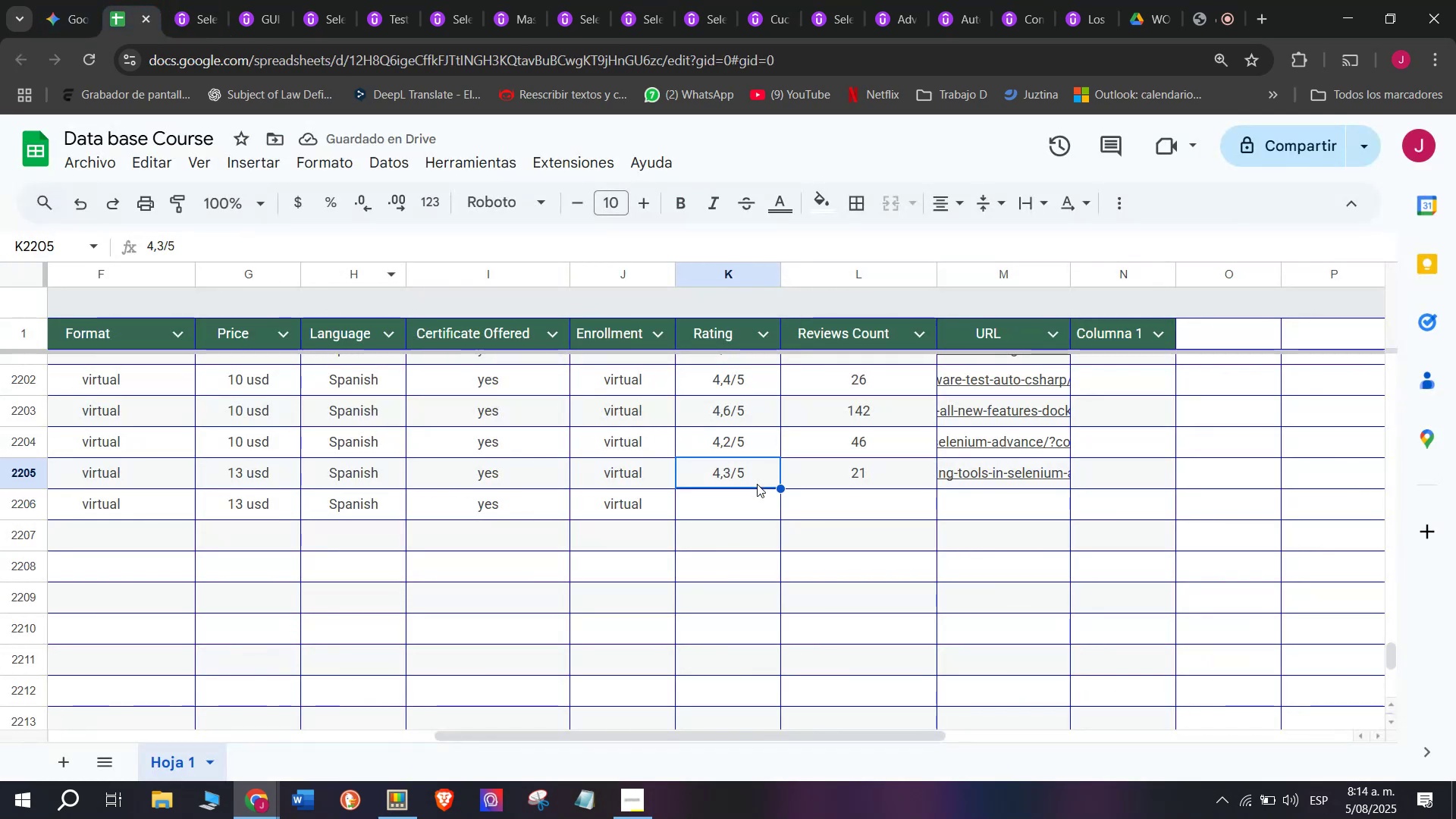 
key(Control+C)
 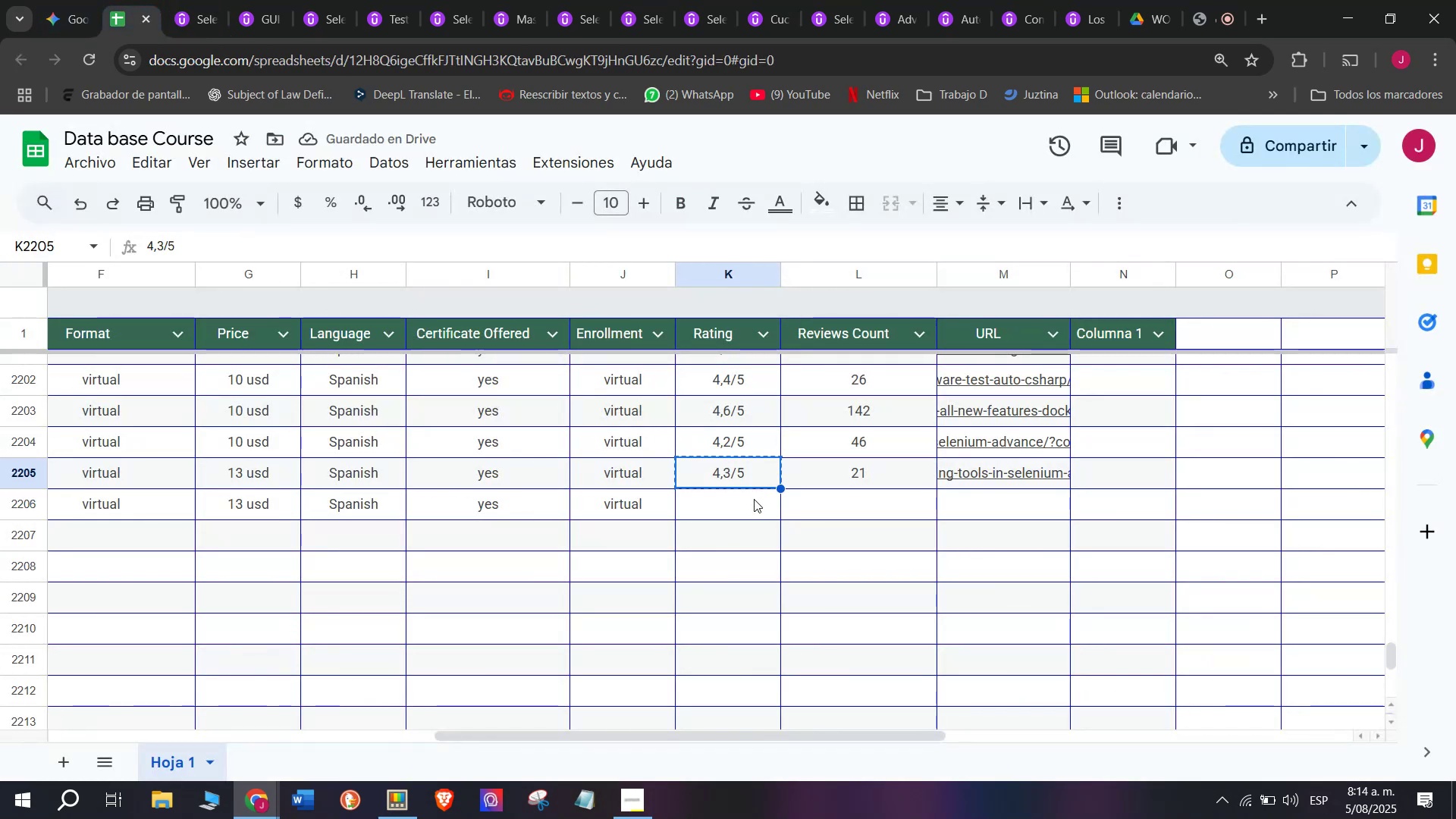 
double_click([754, 499])
 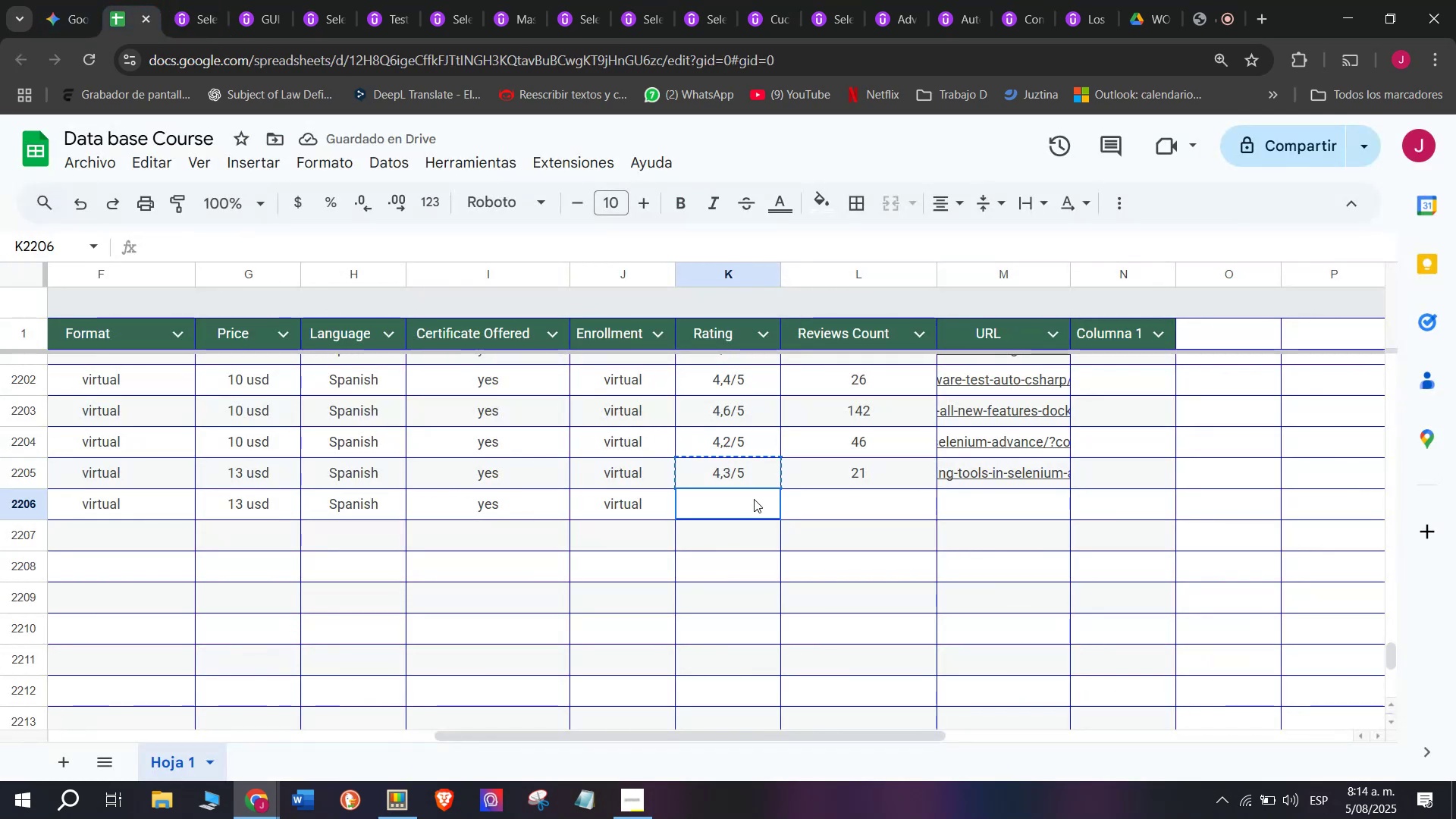 
key(Z)
 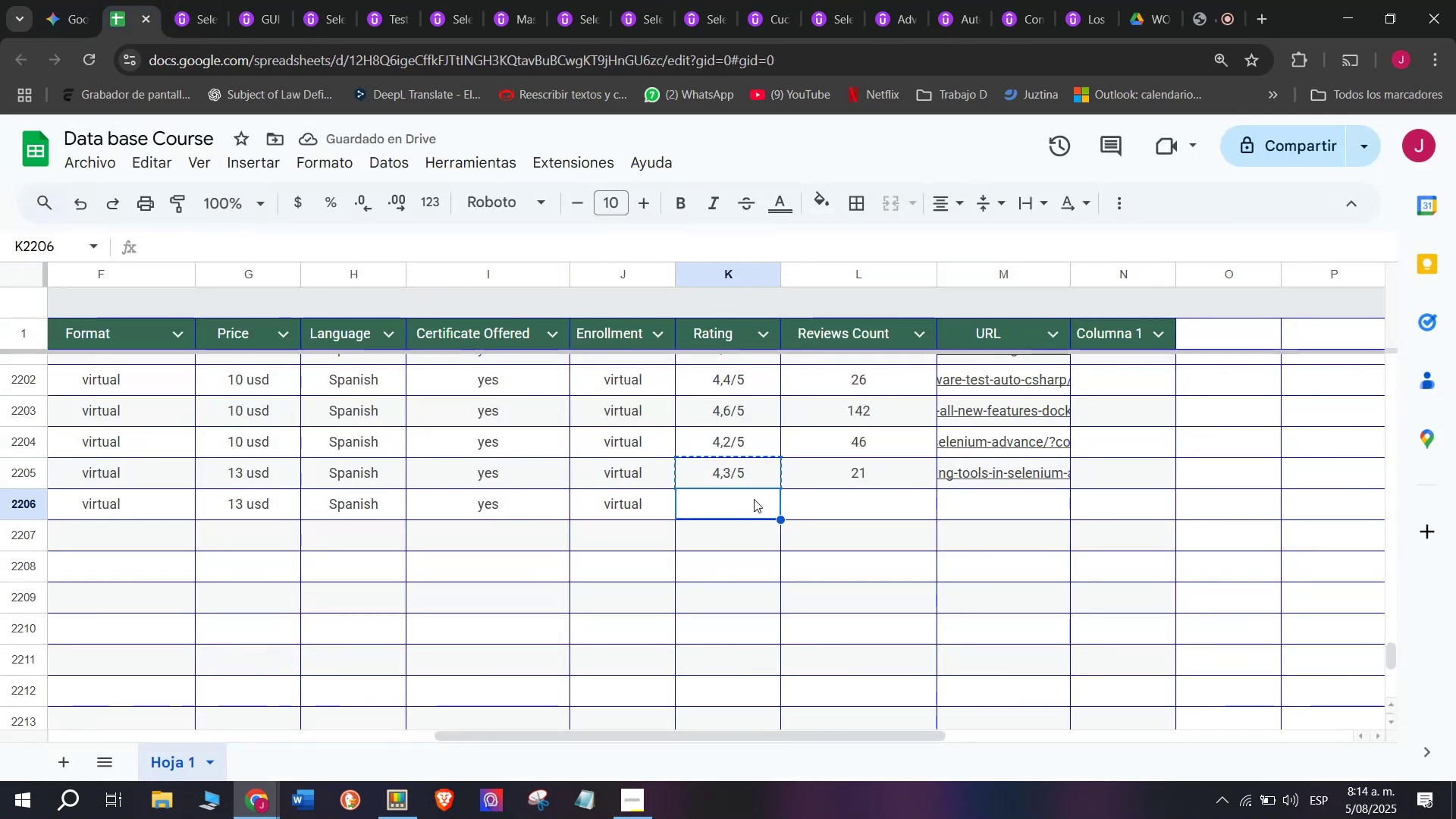 
key(Control+ControlLeft)
 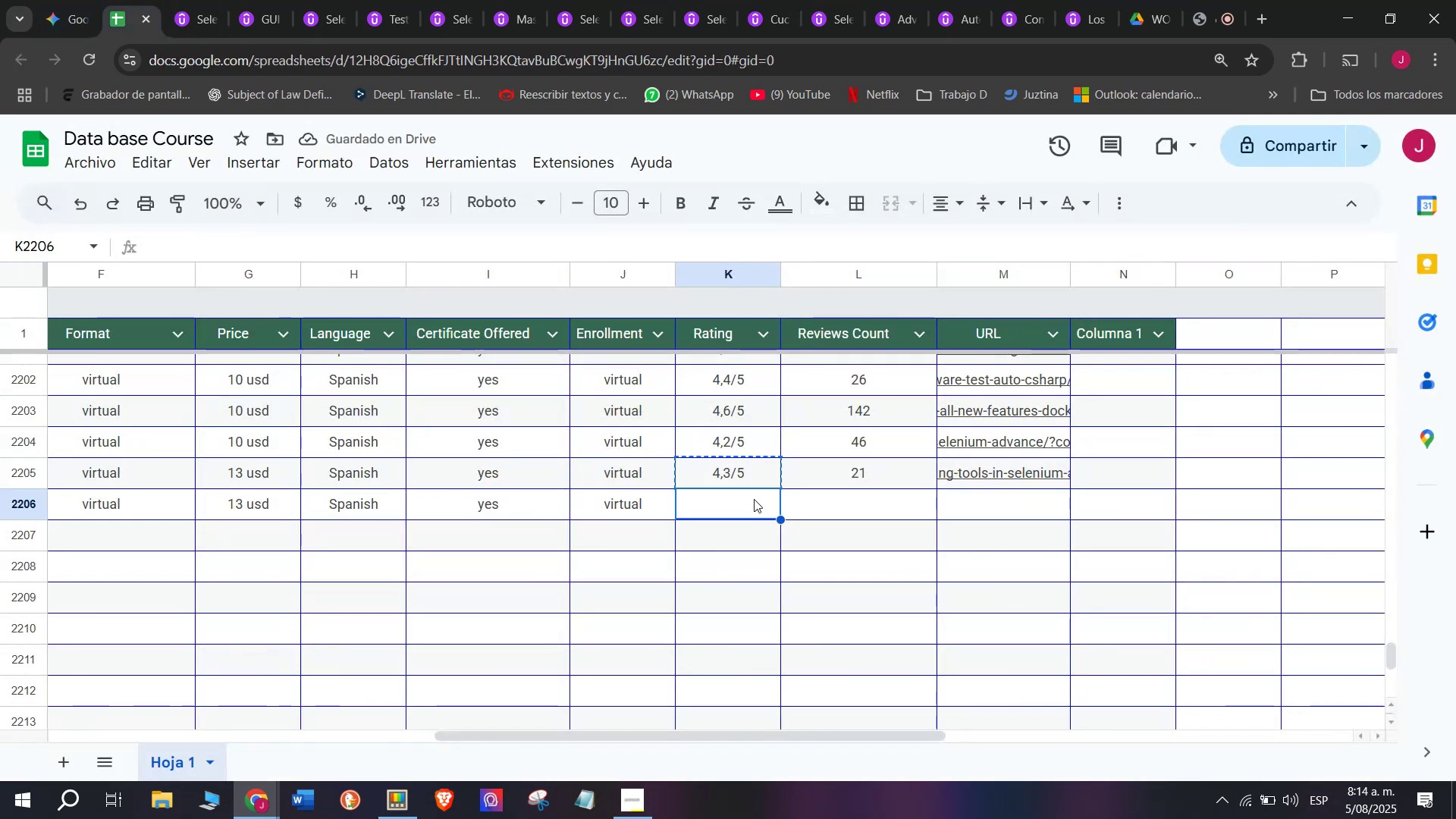 
key(Control+V)
 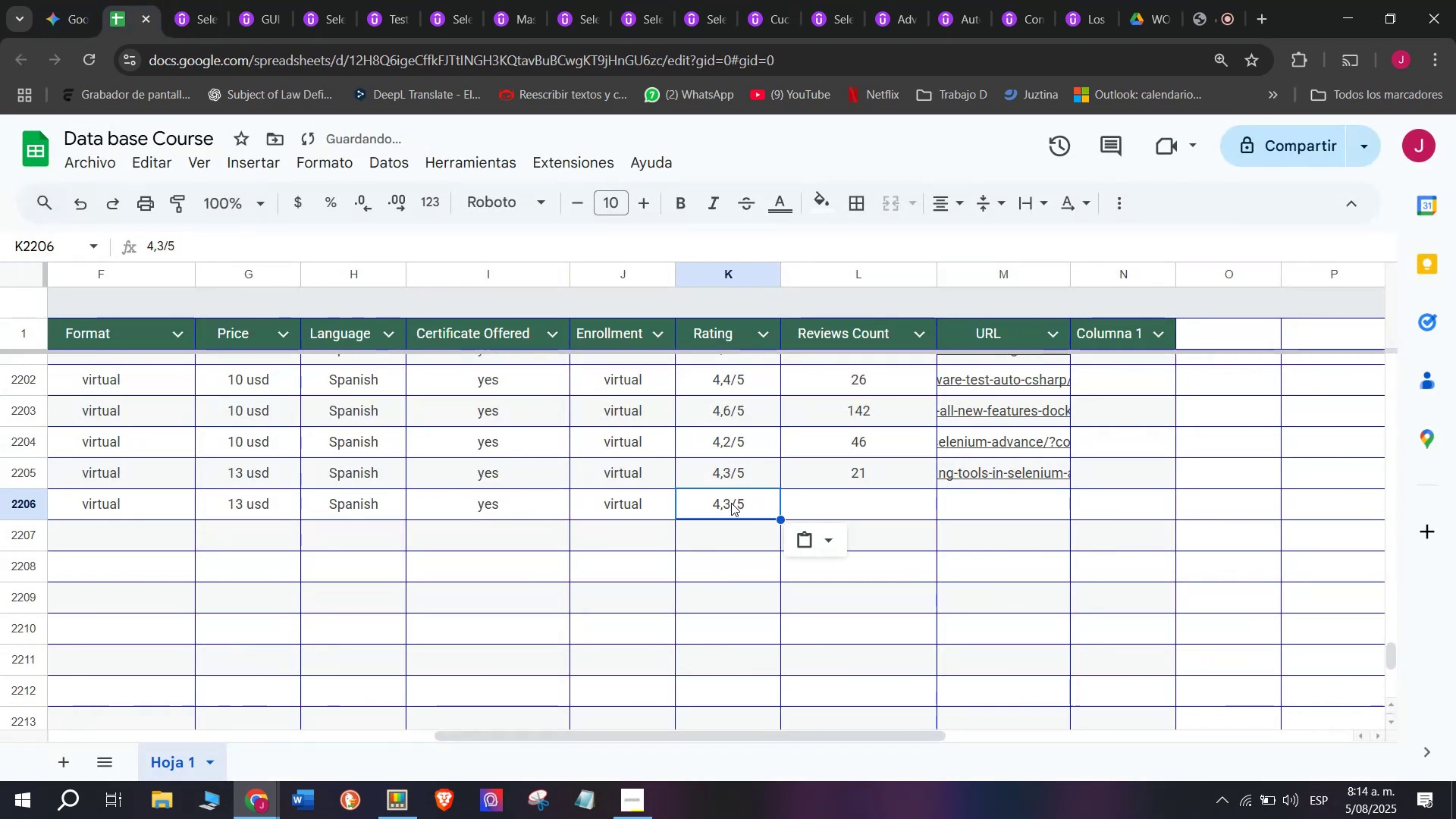 
triple_click([731, 503])
 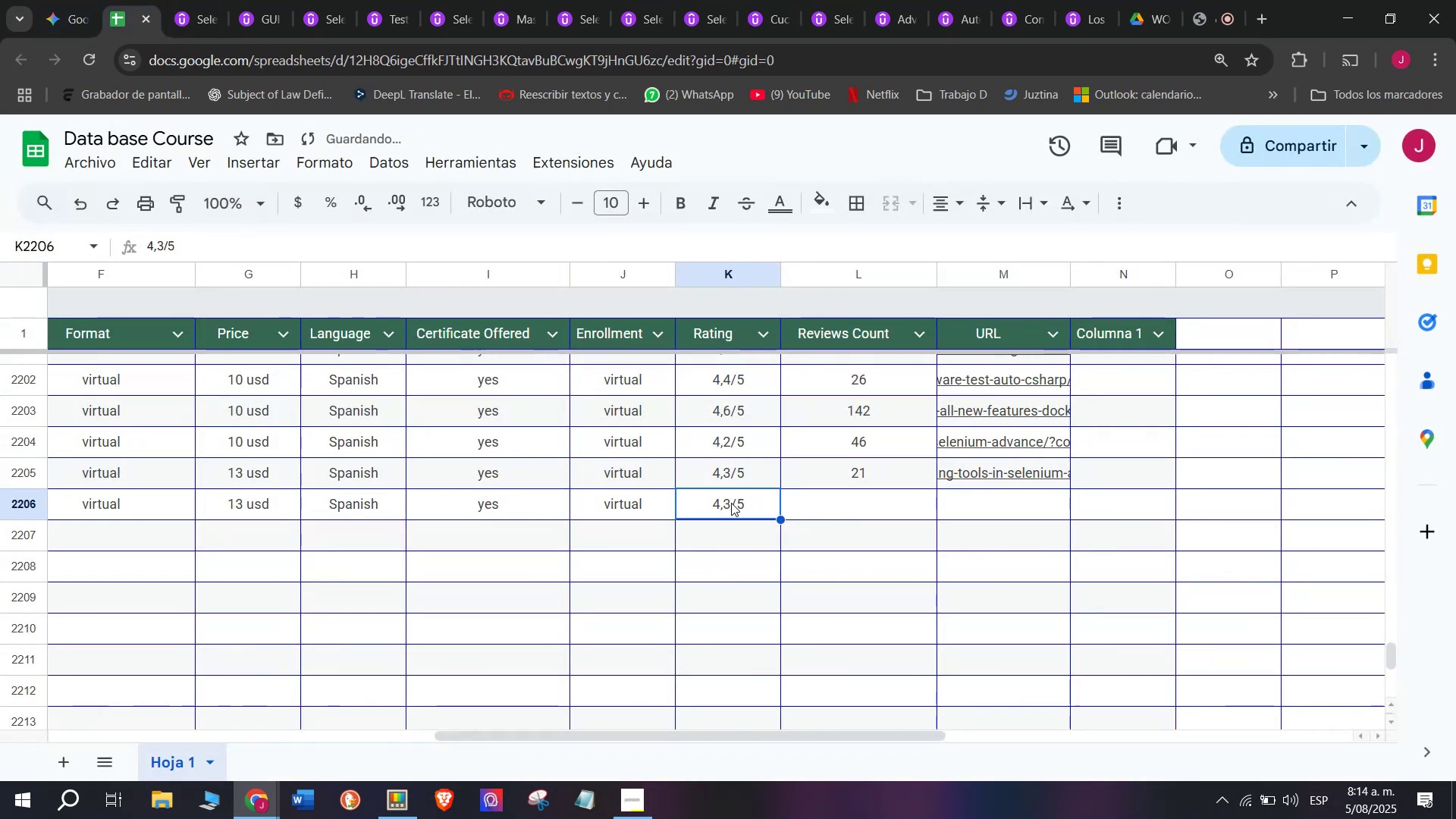 
triple_click([731, 503])
 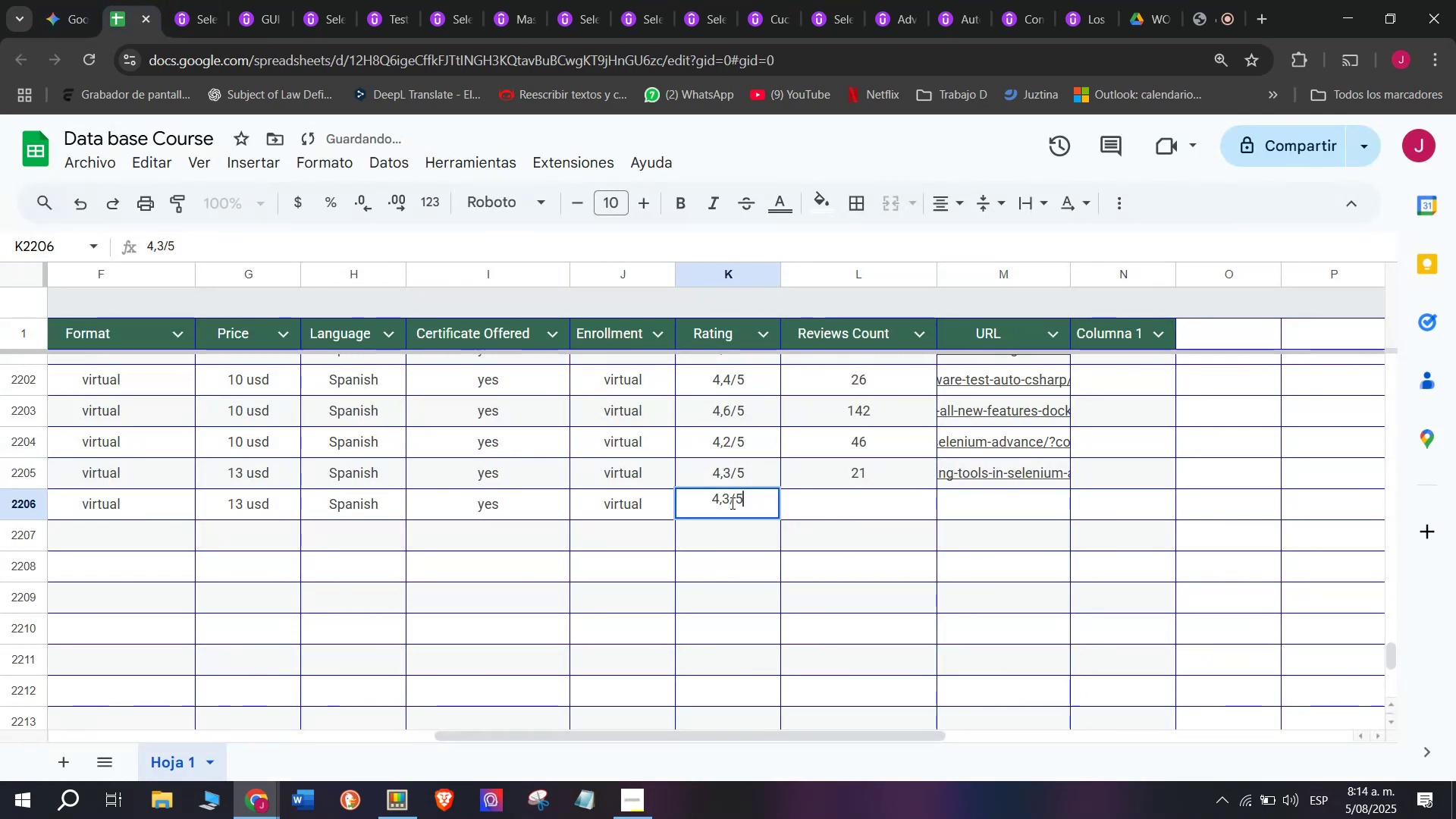 
triple_click([731, 503])
 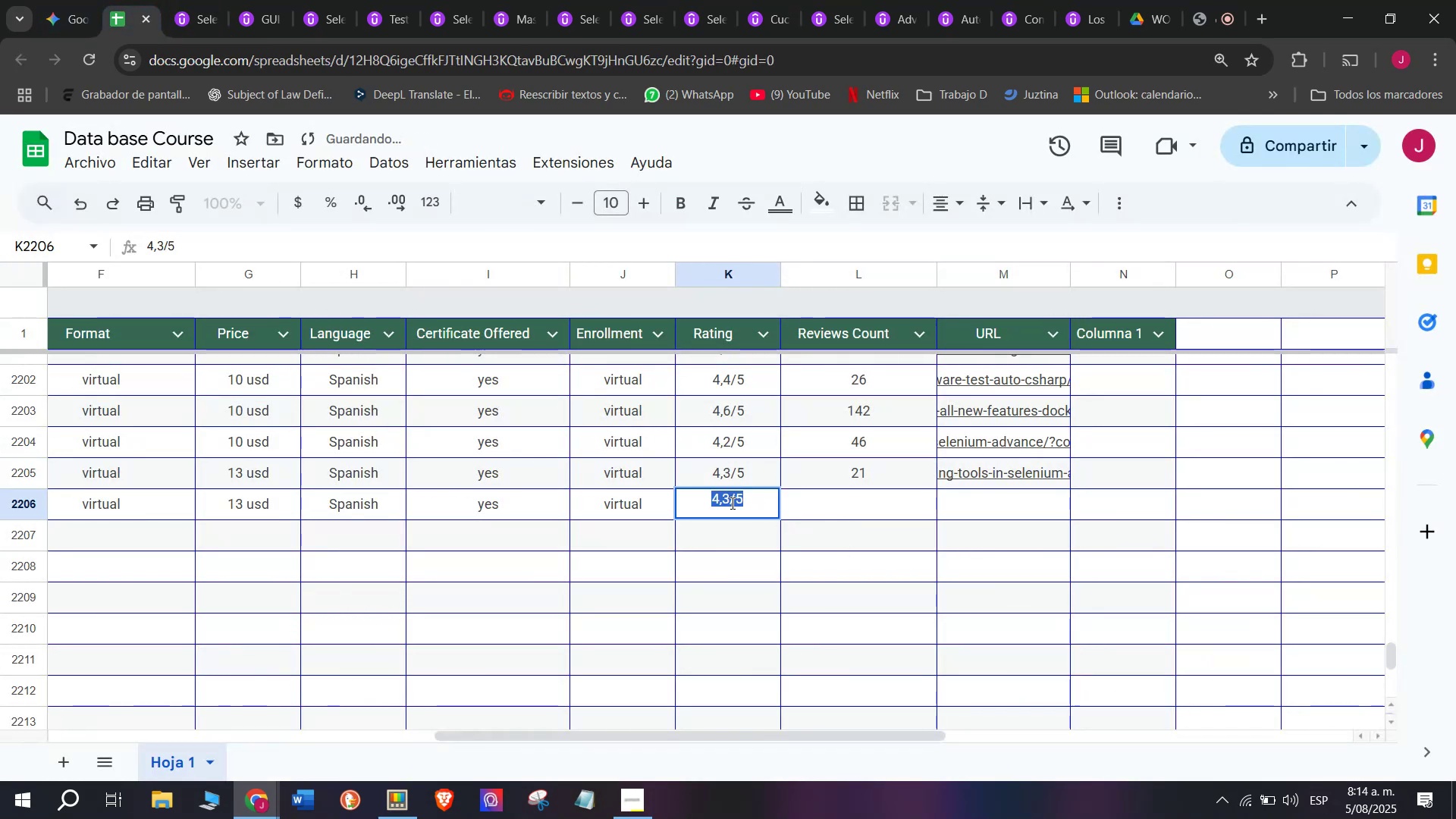 
triple_click([731, 503])
 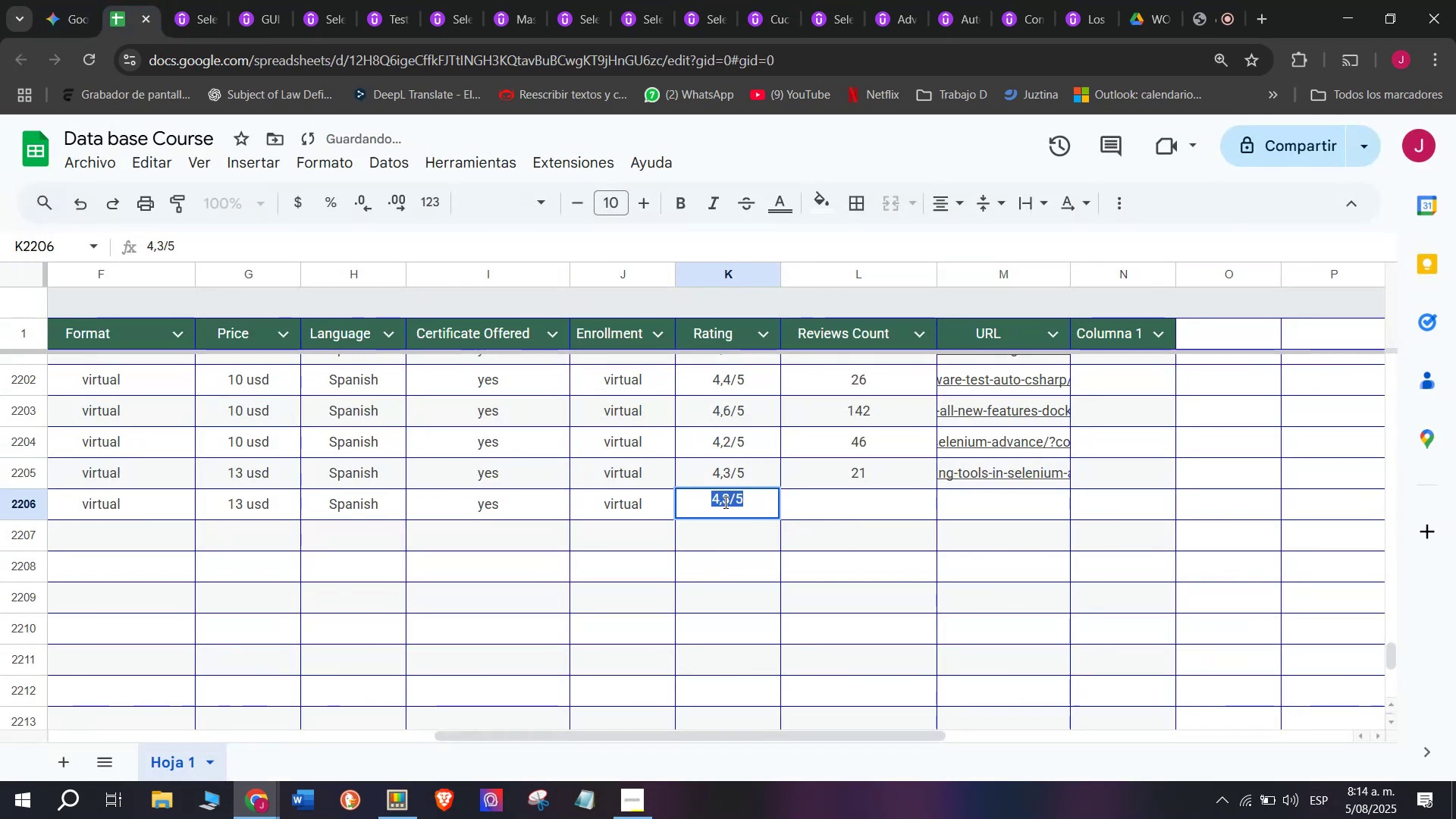 
triple_click([724, 502])
 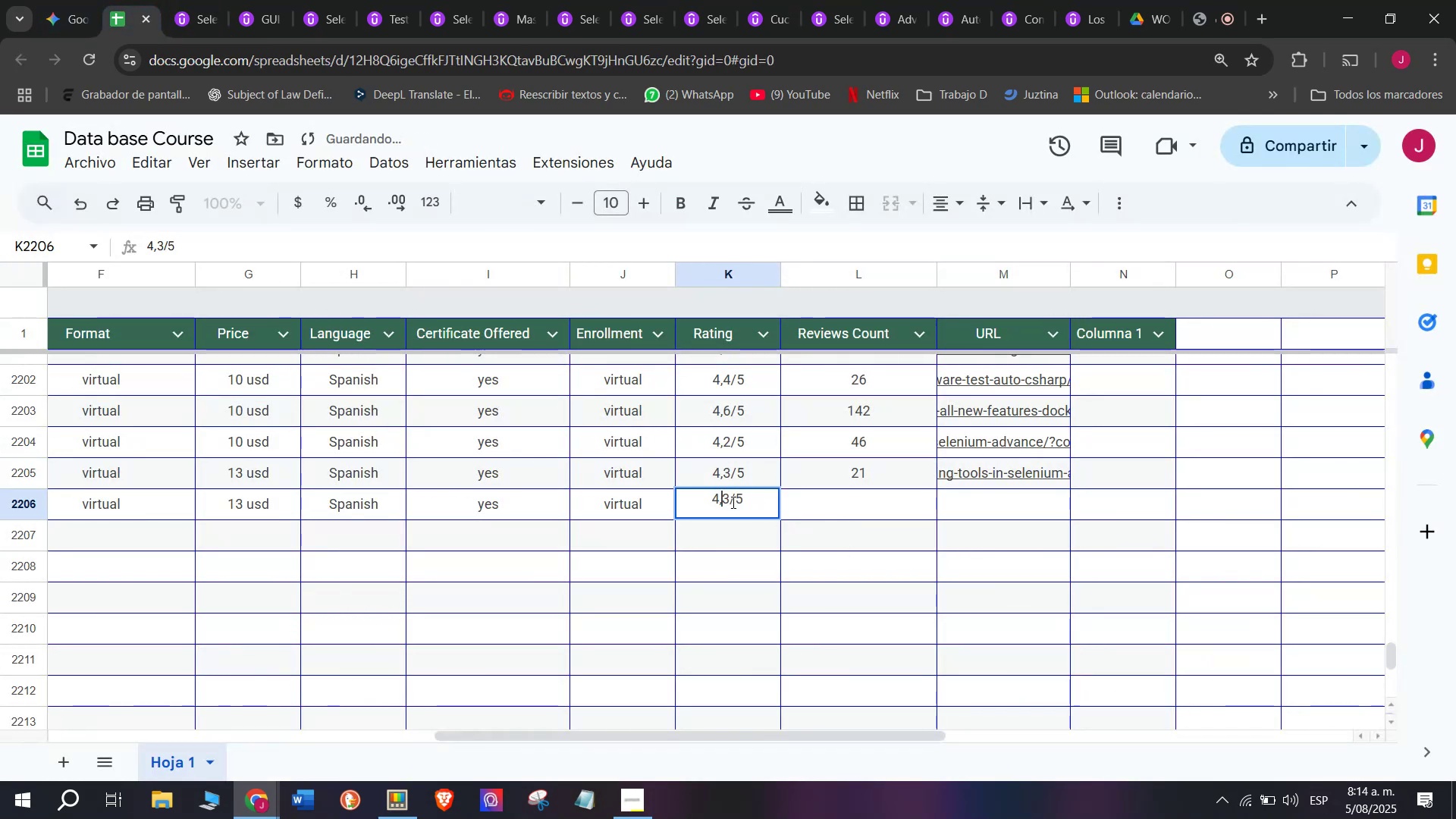 
left_click([732, 502])
 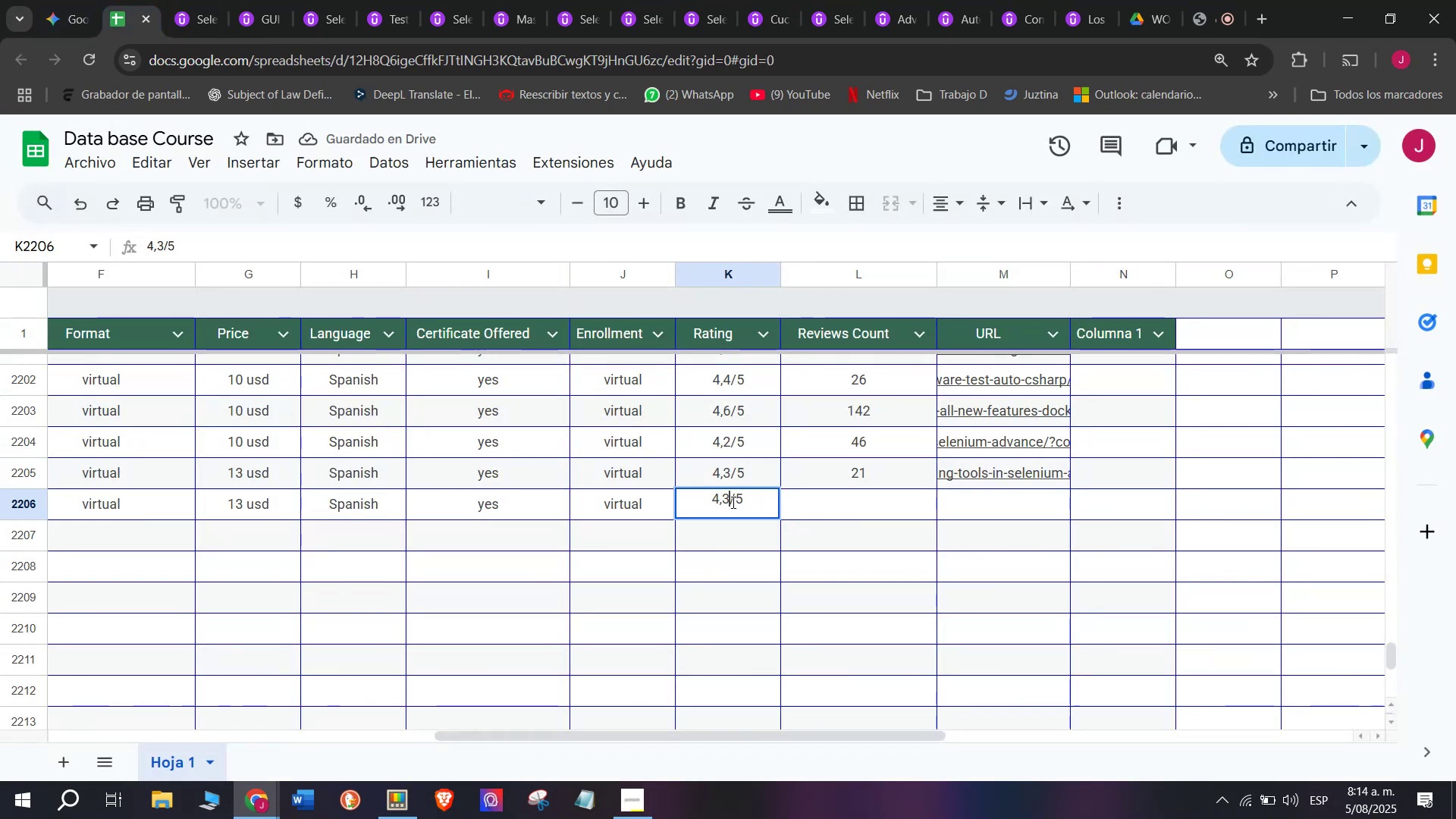 
key(Backspace)
 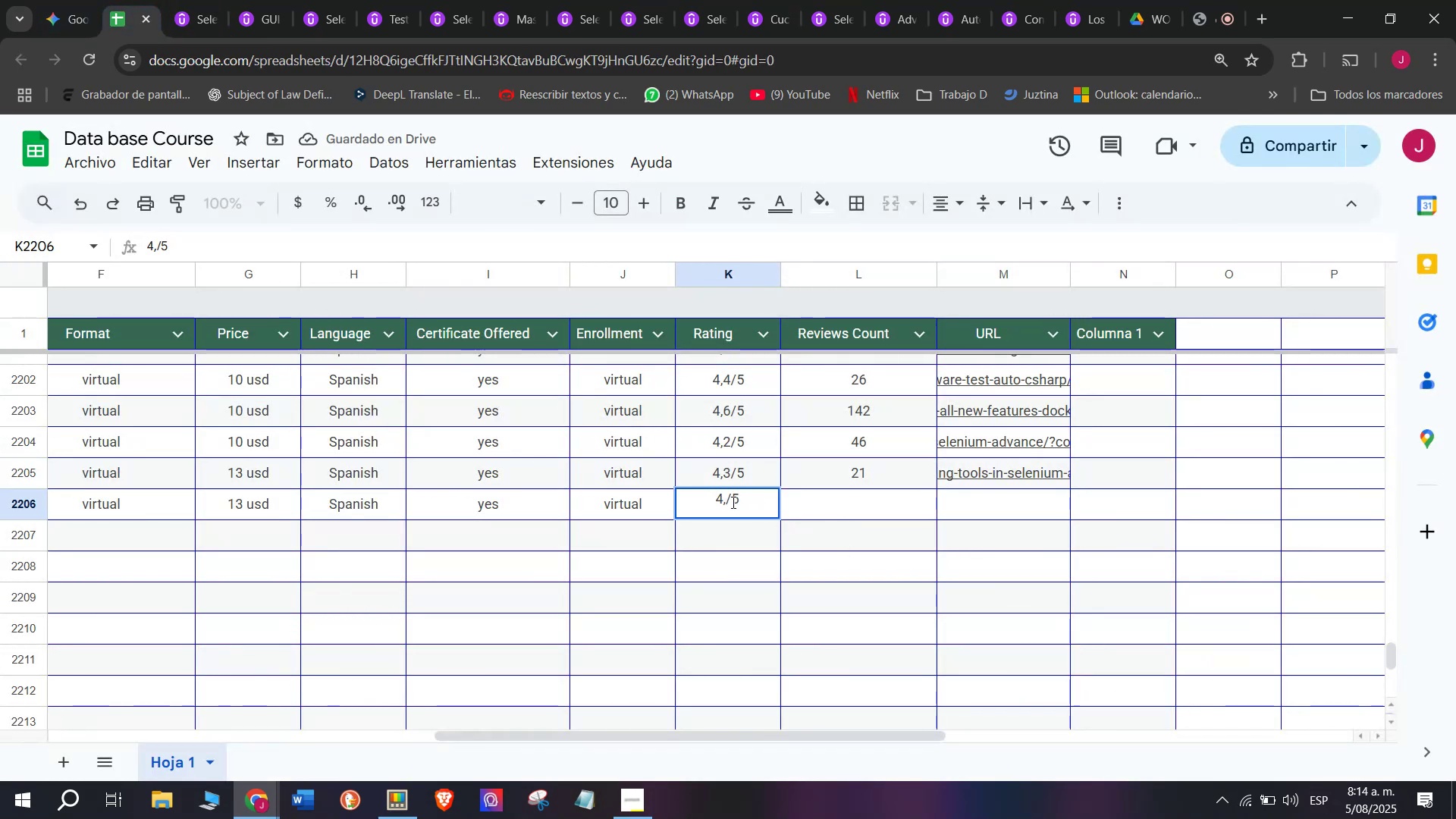 
key(Q)
 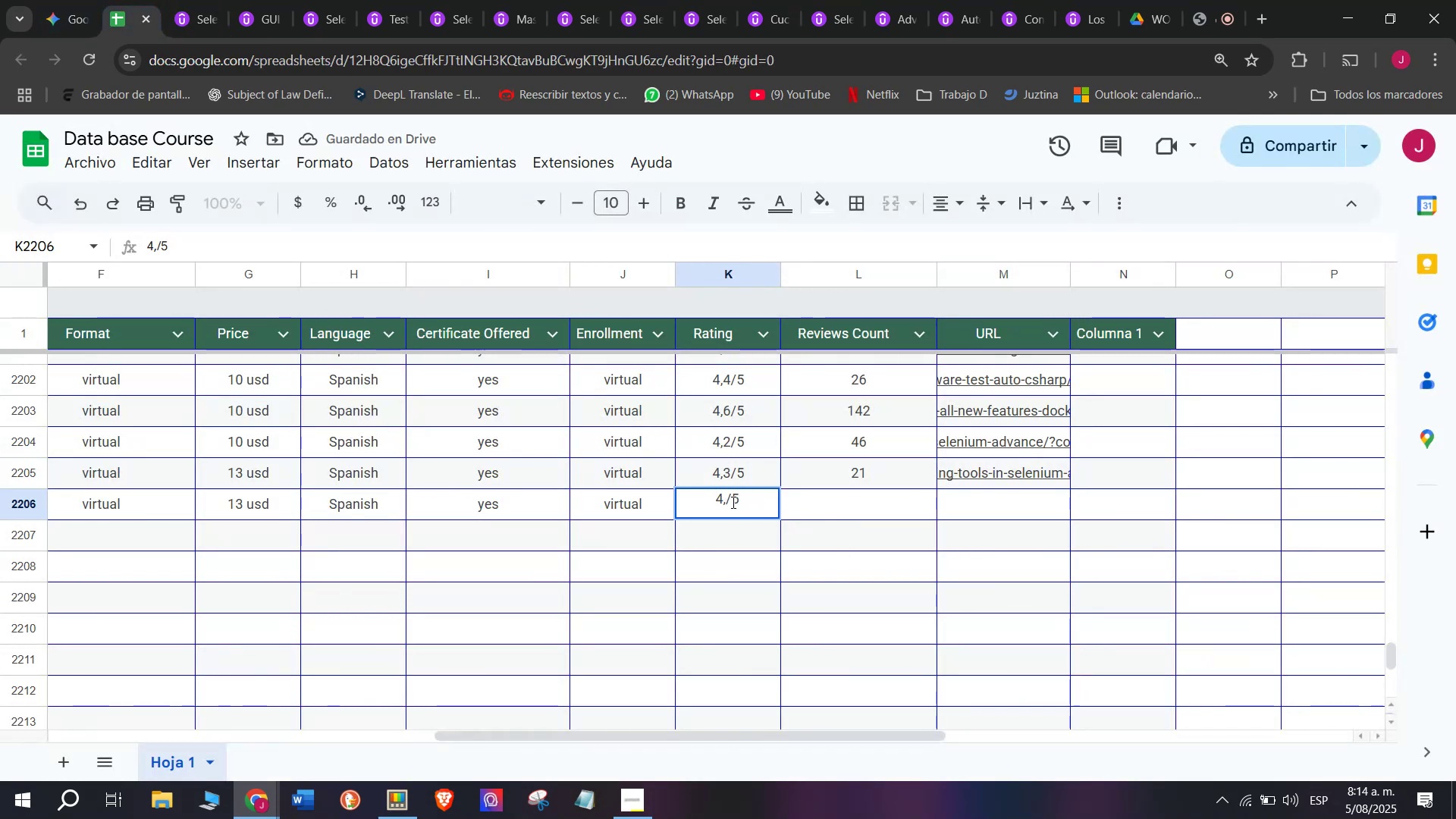 
key(5)
 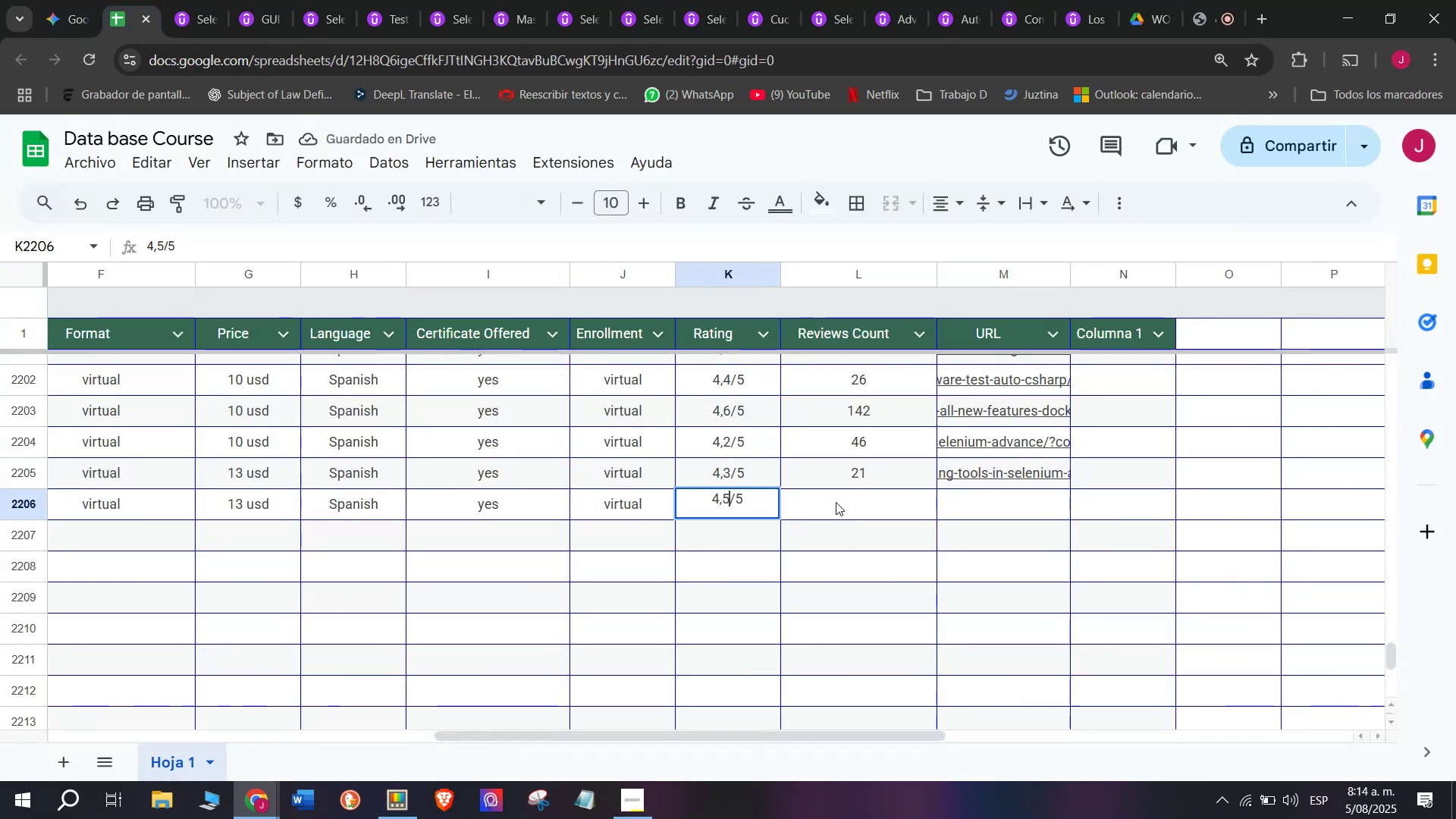 
left_click([846, 503])
 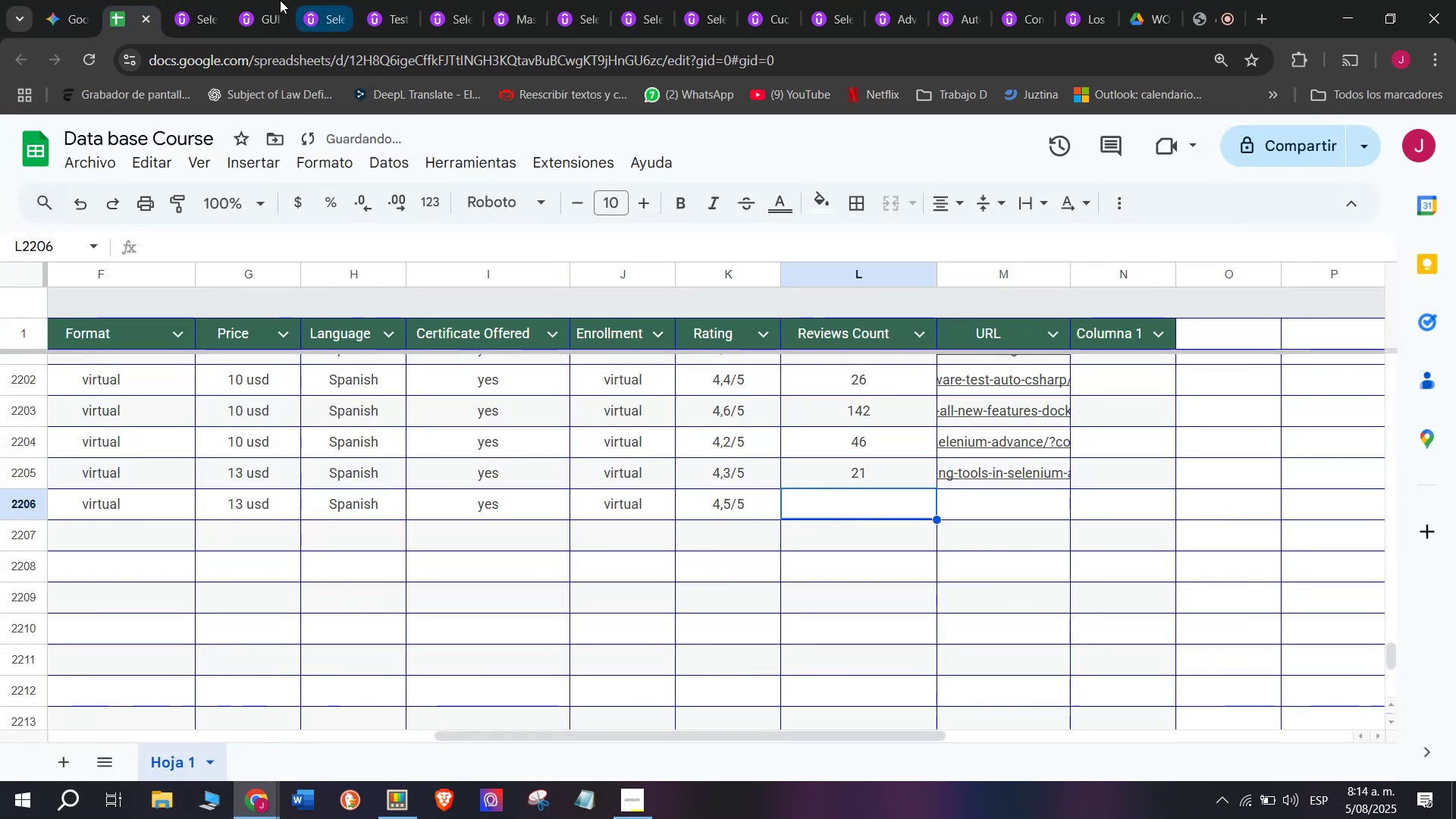 
left_click([177, 0])
 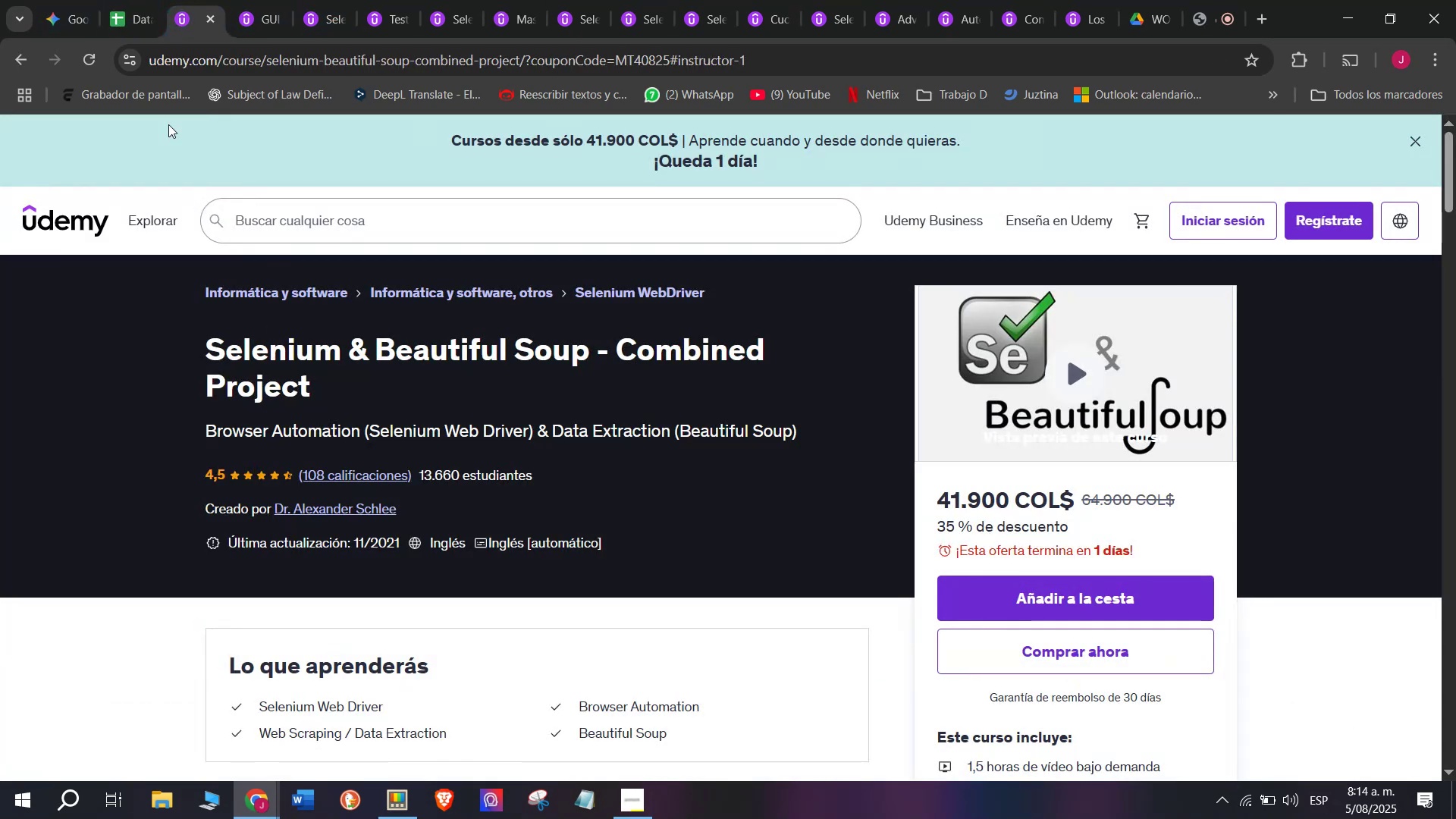 
left_click([140, 0])
 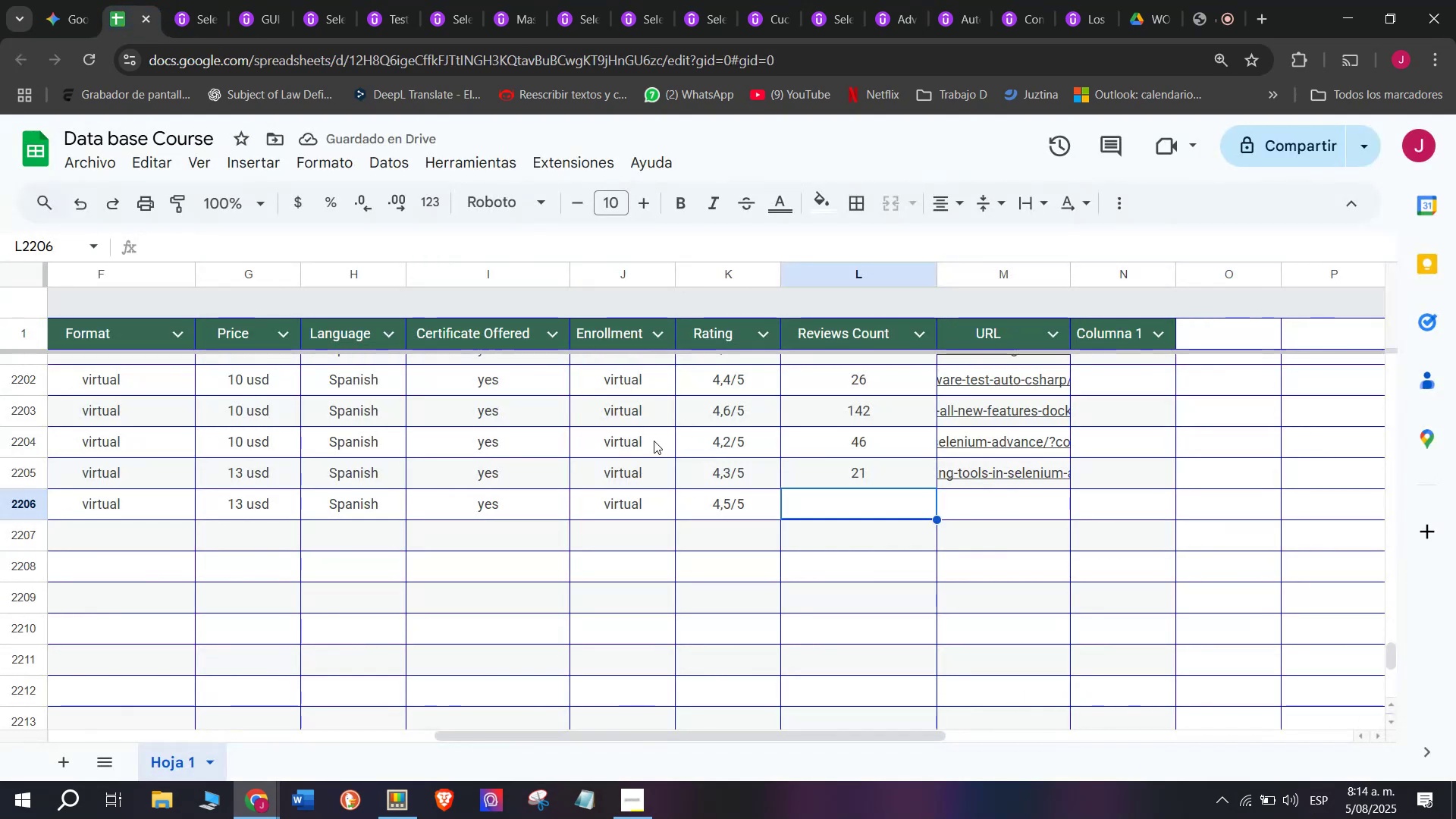 
type(108)
 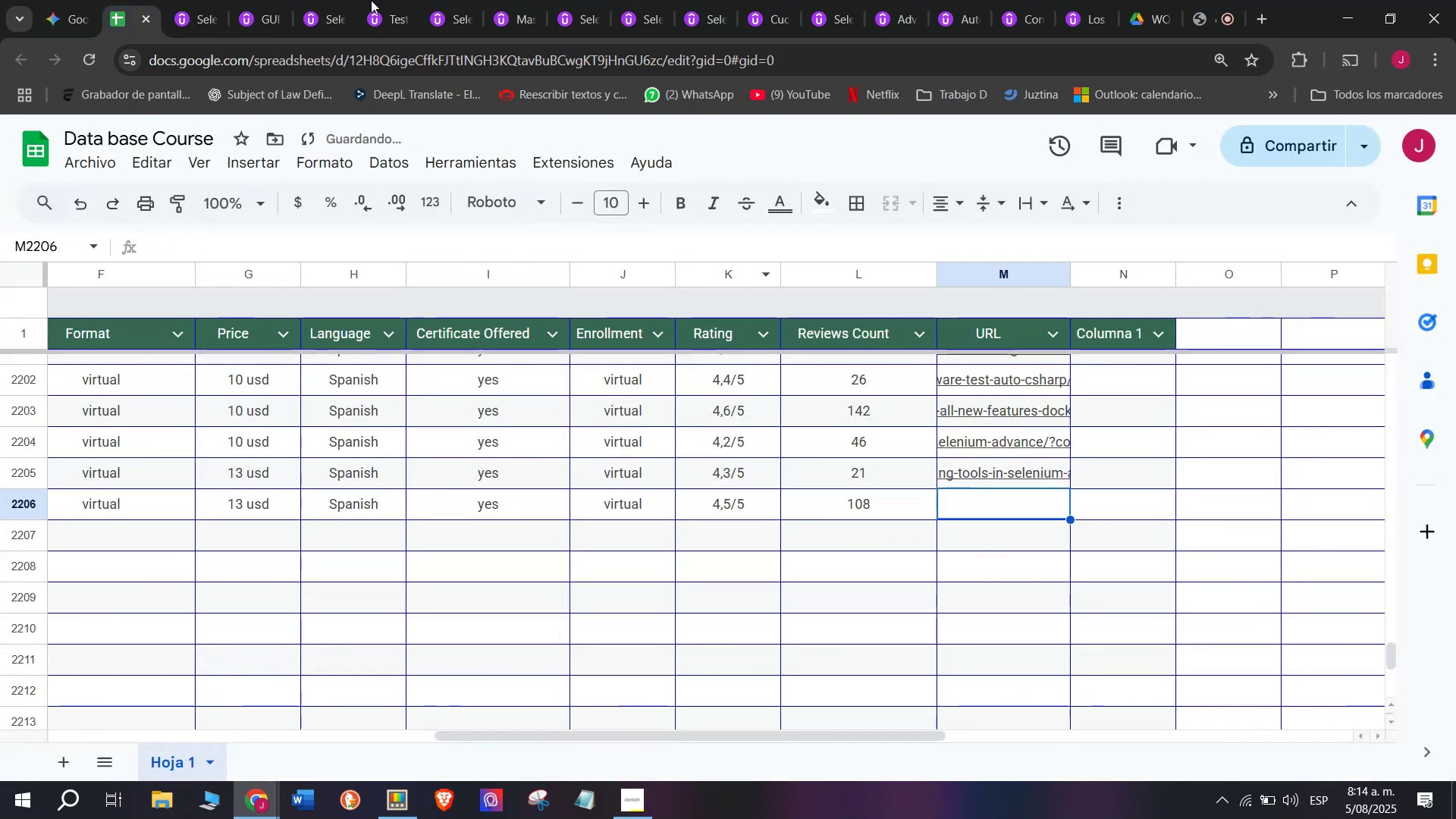 
left_click([191, 0])
 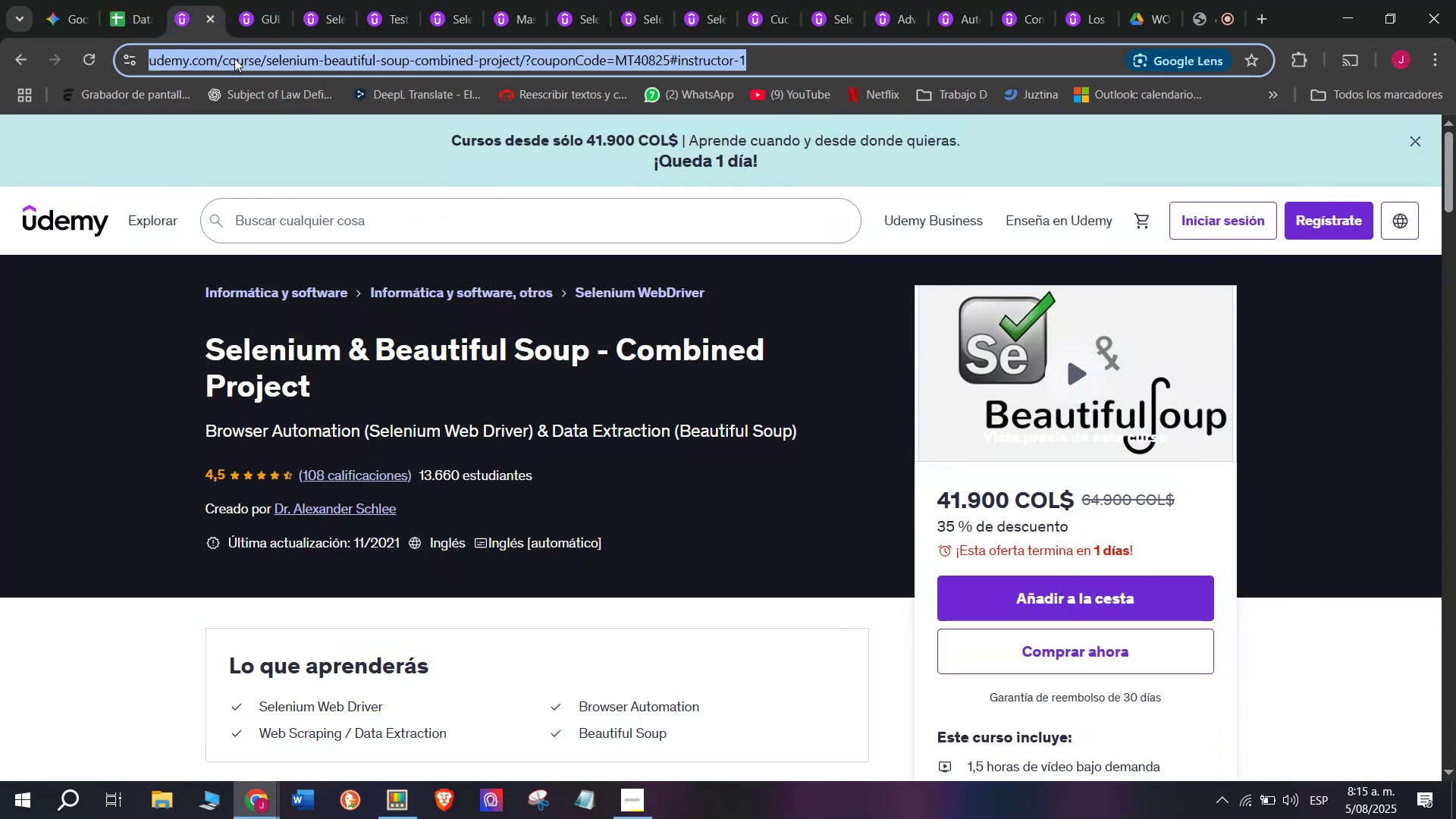 
triple_click([234, 58])
 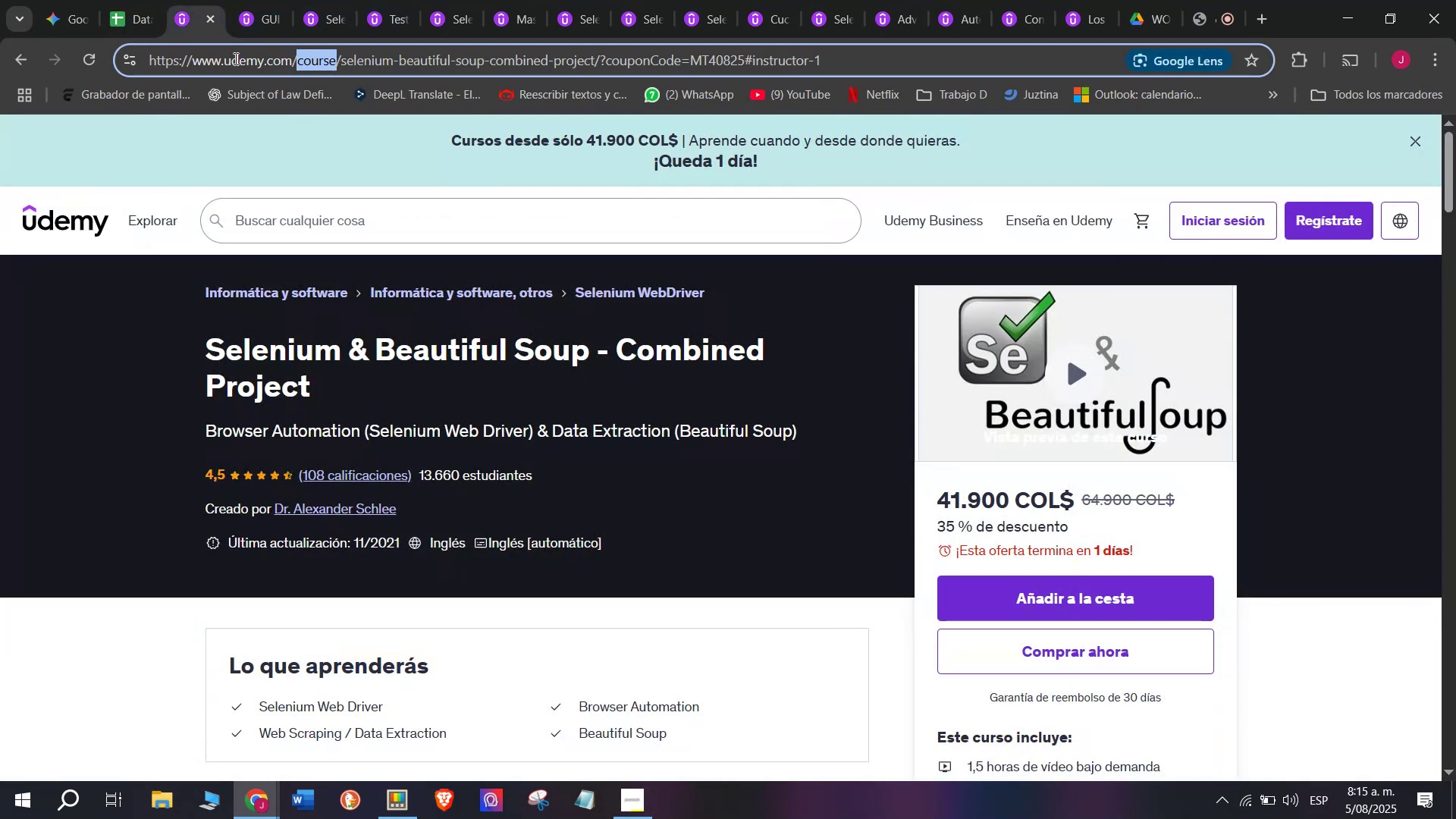 
triple_click([234, 58])
 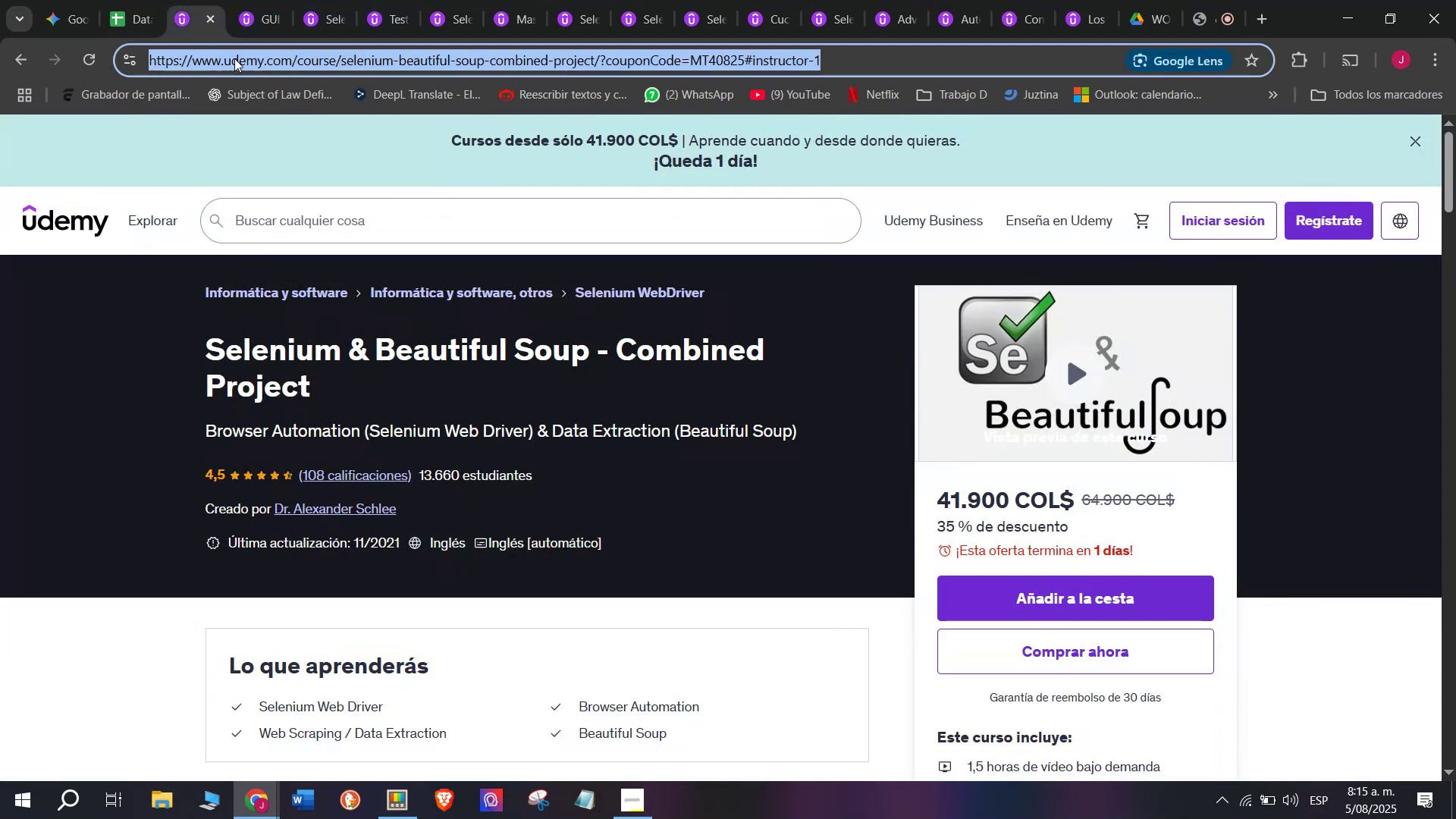 
key(Break)
 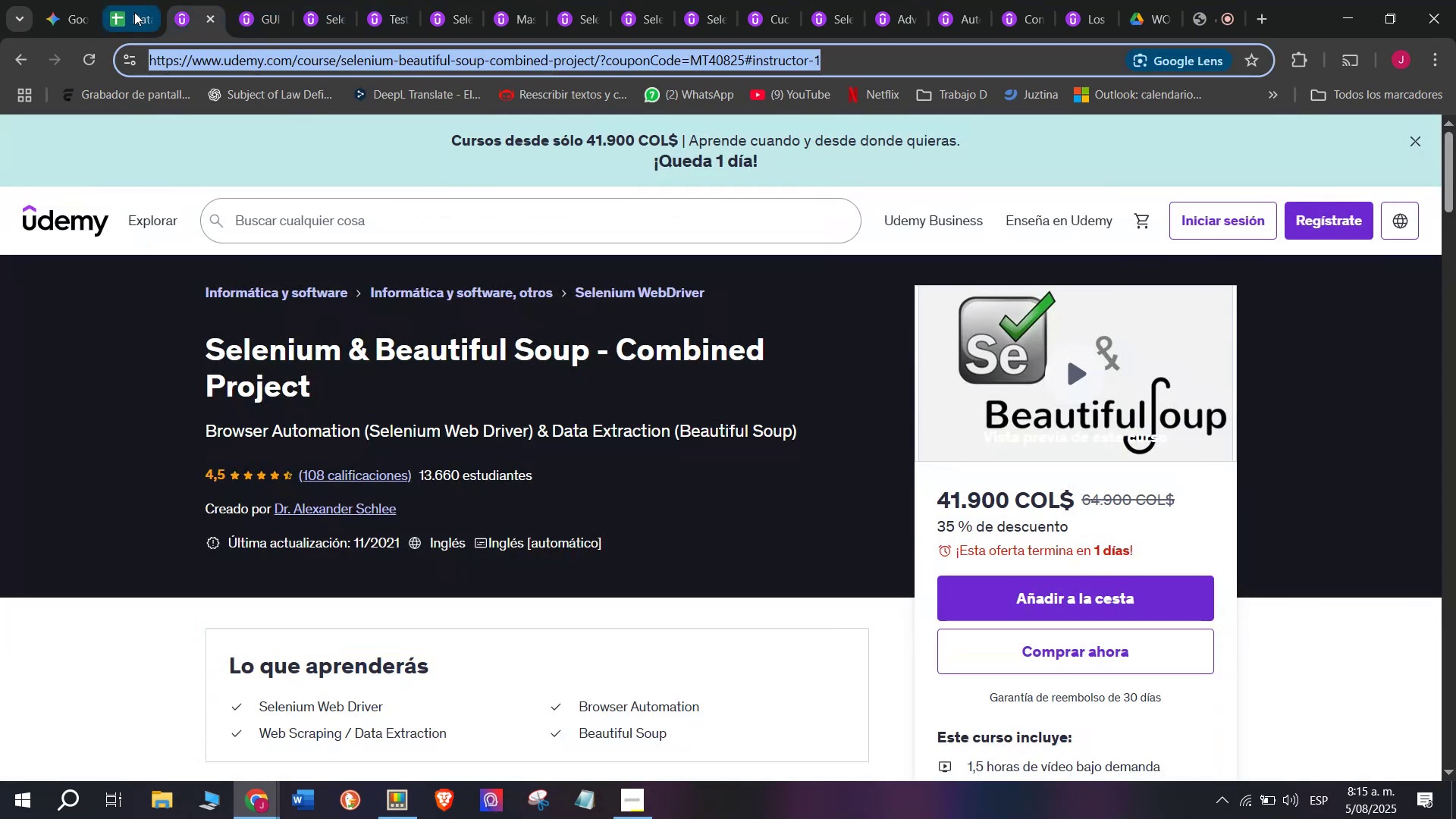 
key(Control+ControlLeft)
 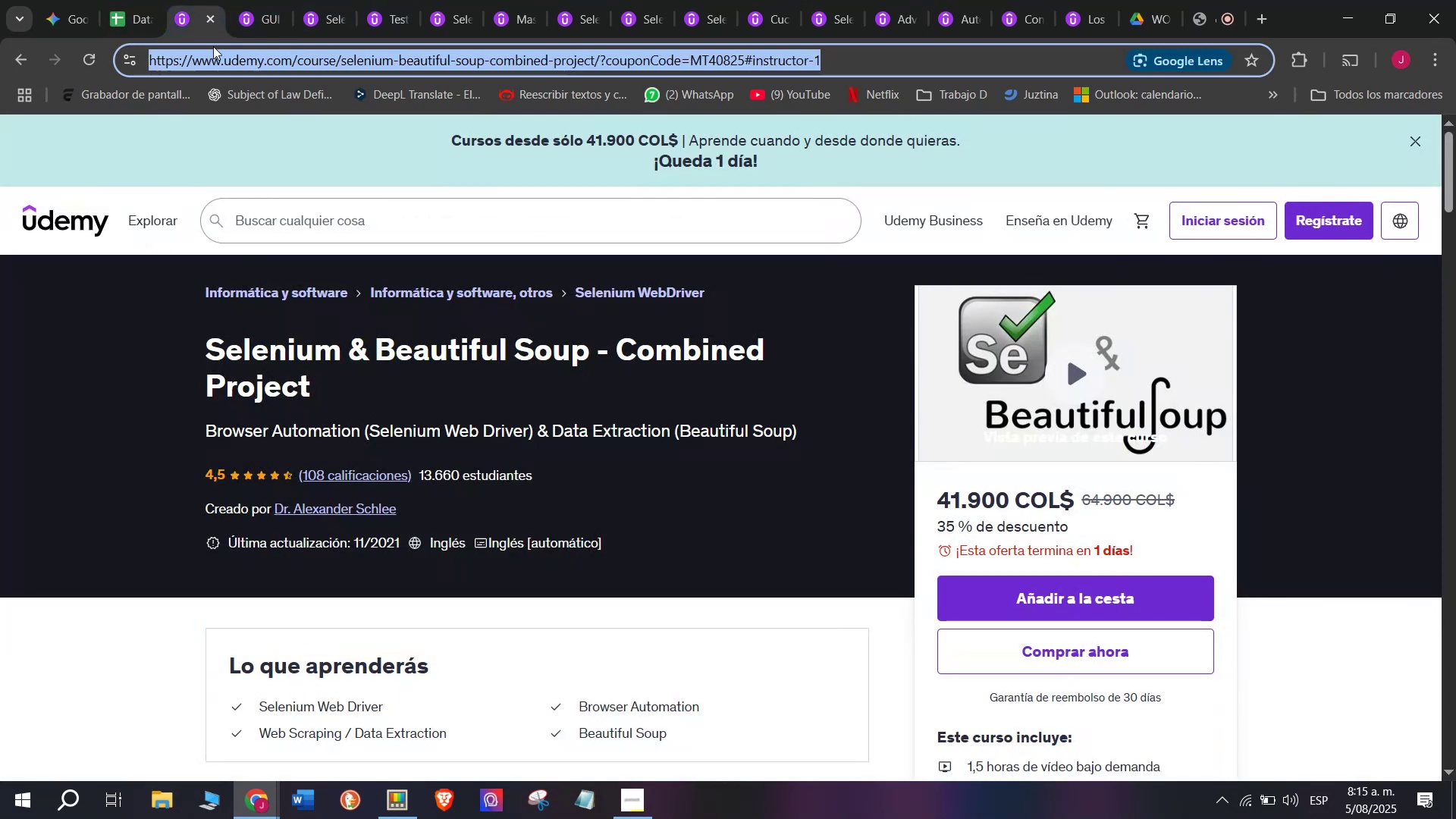 
key(Control+C)
 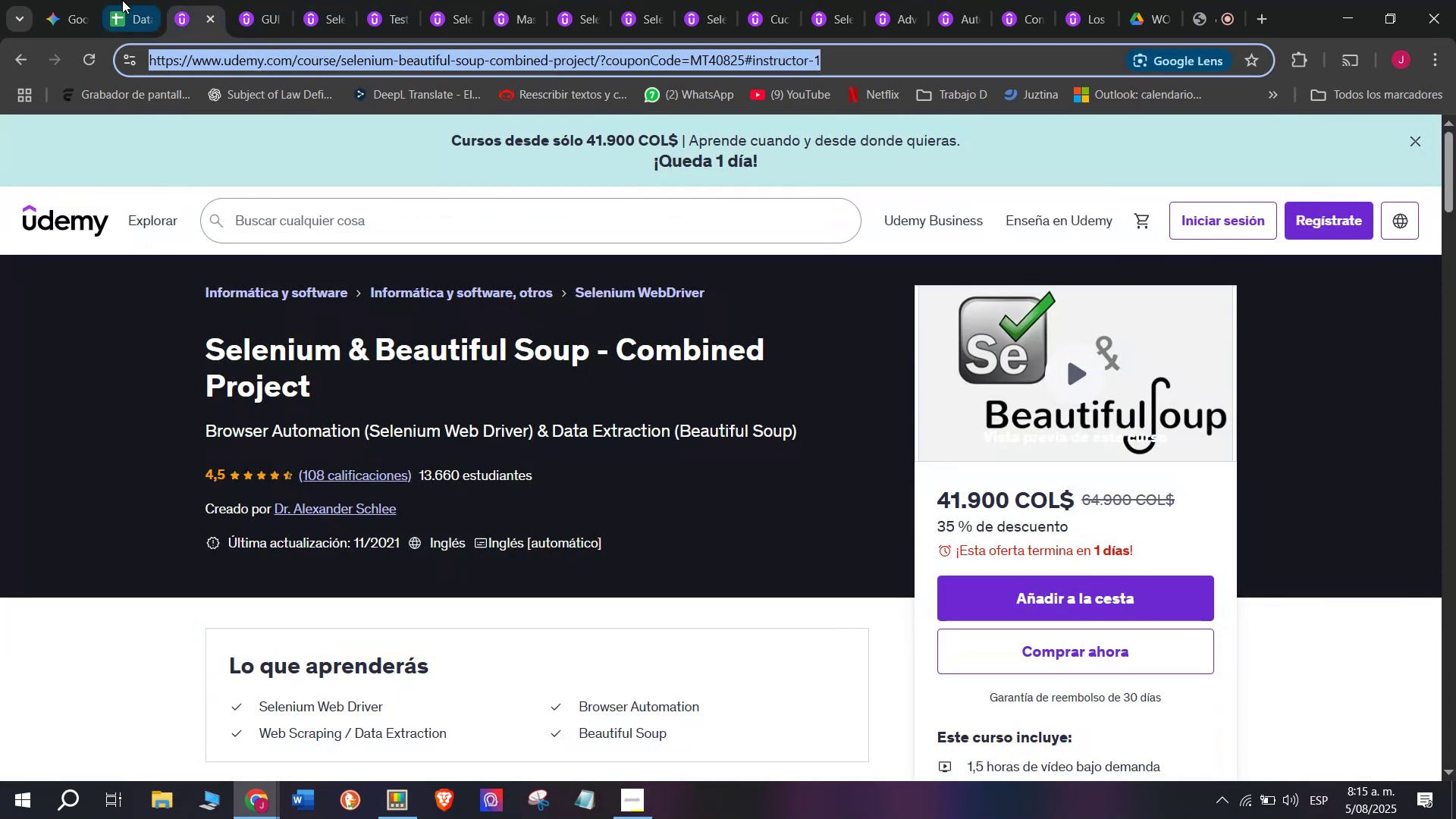 
triple_click([122, 0])
 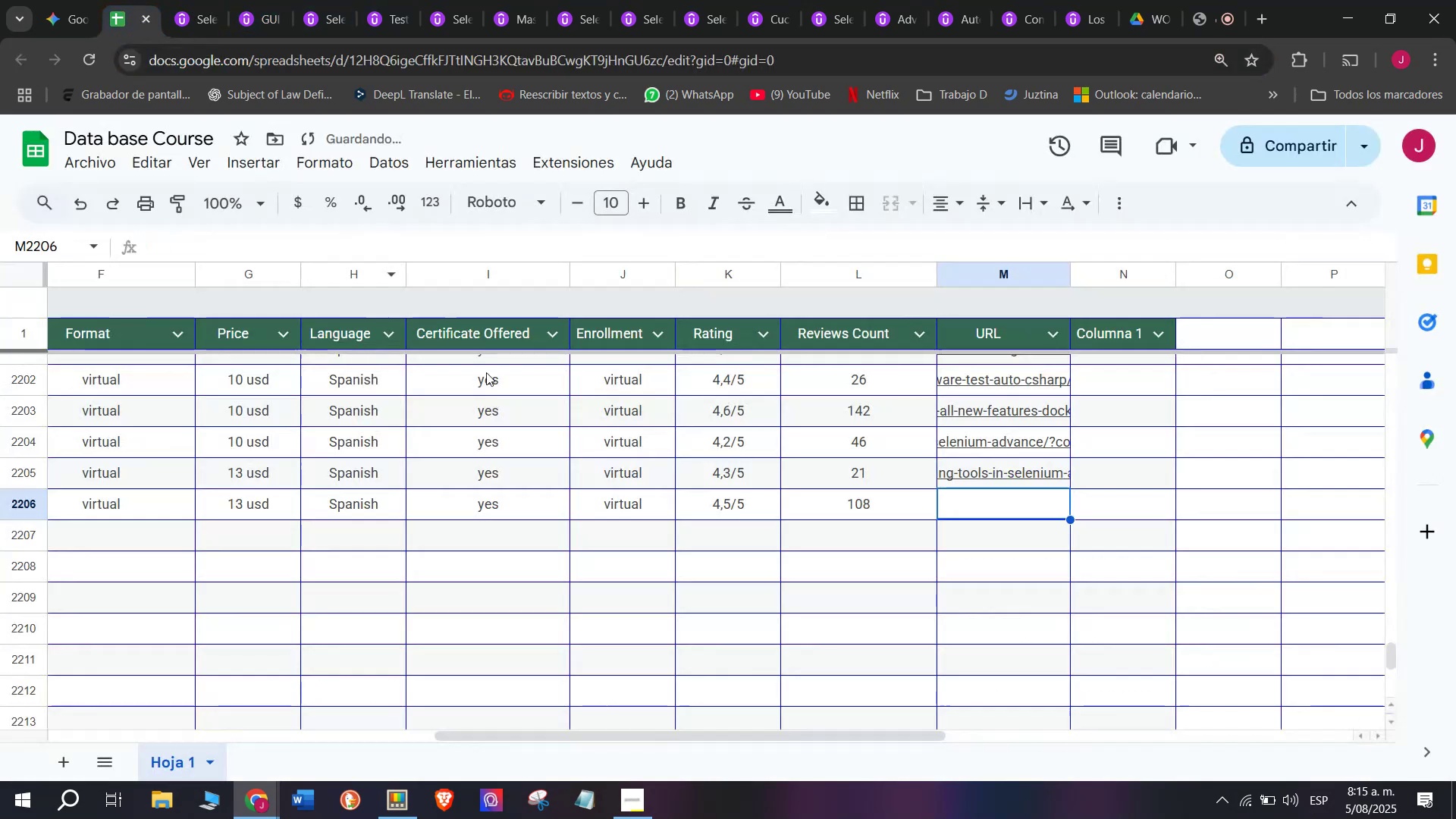 
key(Control+ControlLeft)
 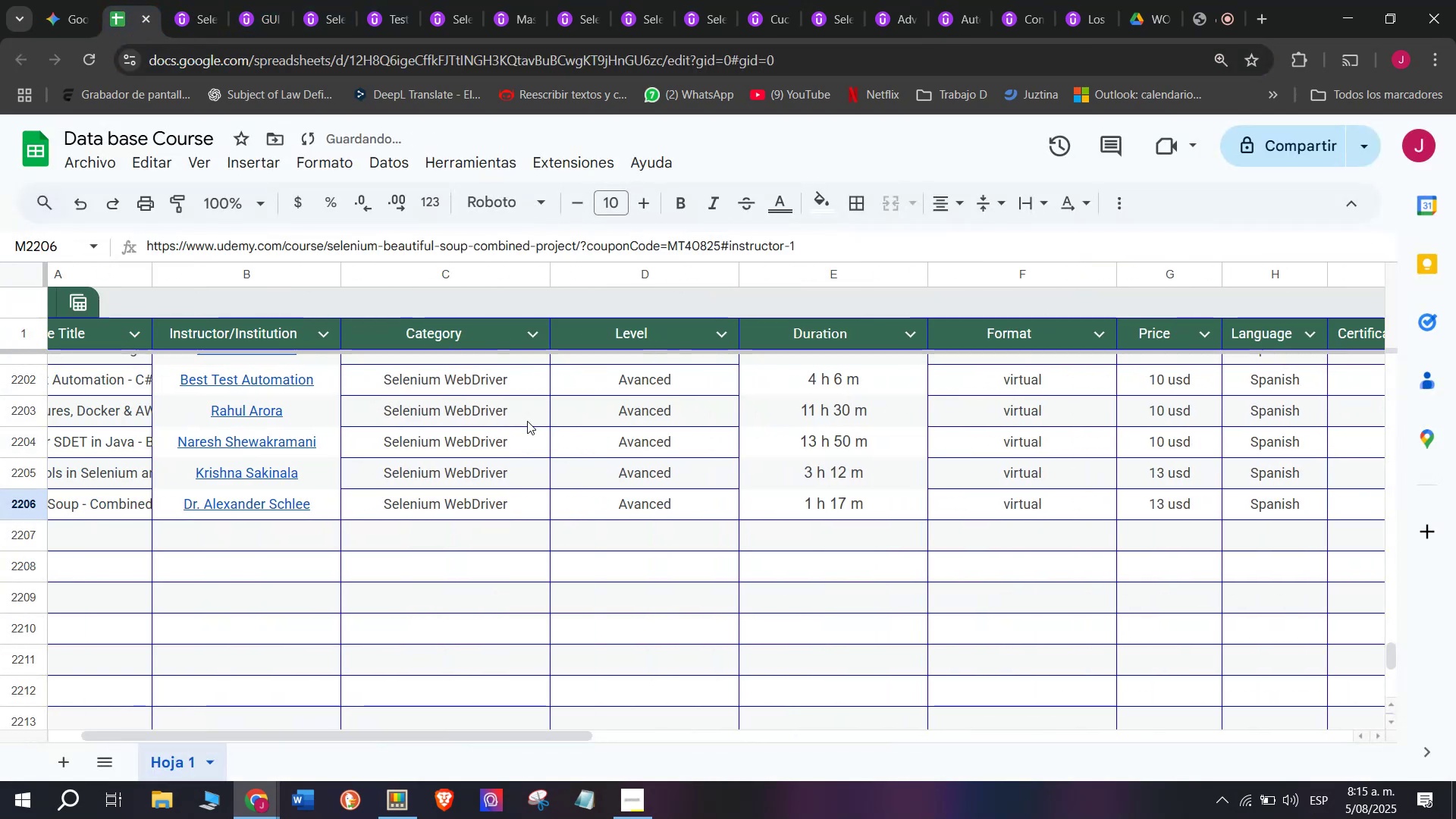 
key(Z)
 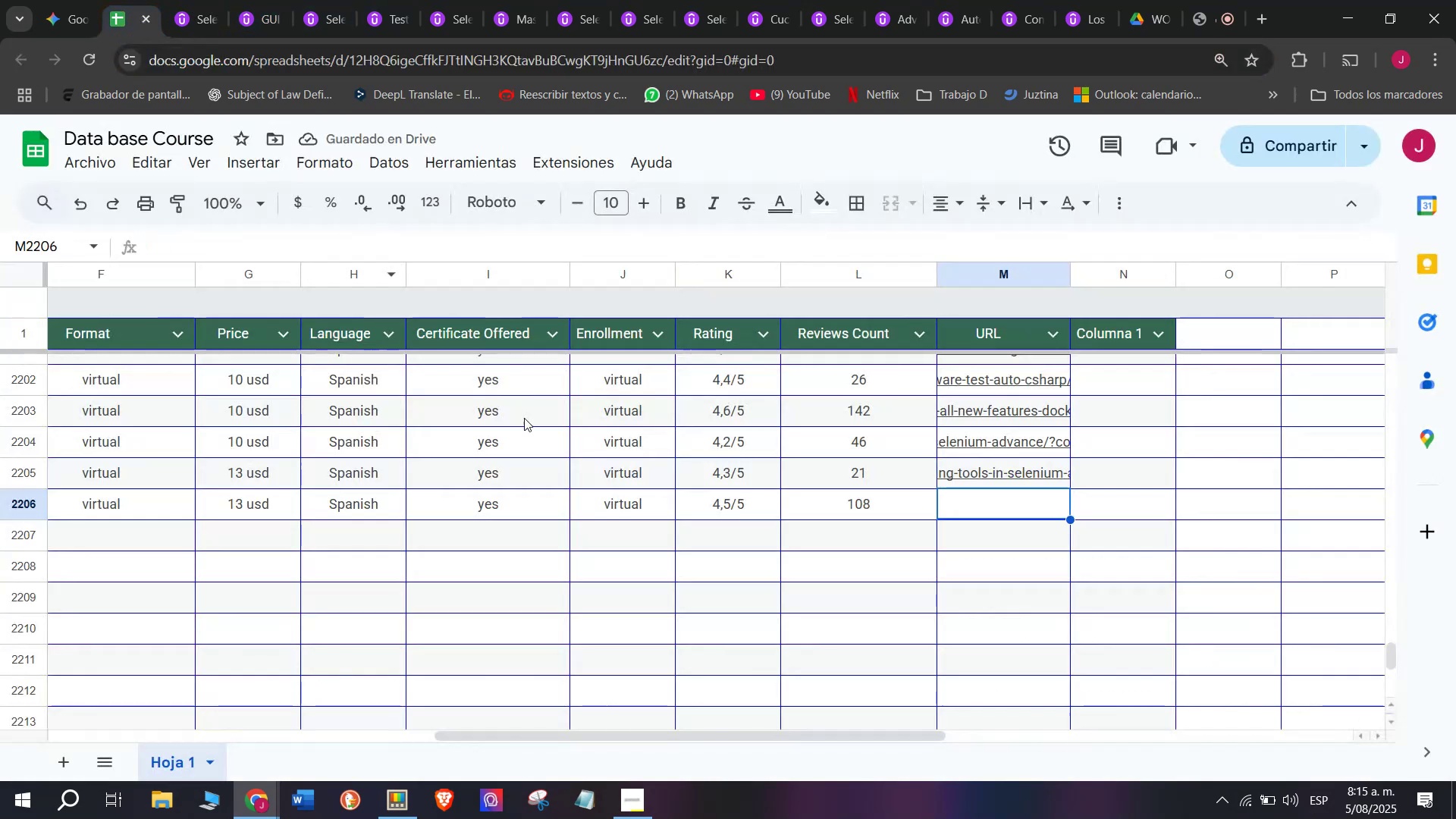 
key(Control+V)
 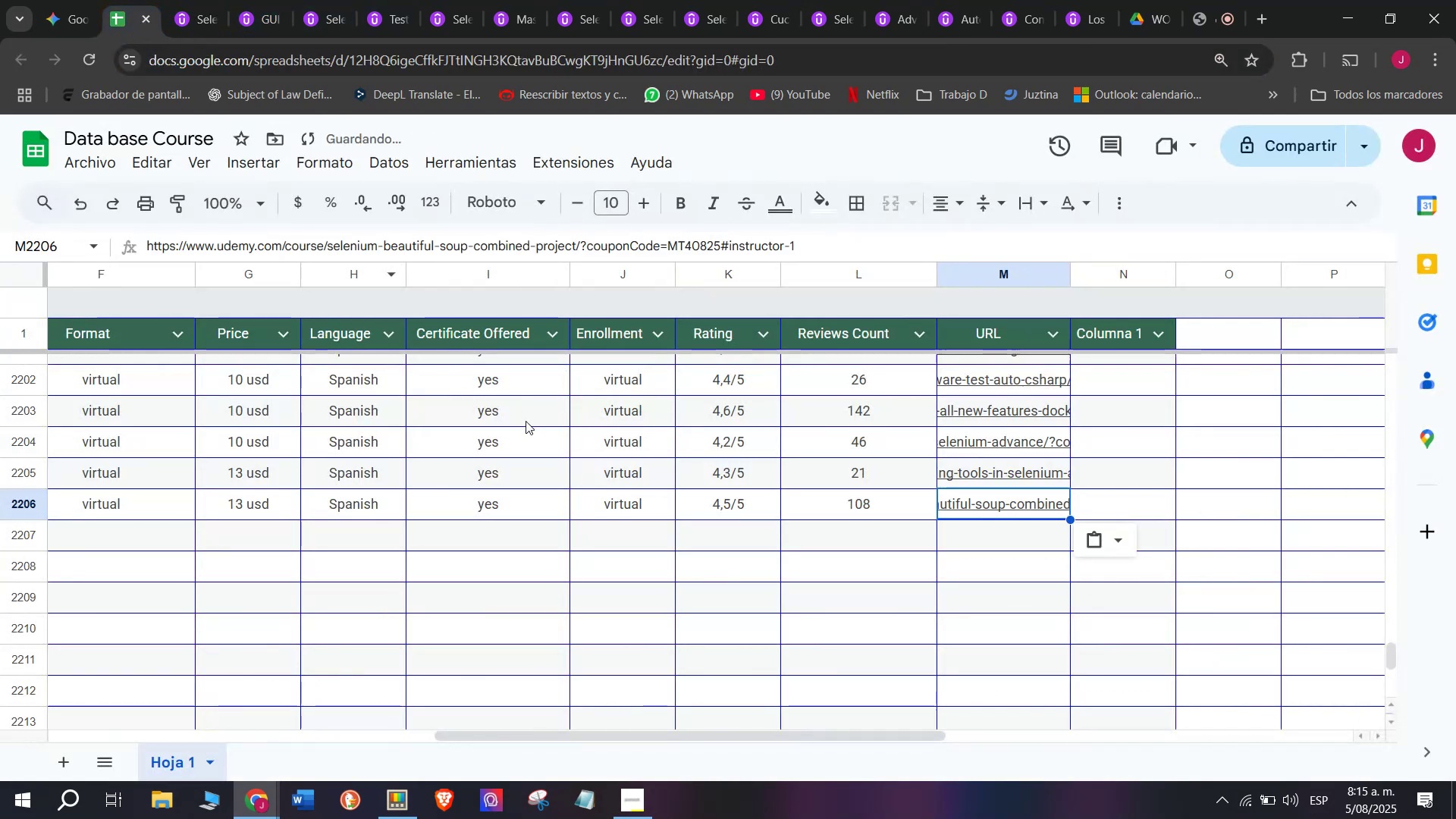 
scroll: coordinate [460, 473], scroll_direction: up, amount: 3.0
 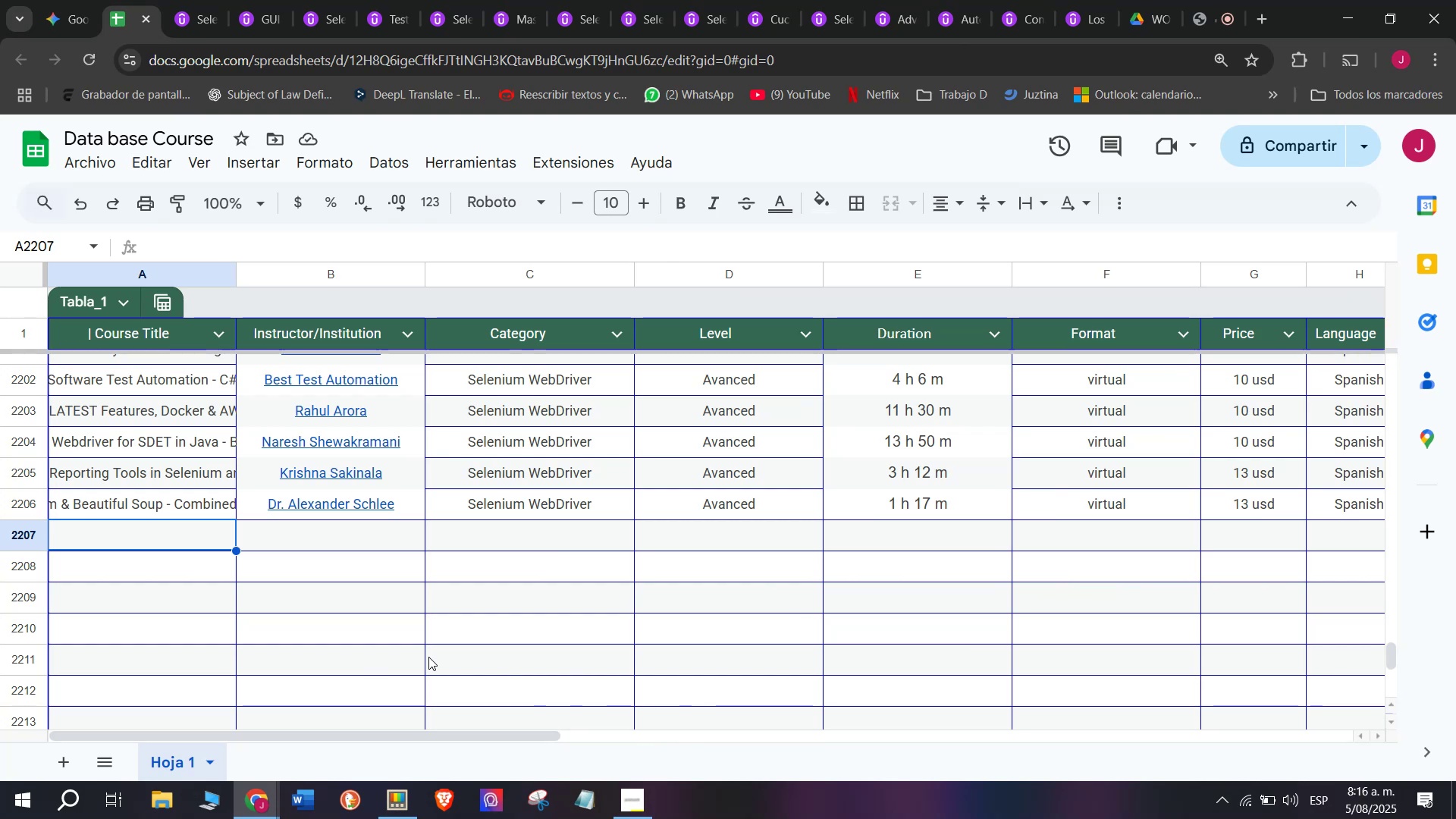 
wait(73.12)
 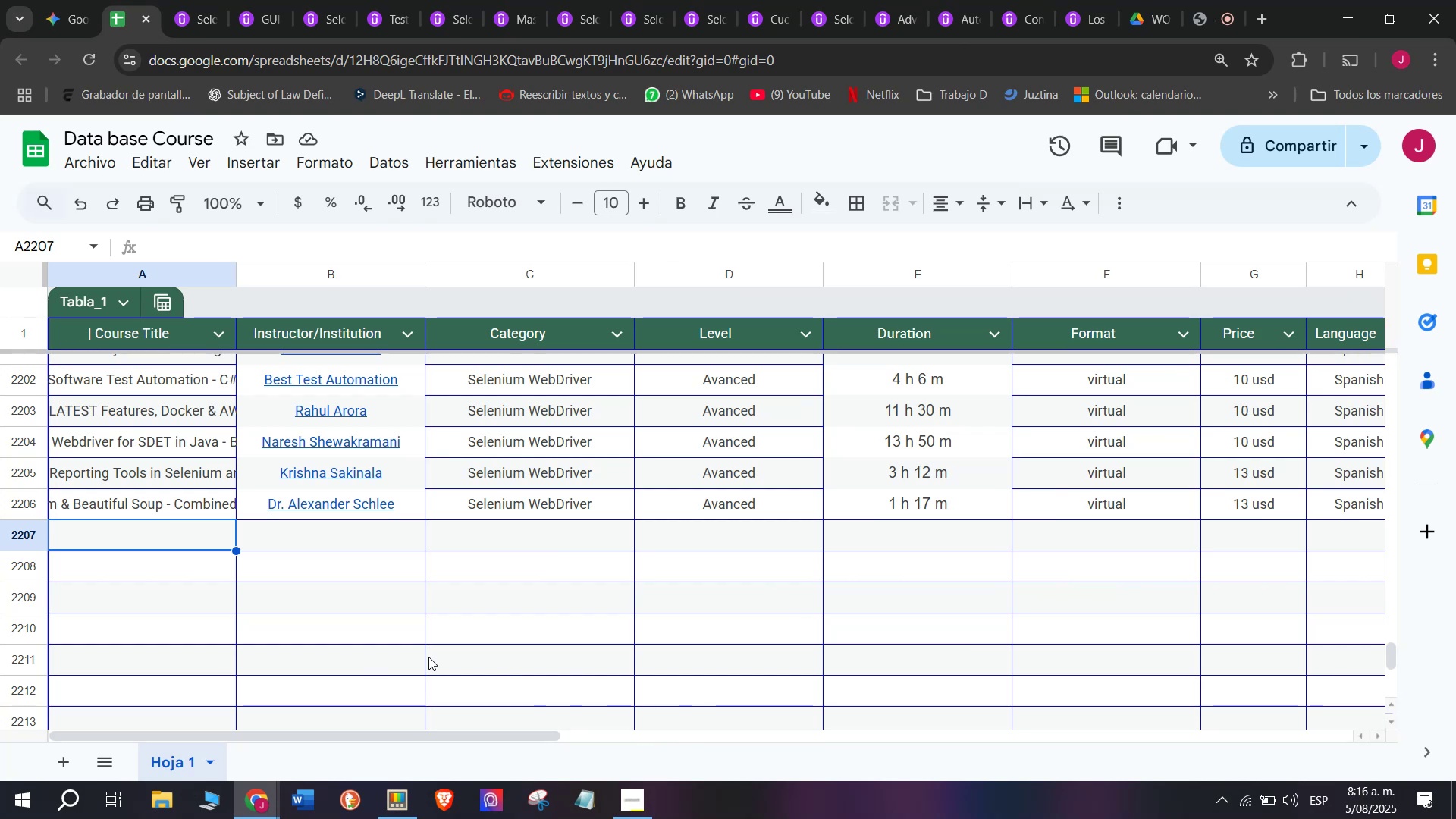 
scroll: coordinate [372, 603], scroll_direction: none, amount: 0.0
 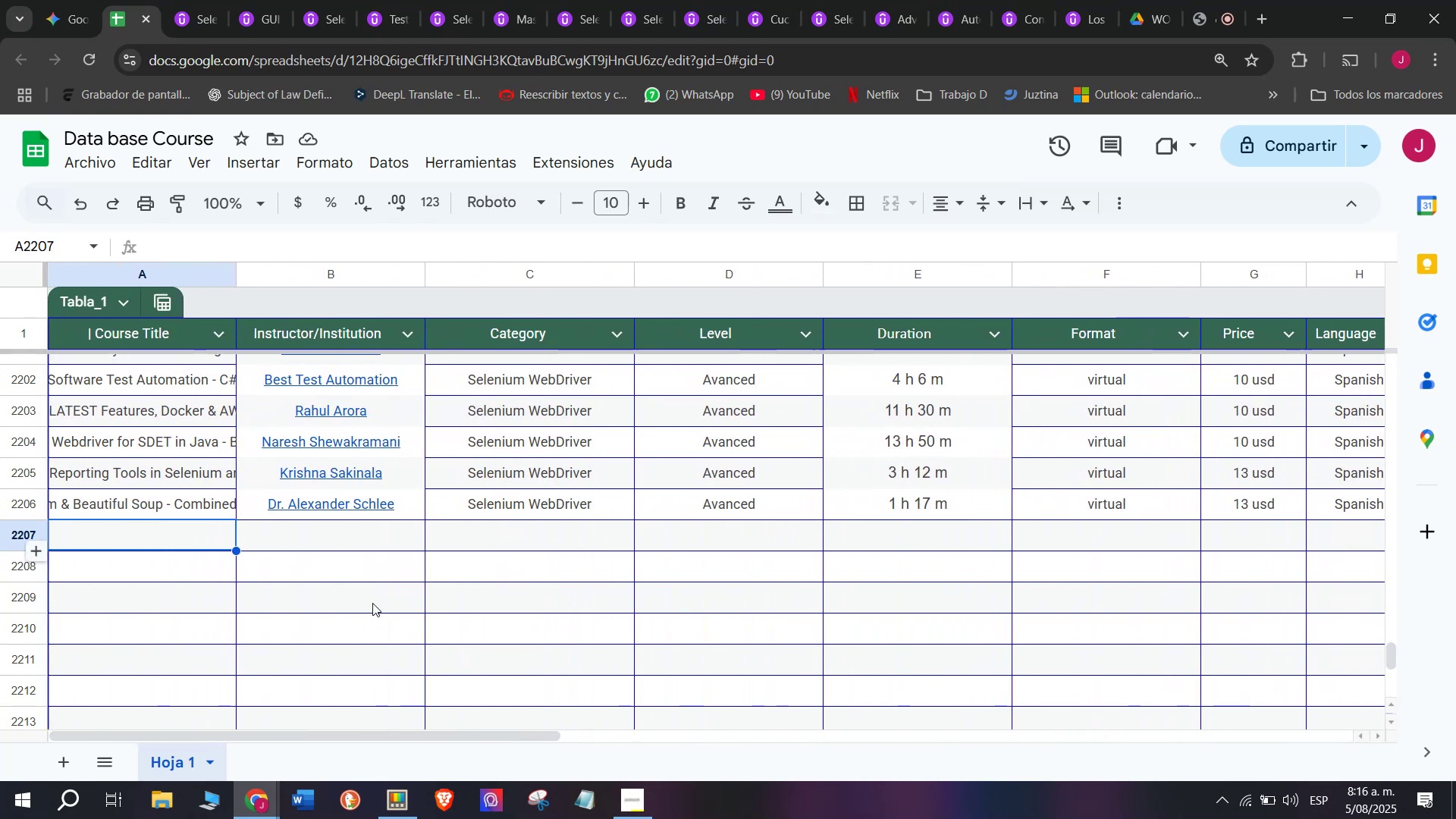 
wait(7.89)
 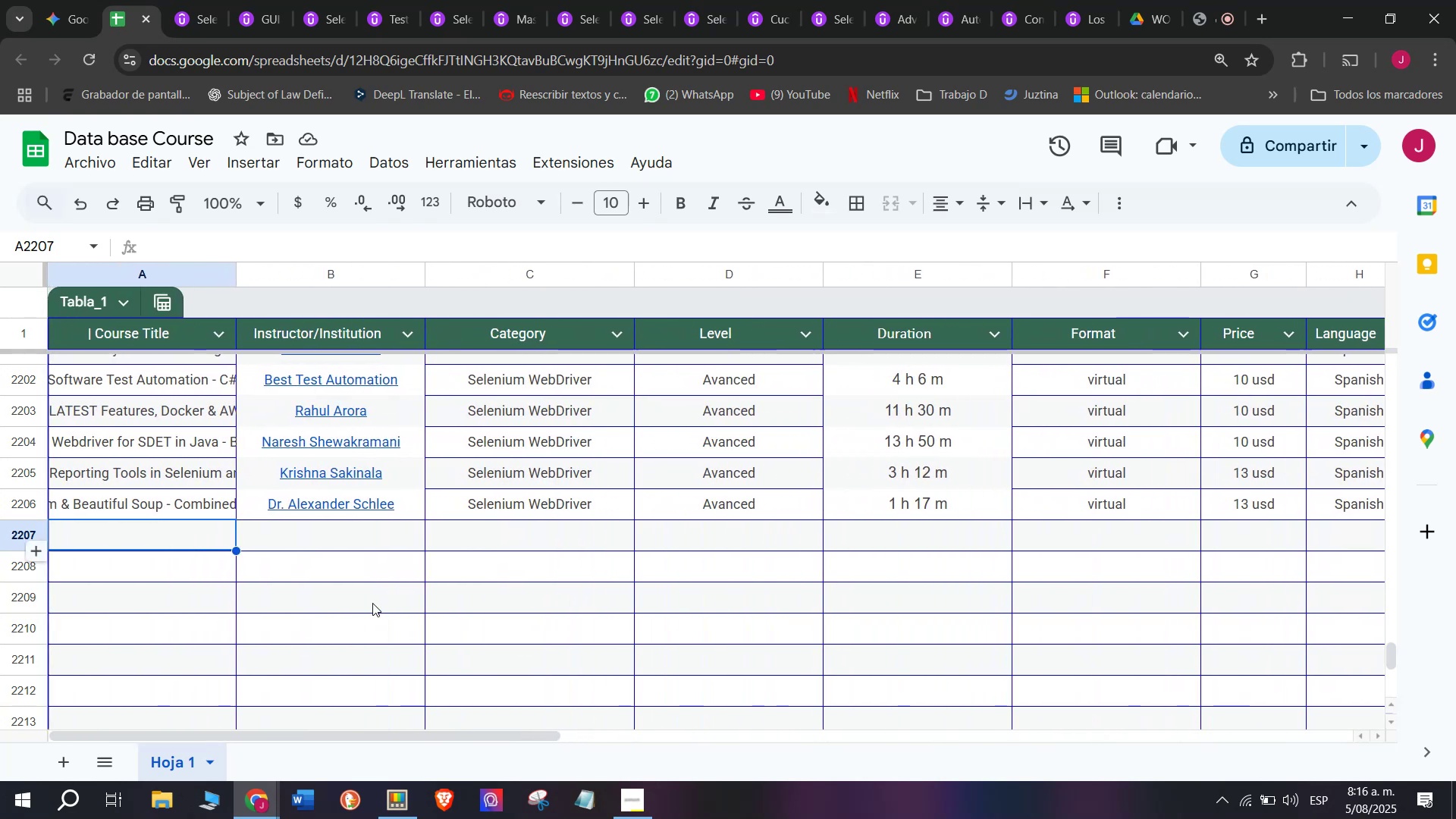 
left_click([192, 0])
 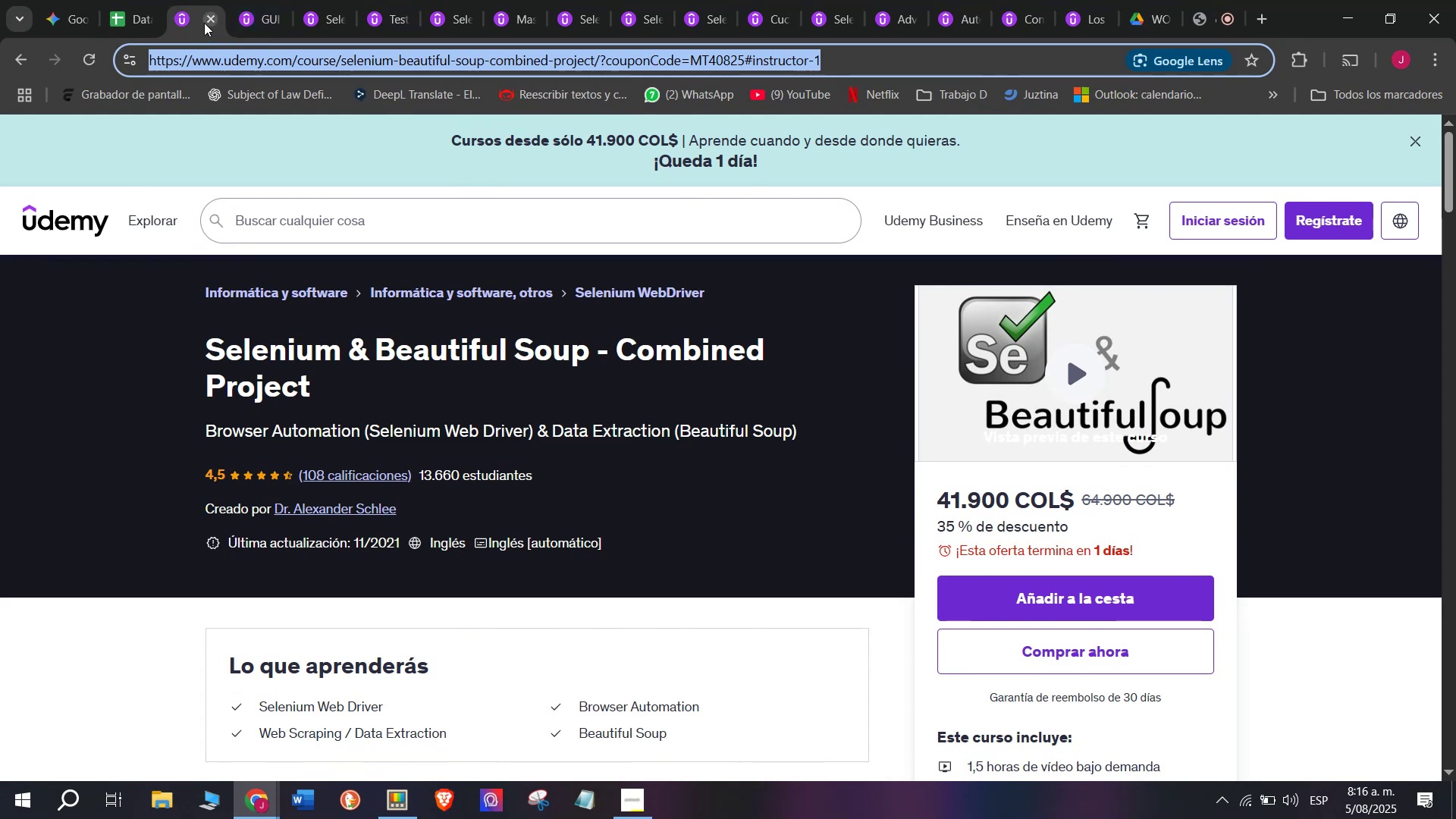 
left_click([204, 21])
 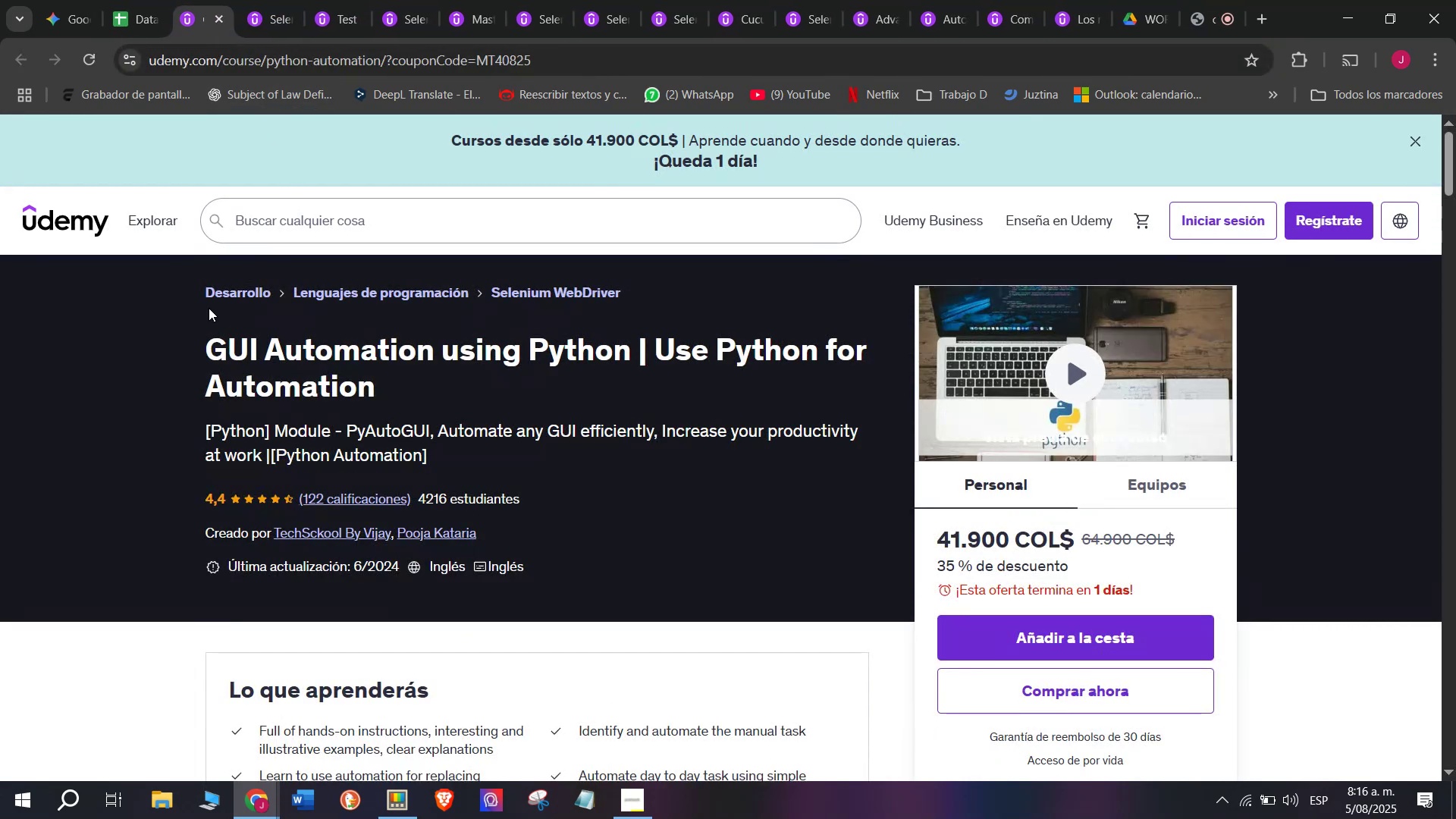 
left_click_drag(start_coordinate=[198, 336], to_coordinate=[412, 384])
 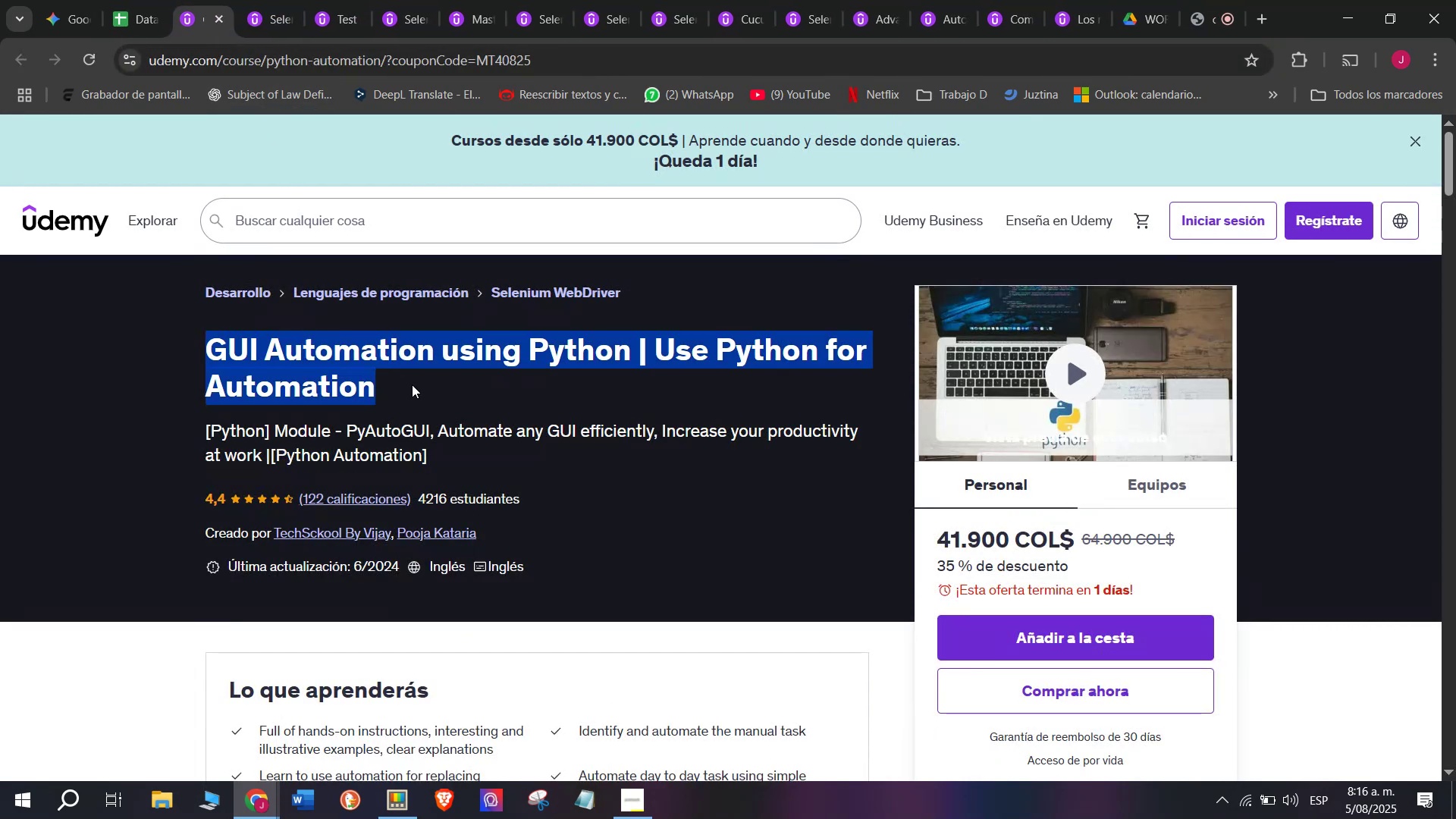 
key(Control+ControlLeft)
 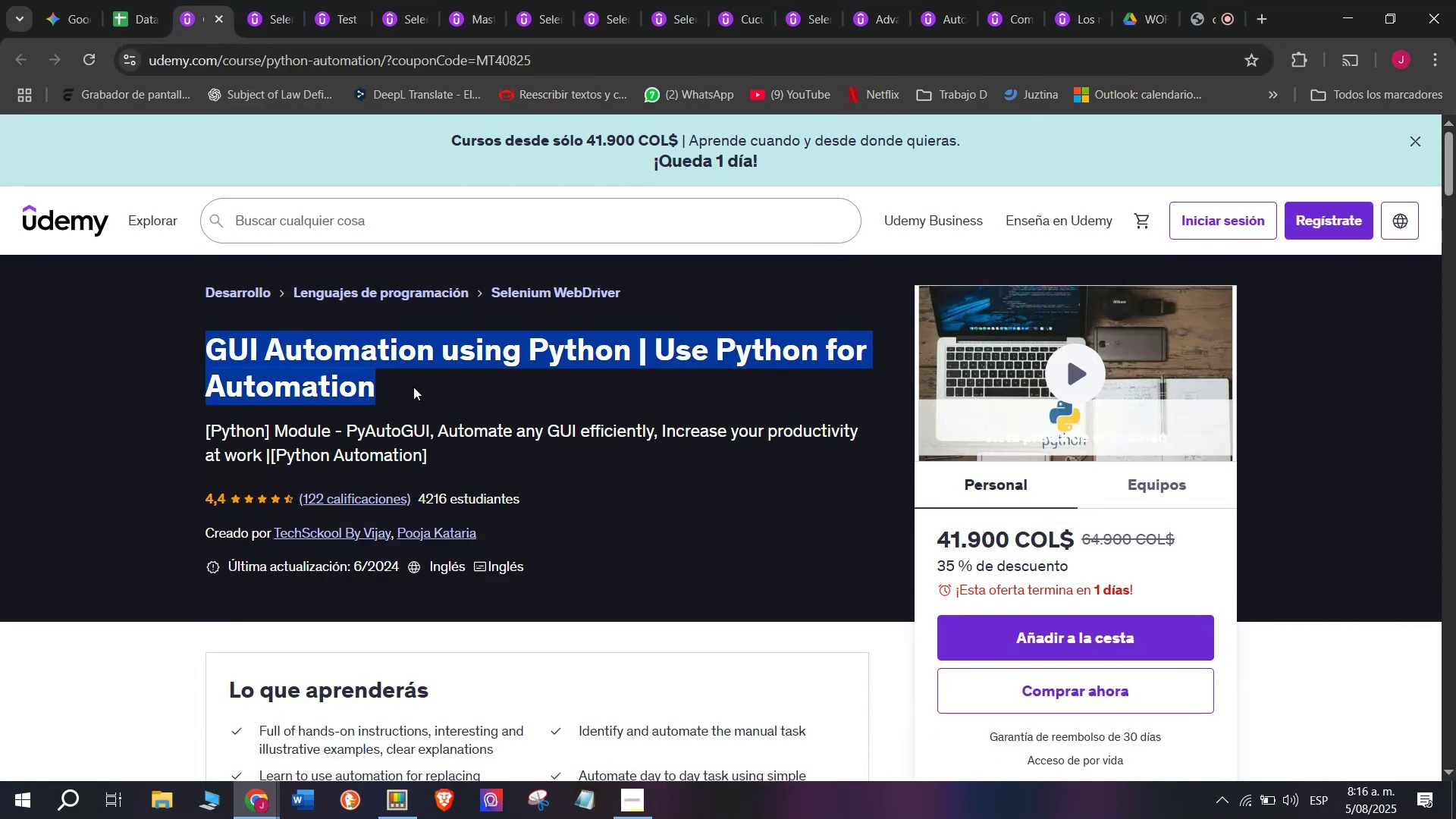 
key(Break)
 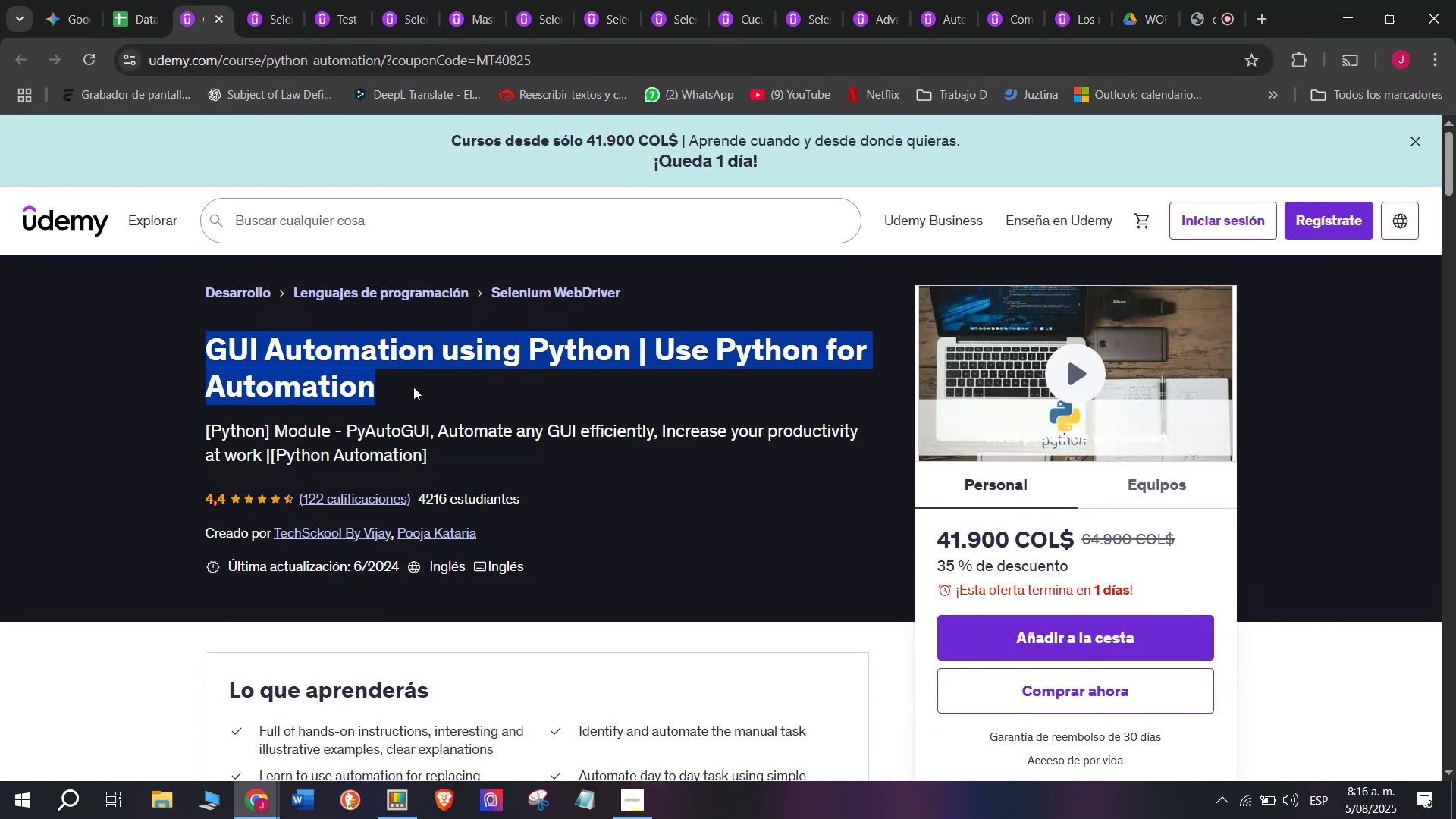 
key(Control+C)
 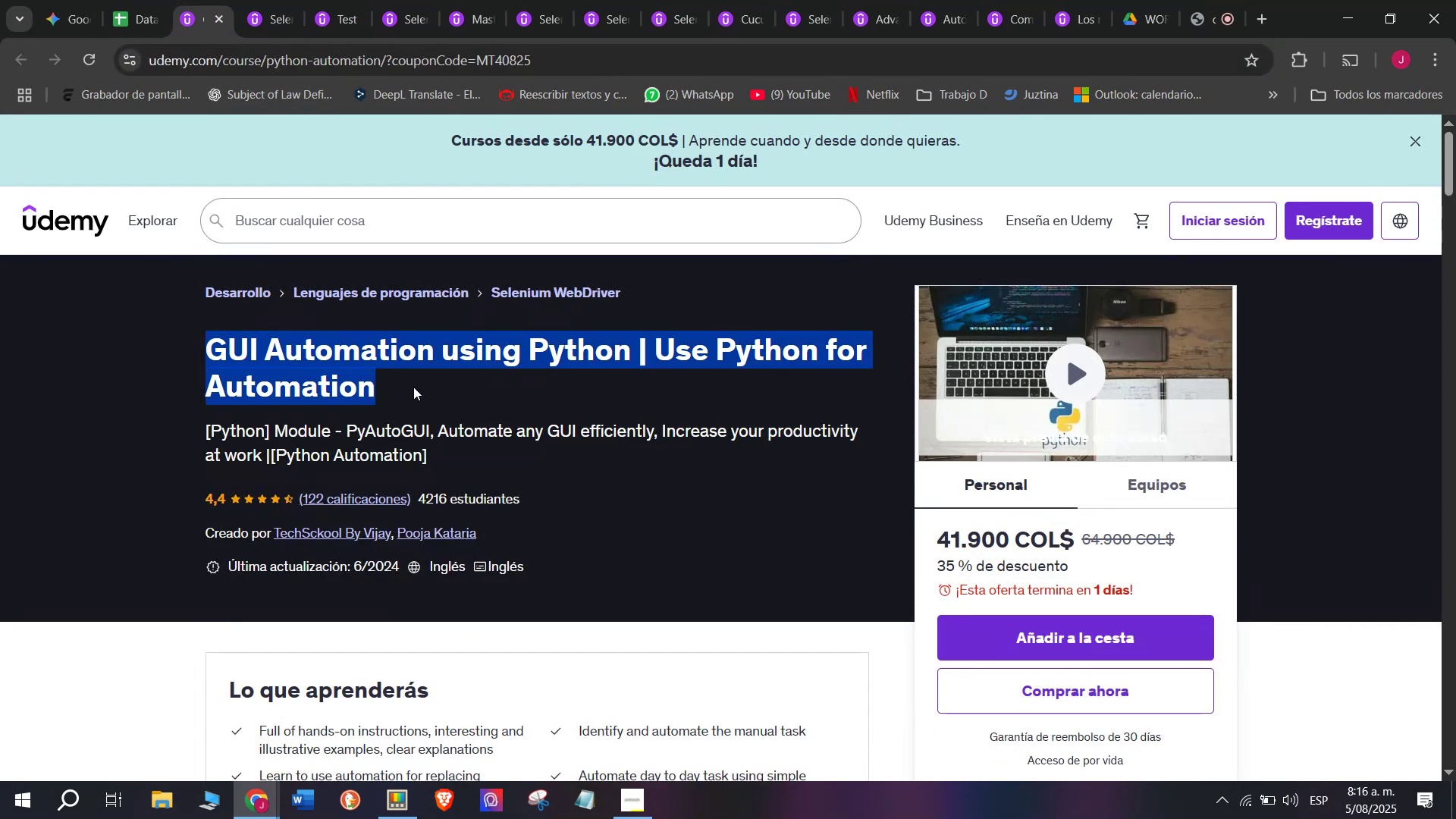 
key(Control+ControlLeft)
 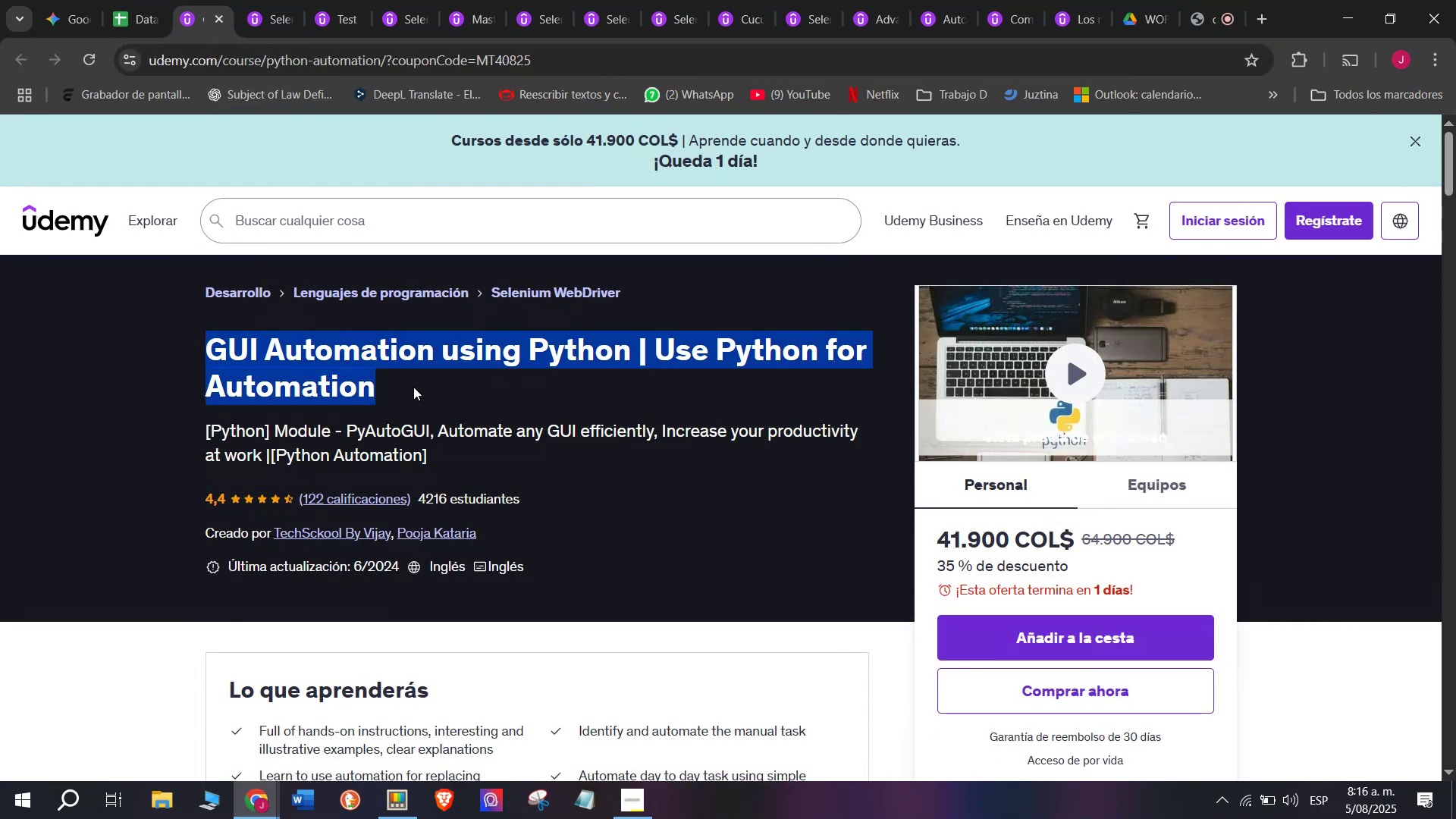 
key(Break)
 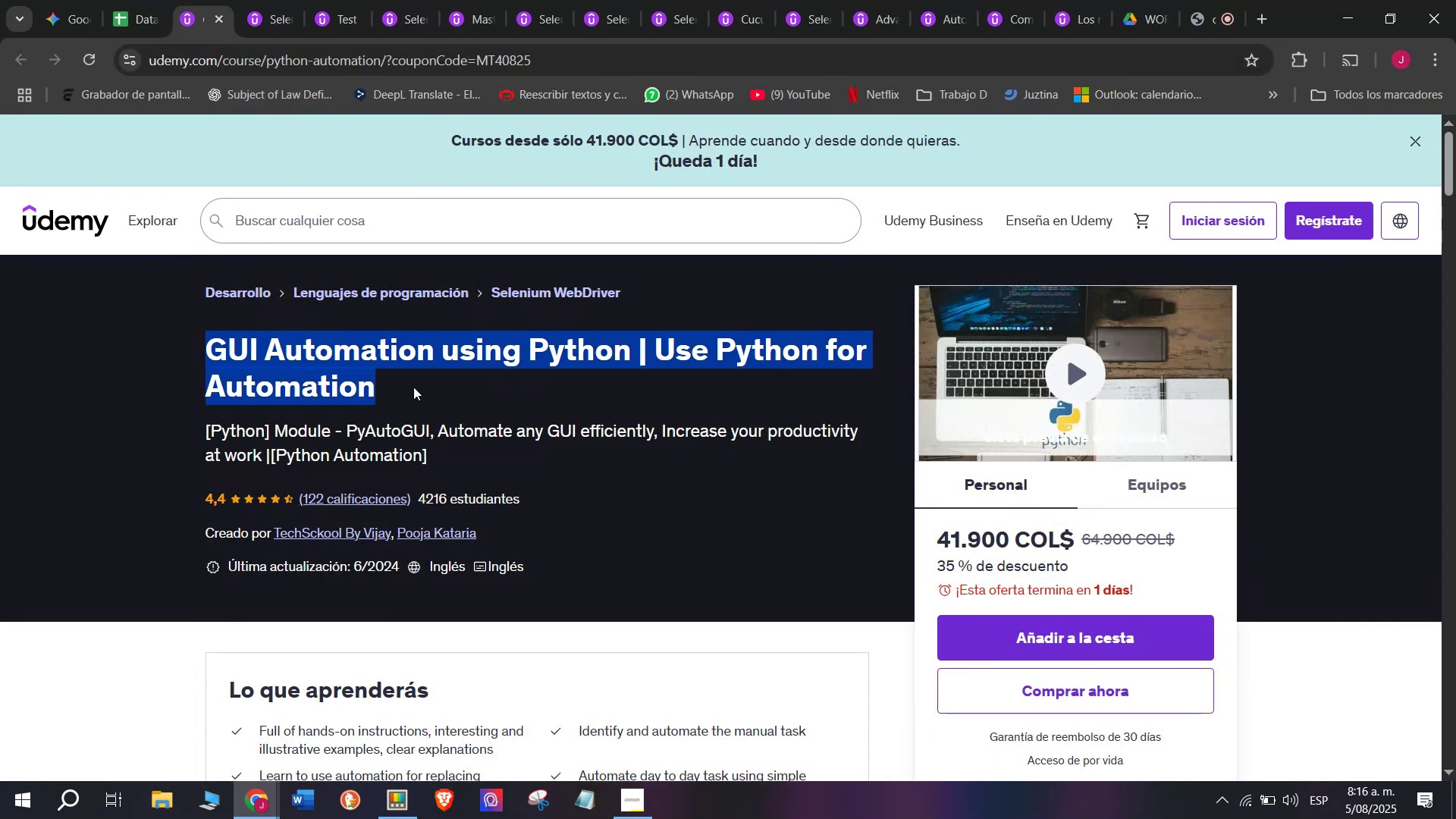 
key(Control+C)
 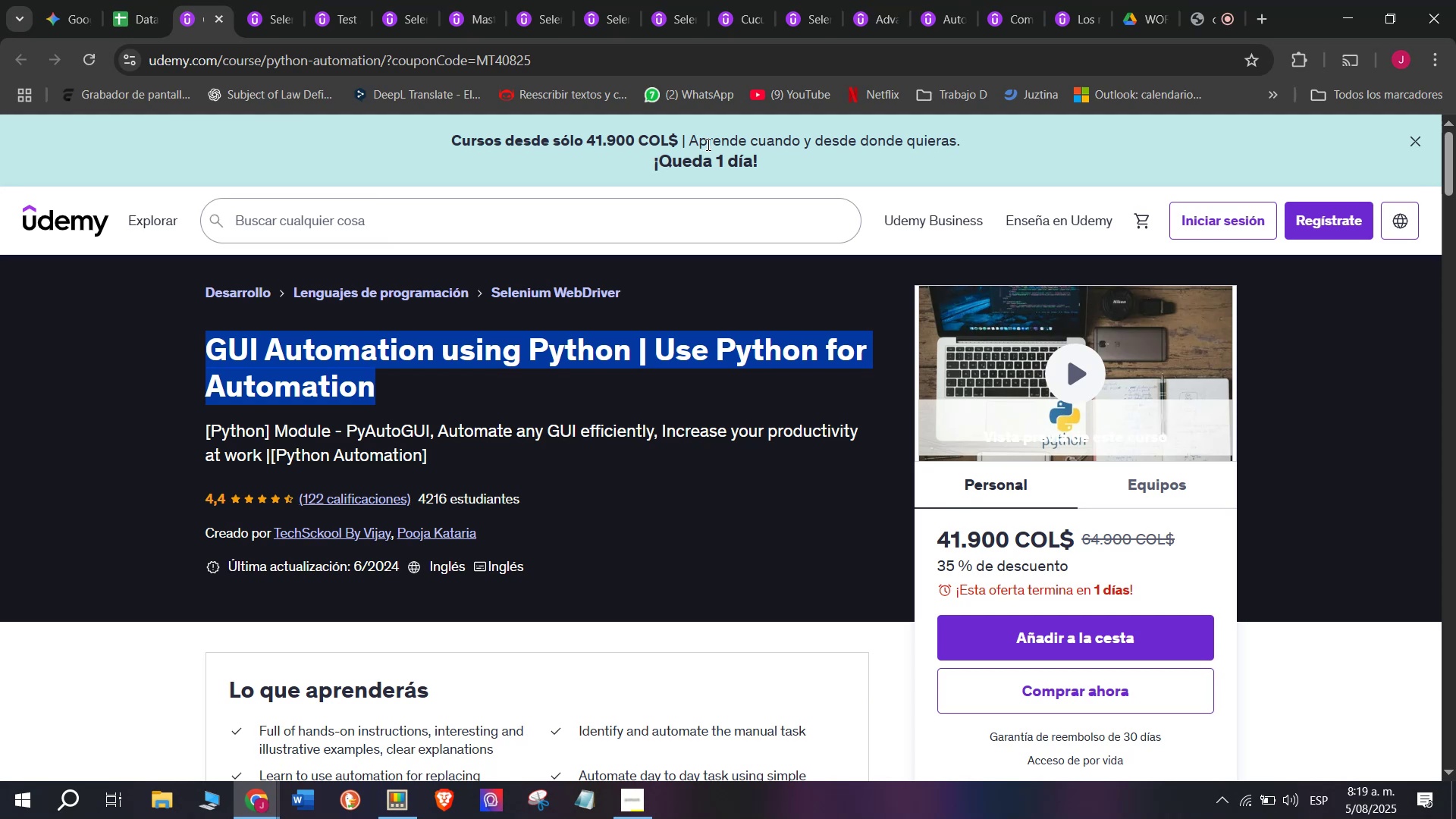 
wait(171.73)
 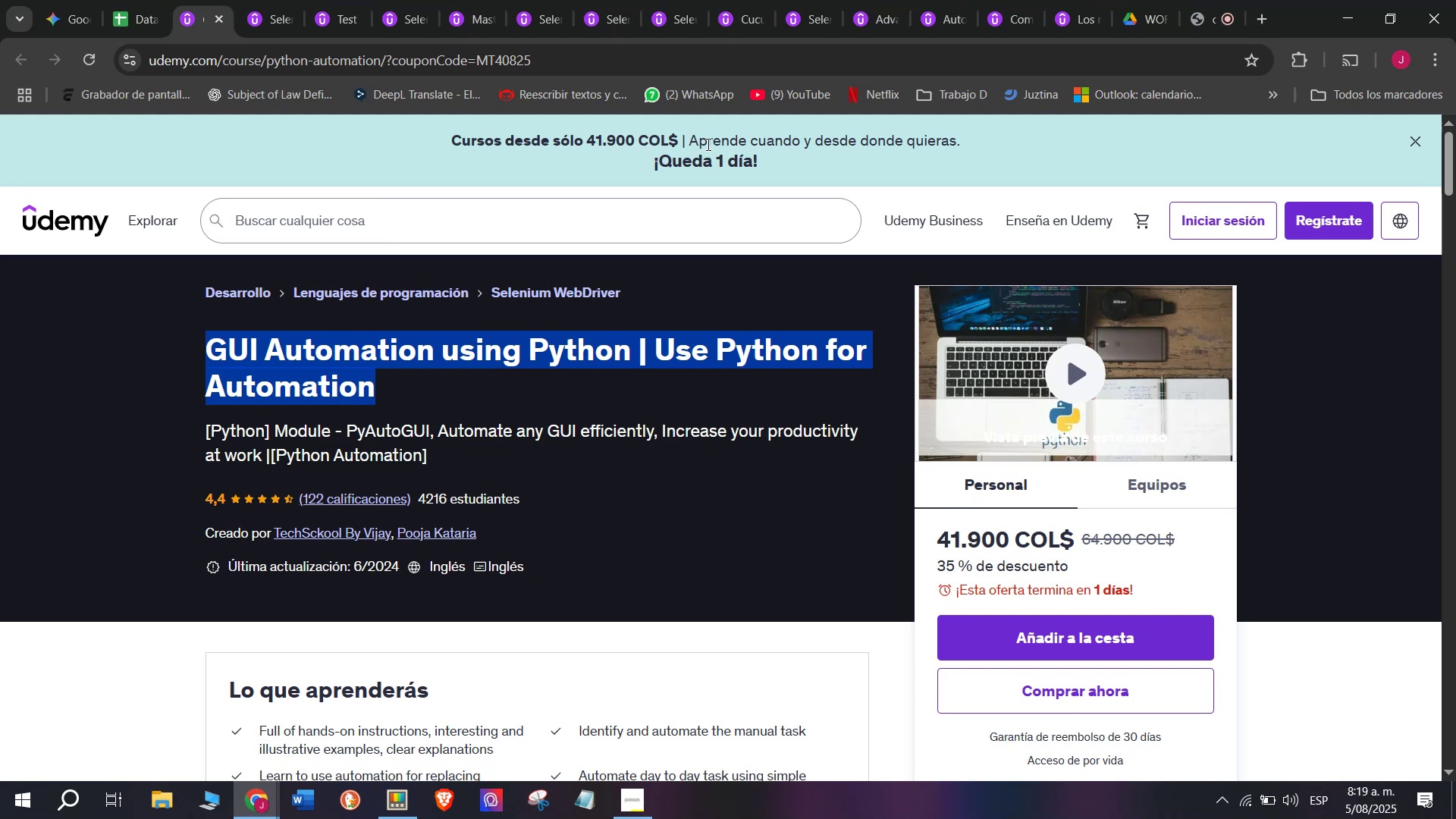 
mouse_move([884, 101])
 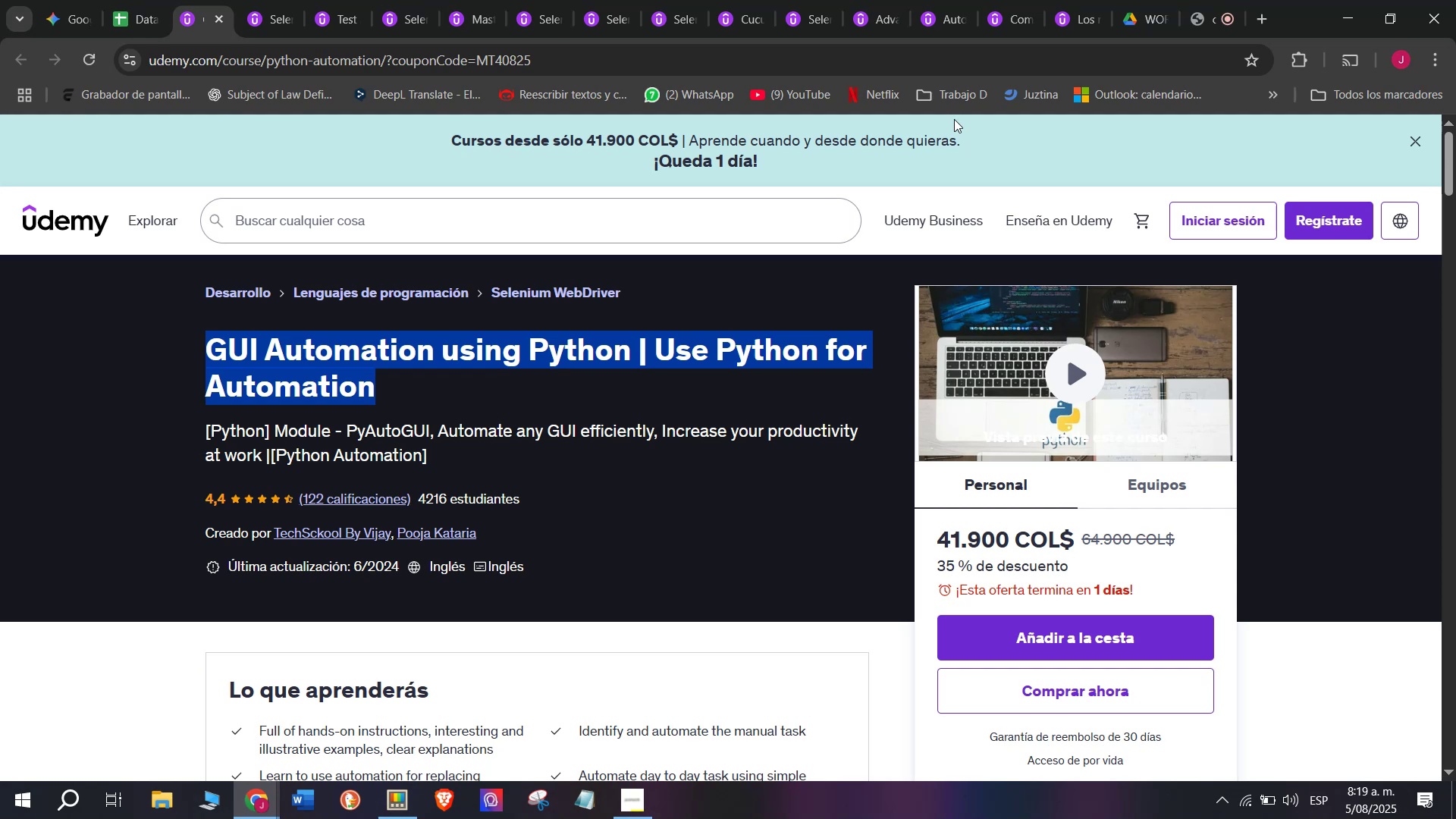 
wait(11.47)
 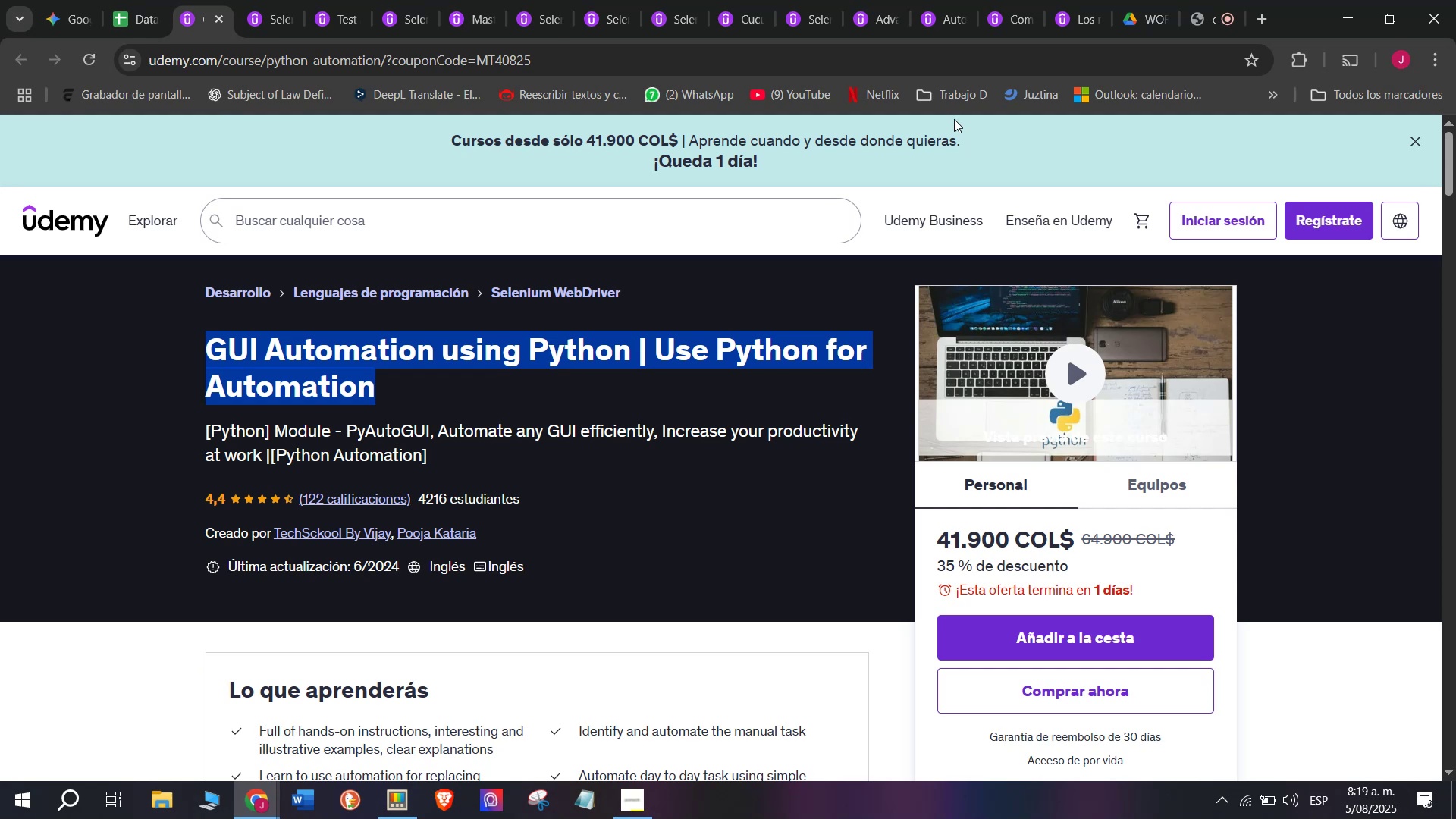 
left_click([124, 0])
 